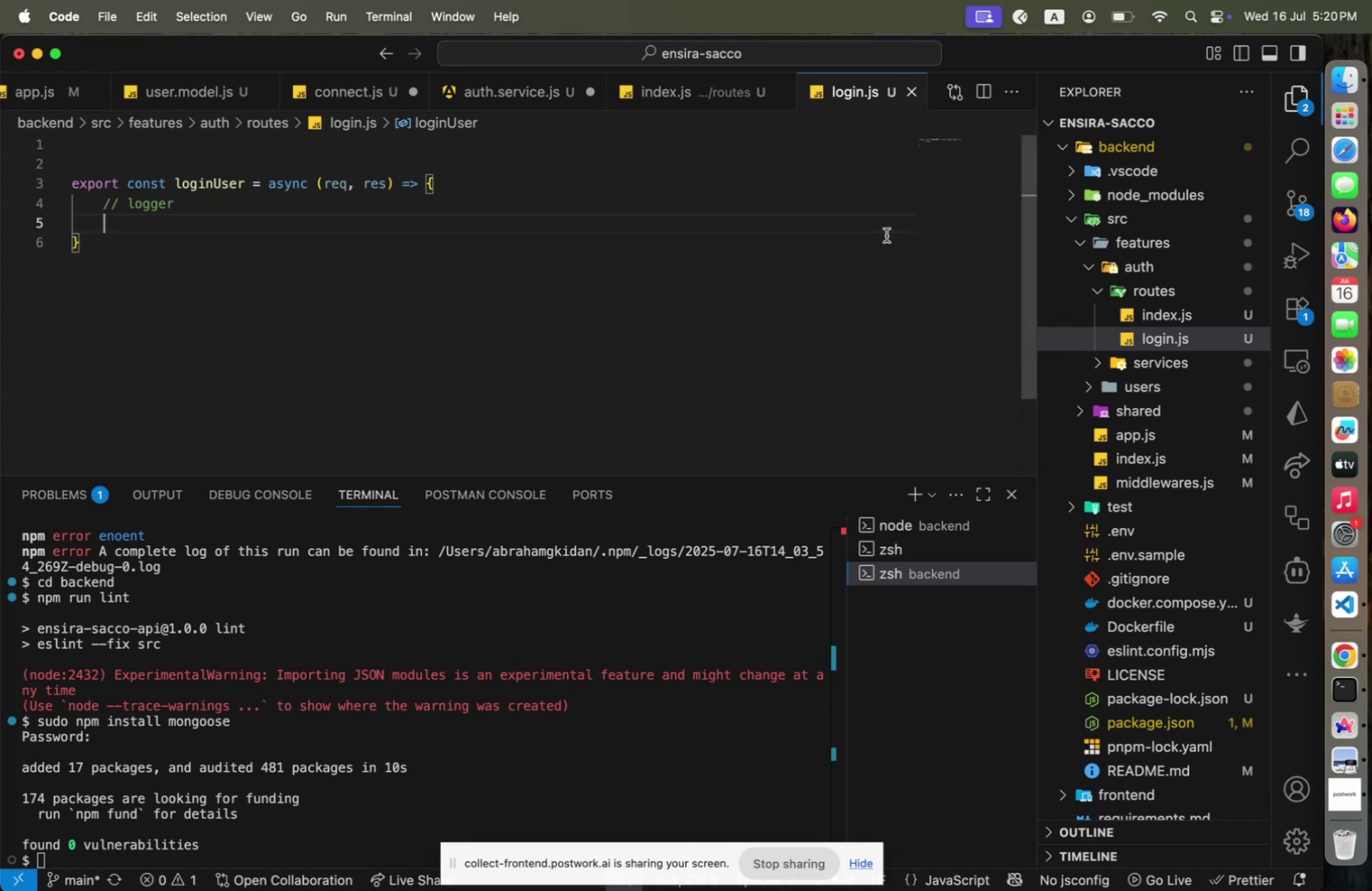 
left_click([1138, 308])
 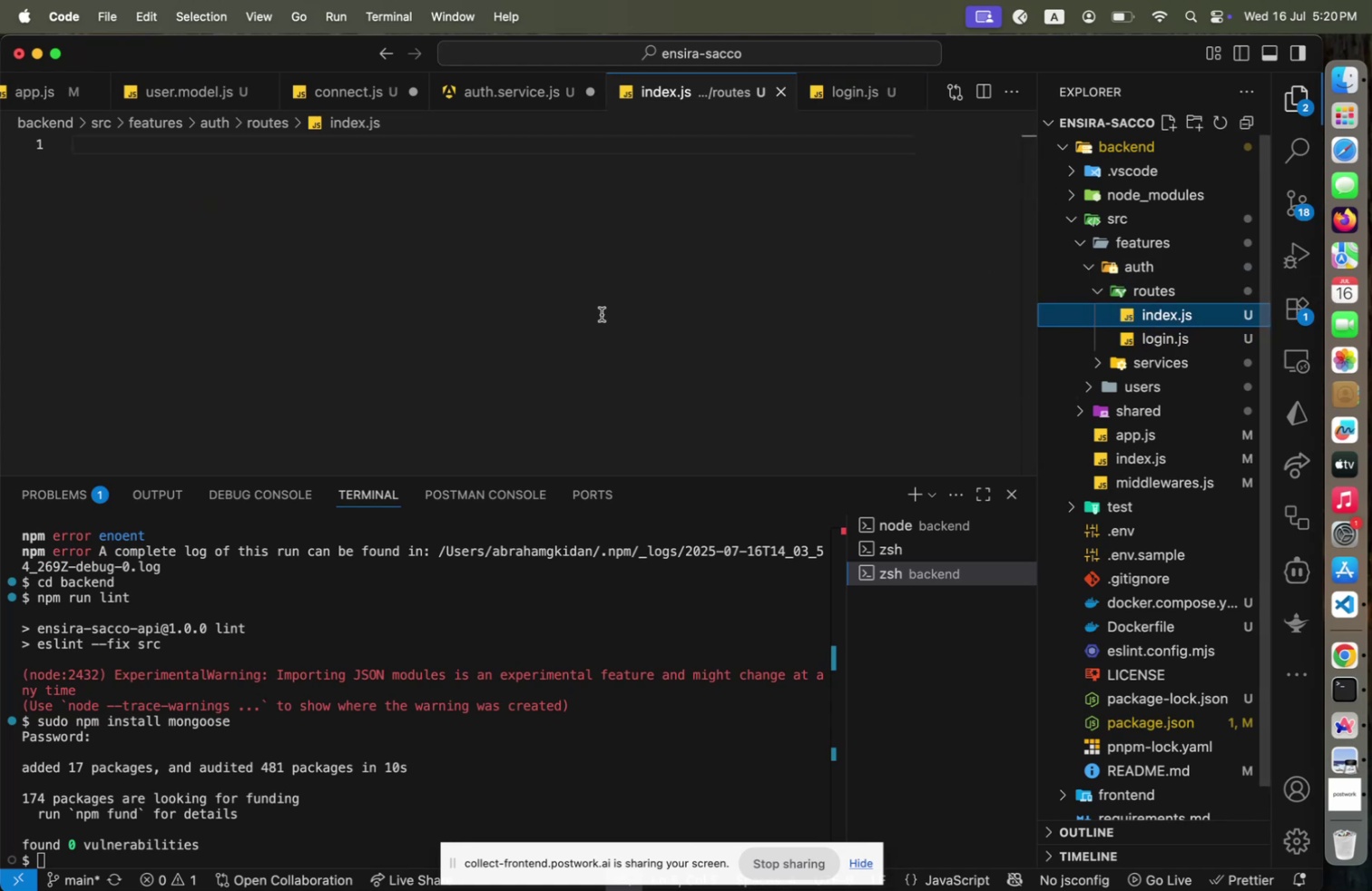 
left_click([602, 314])
 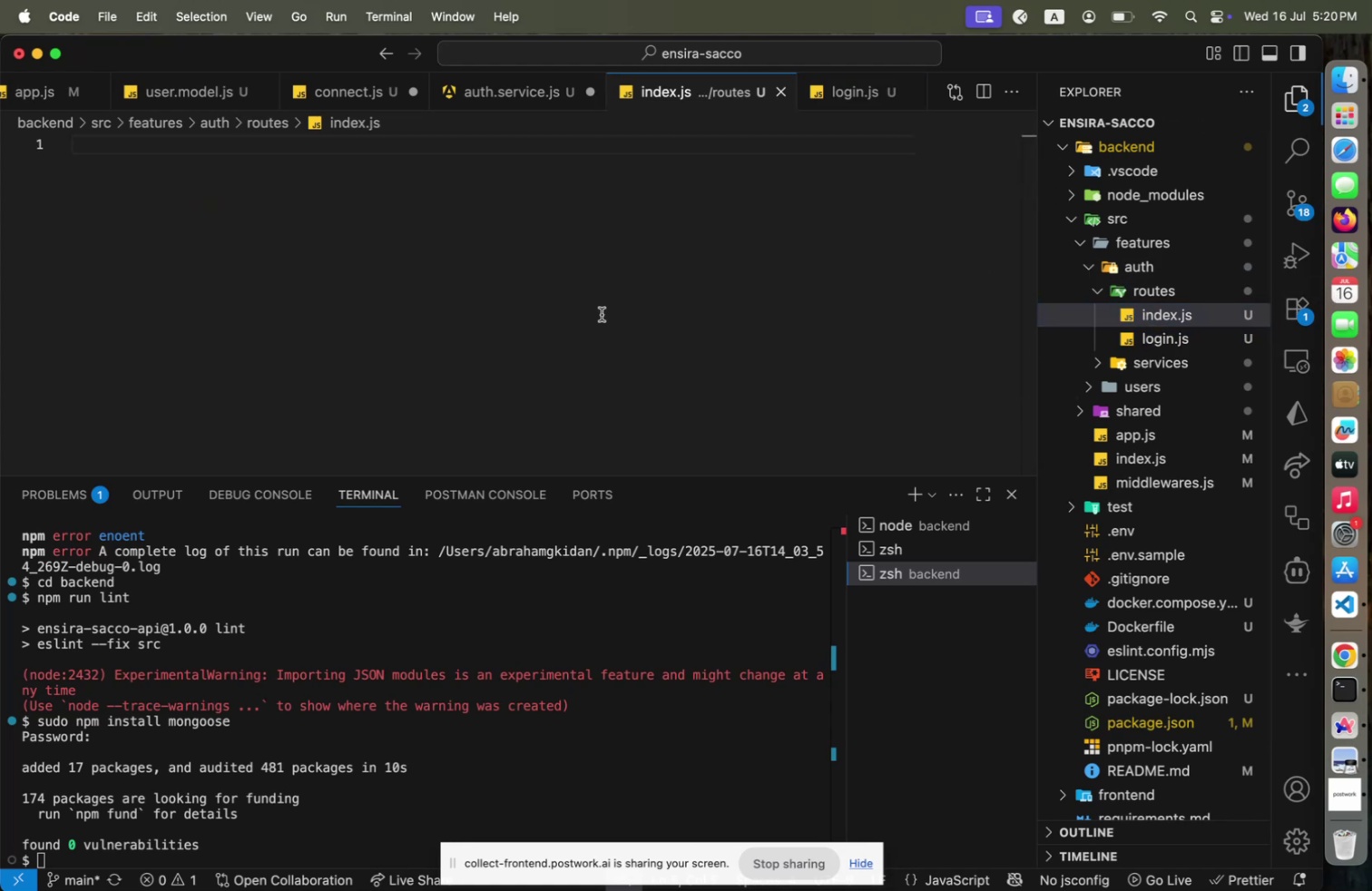 
key(Enter)
 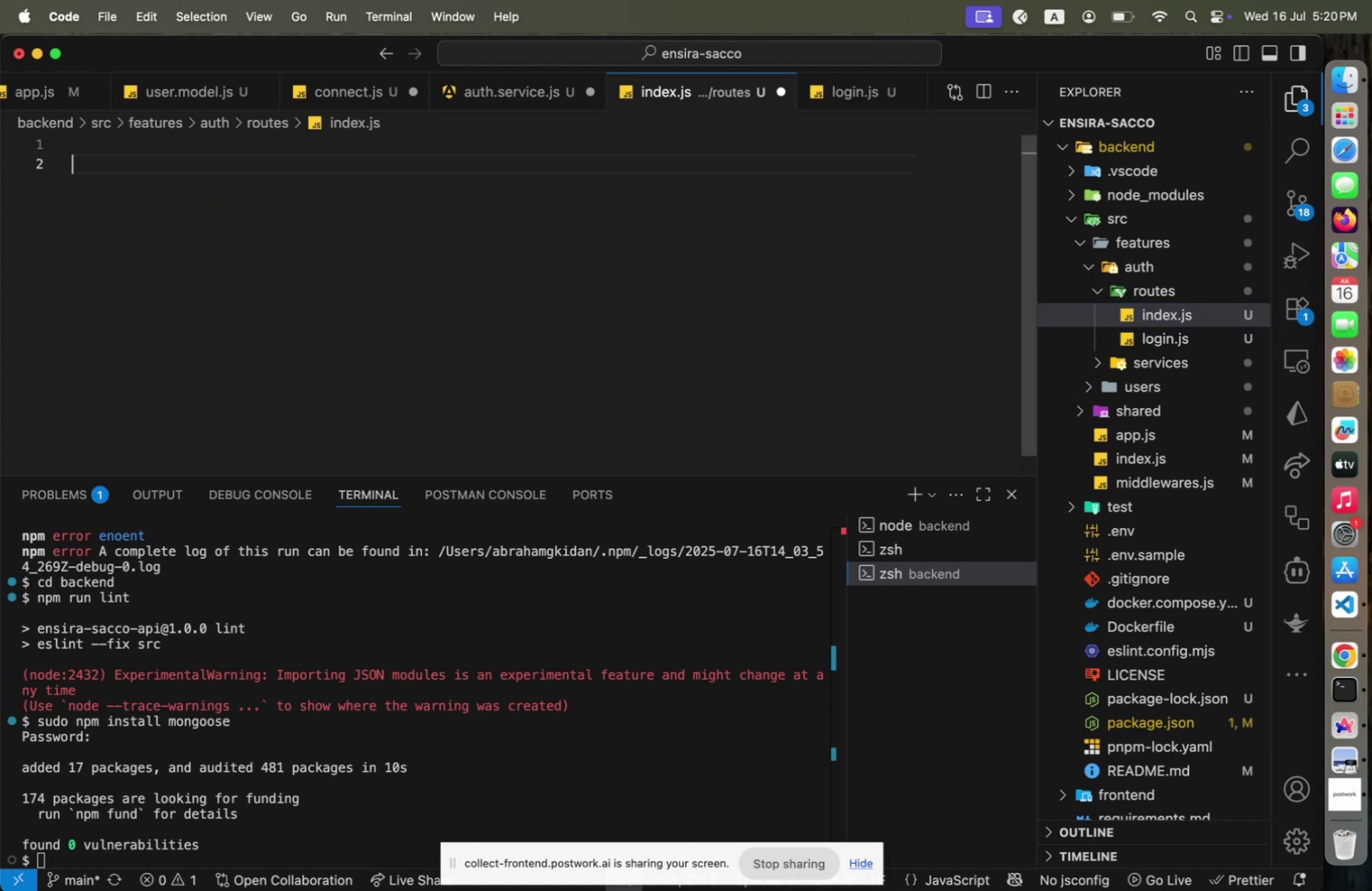 
type(export * from './)
 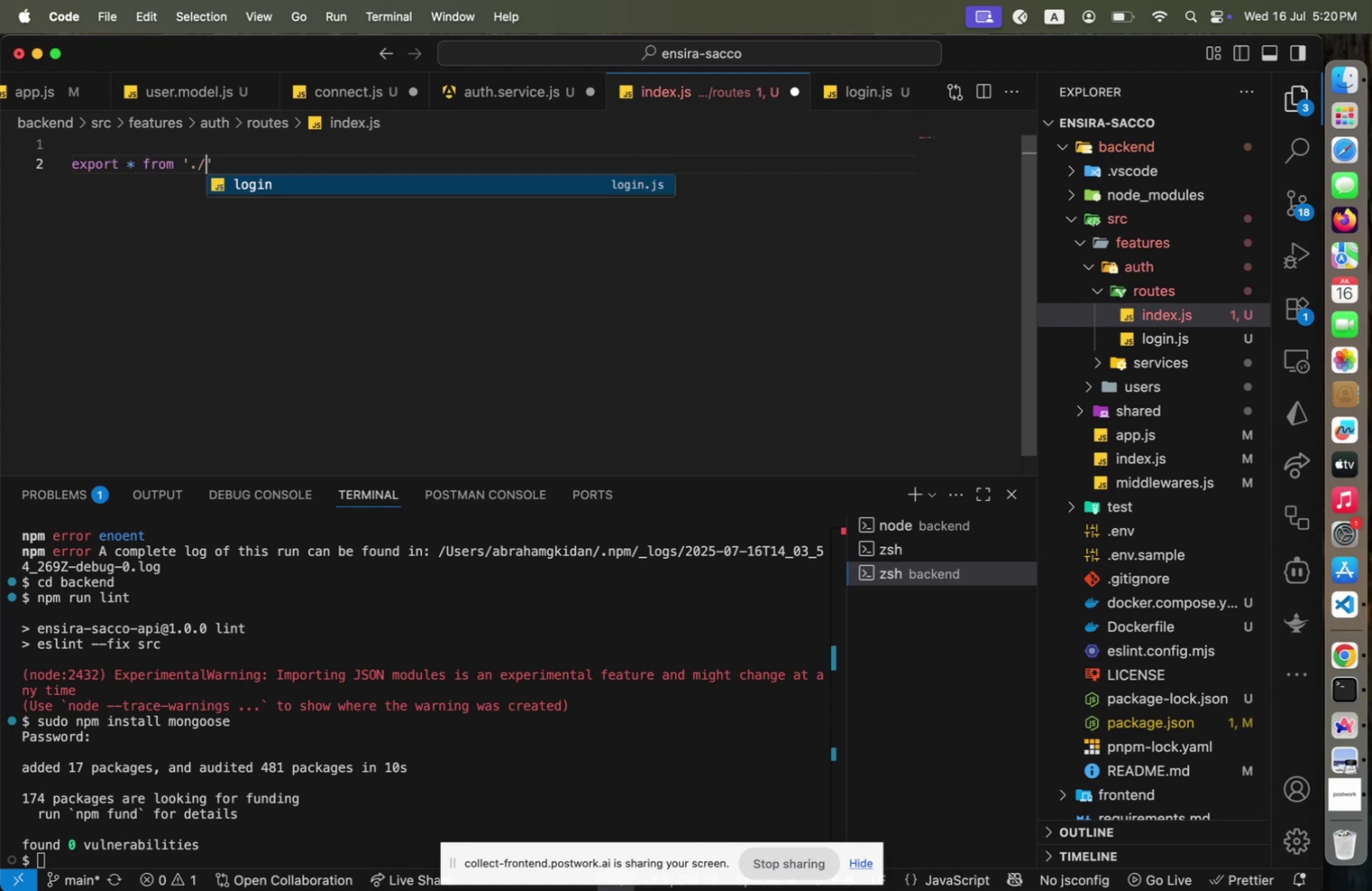 
key(Enter)
 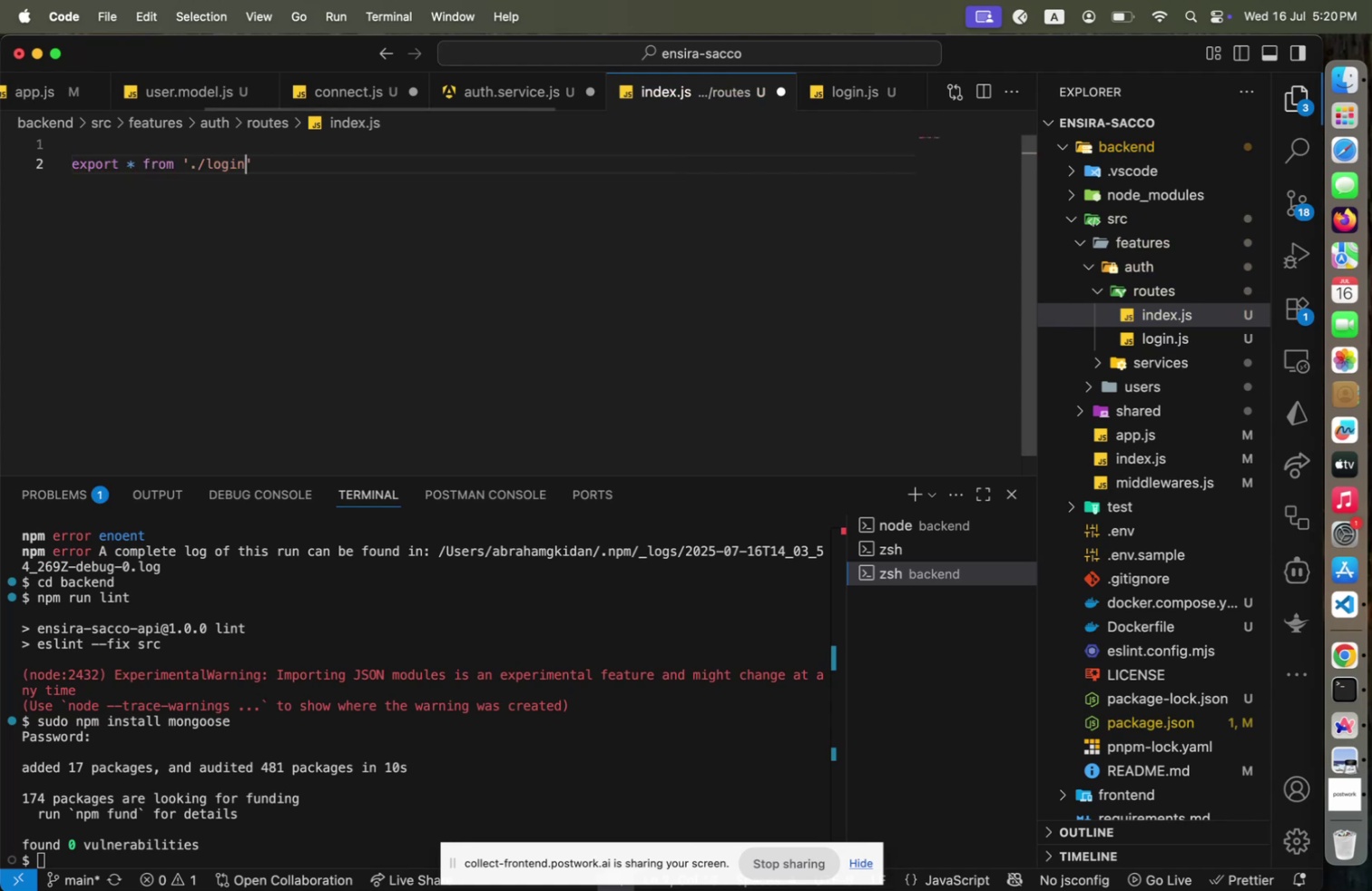 
key(ArrowRight)
 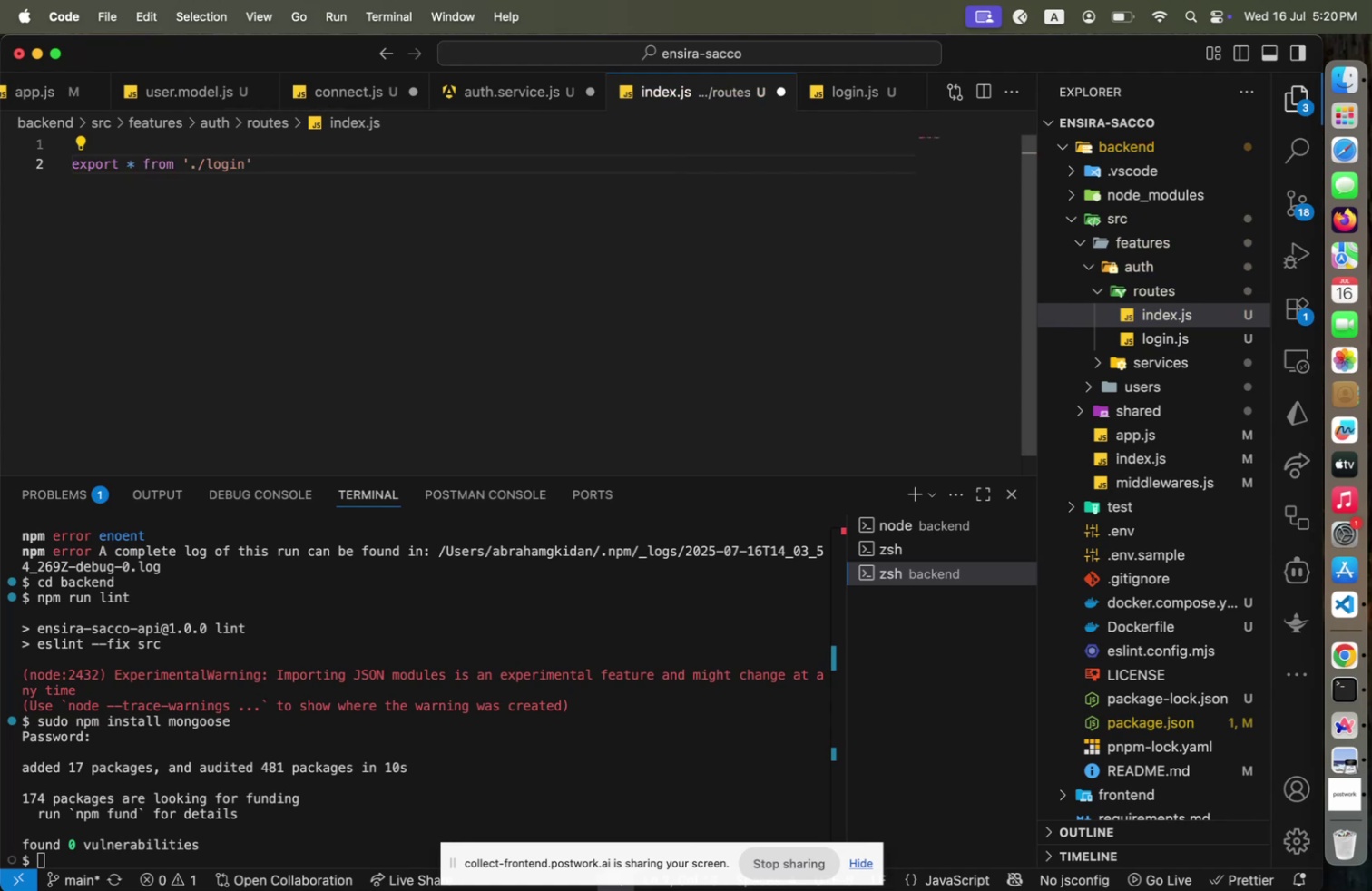 
key(Semicolon)
 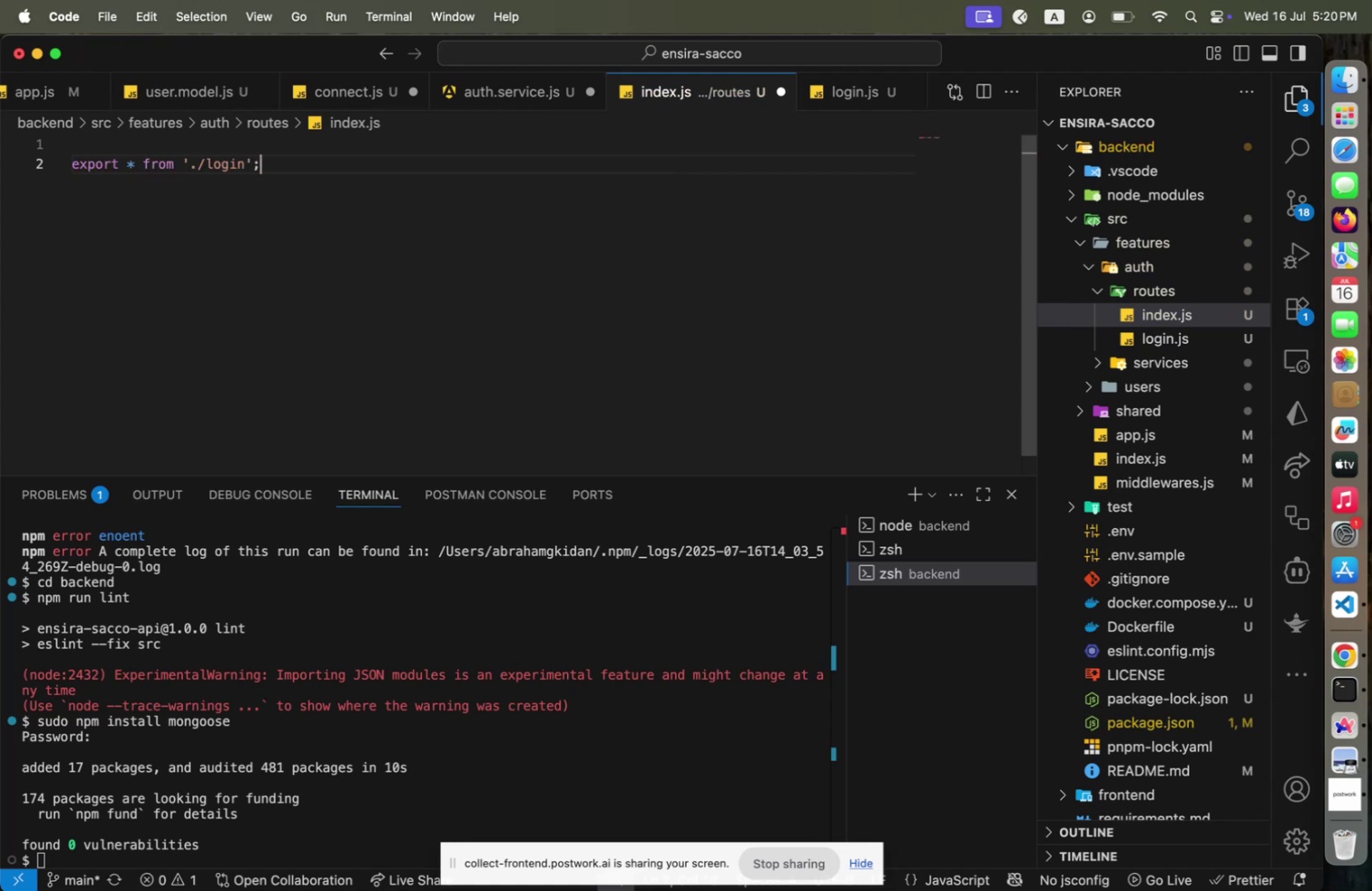 
key(Meta+CommandLeft)
 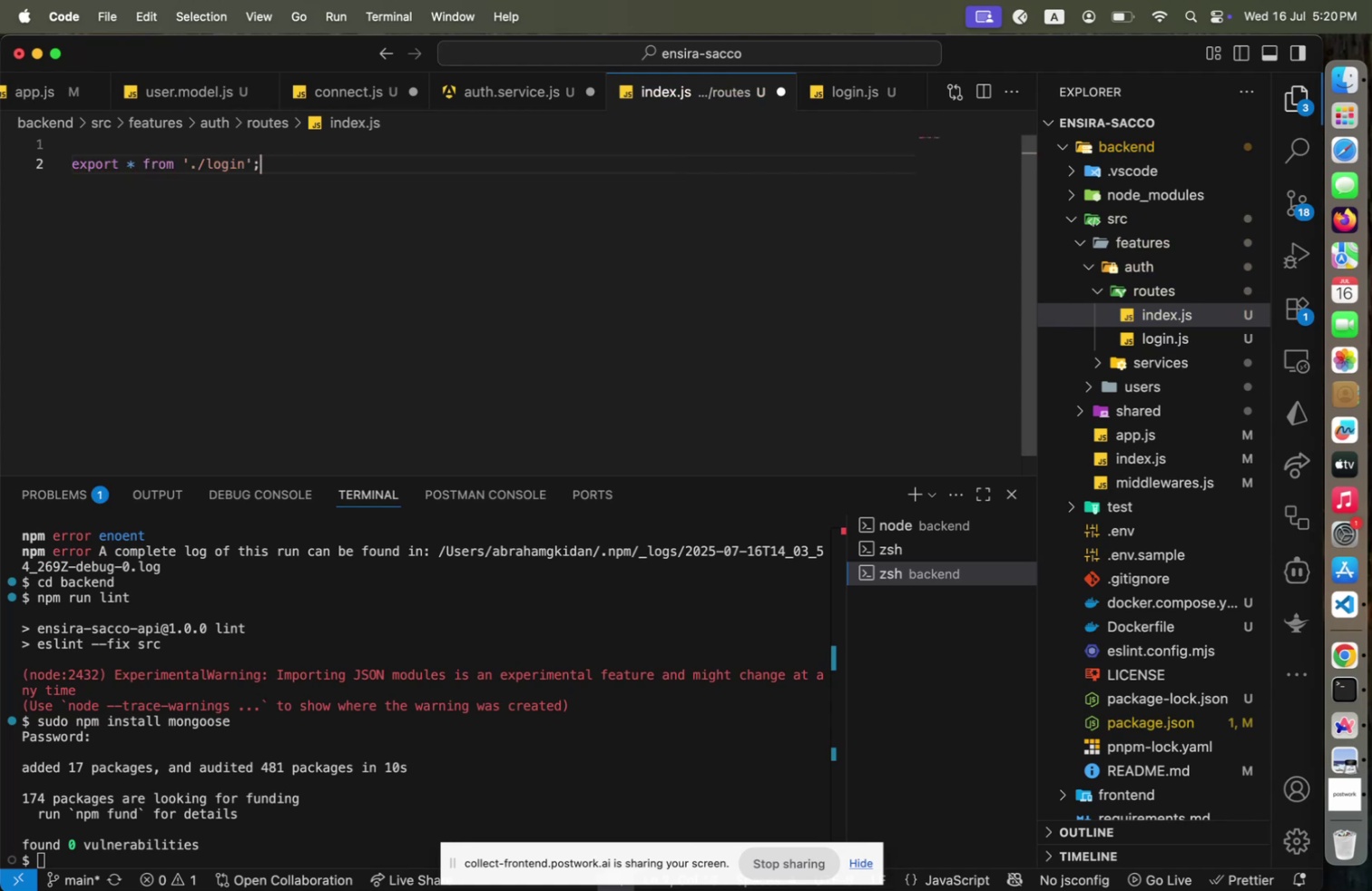 
key(Meta+S)
 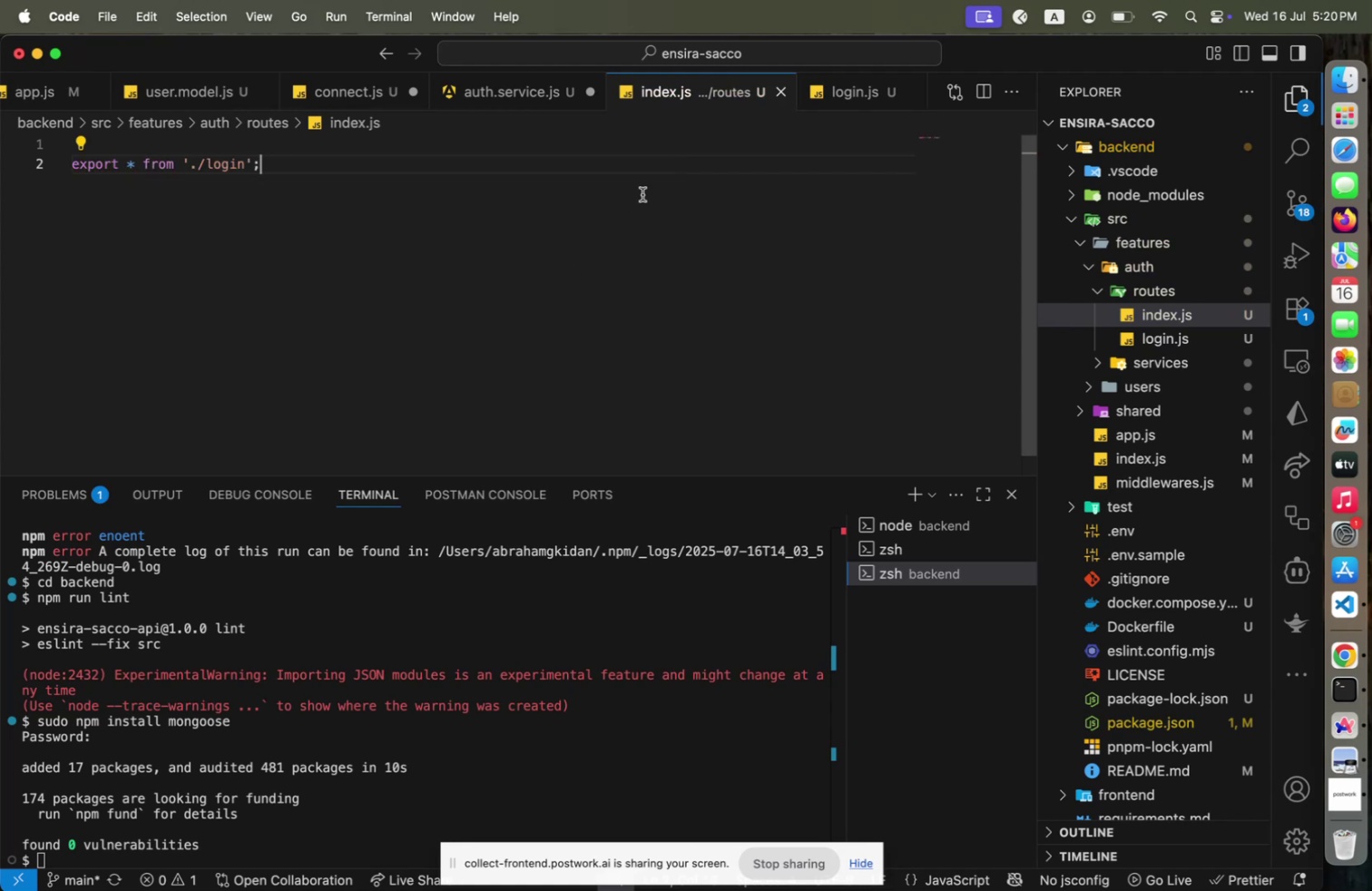 
left_click([520, 94])
 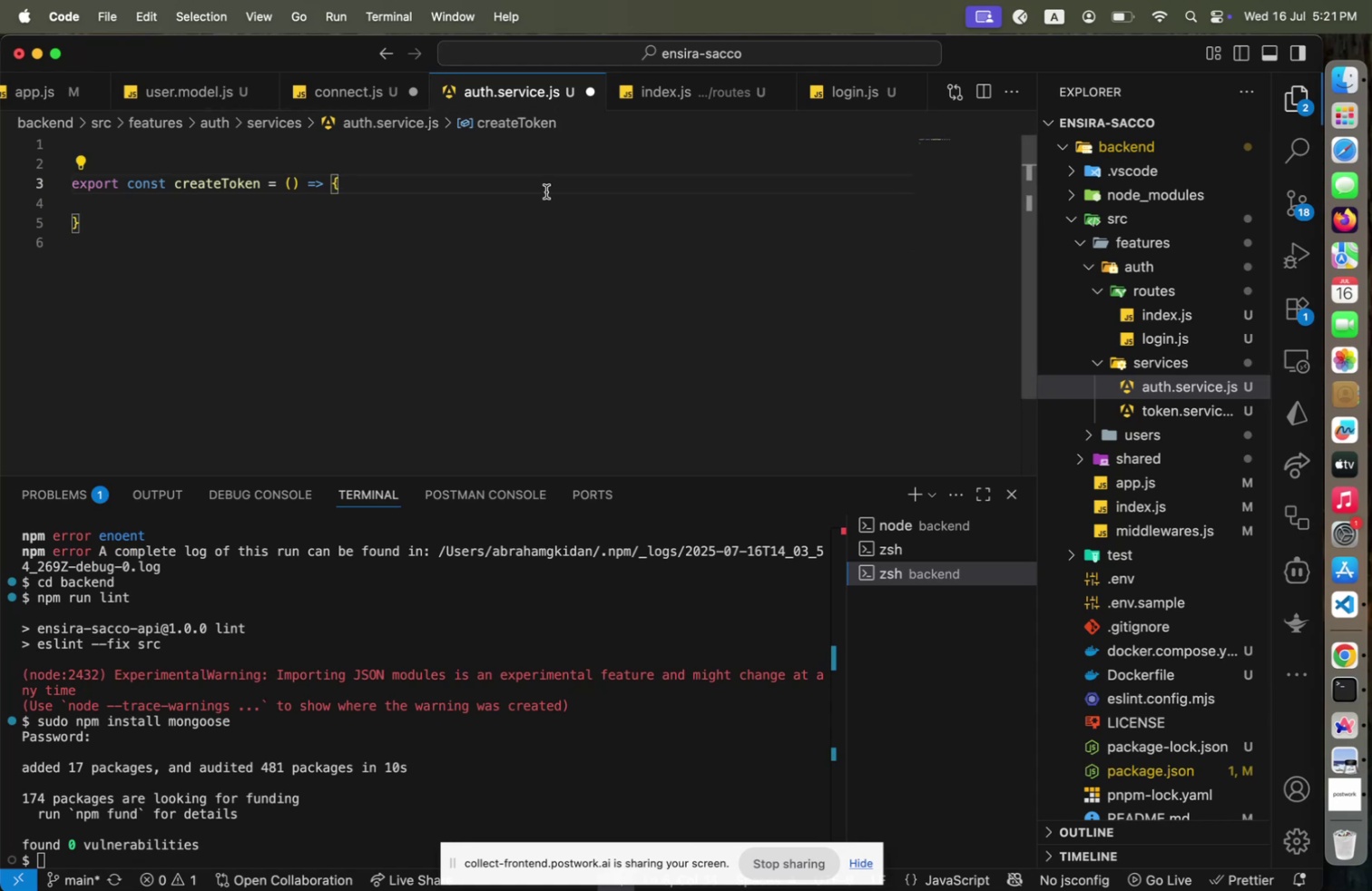 
key(ArrowDown)
 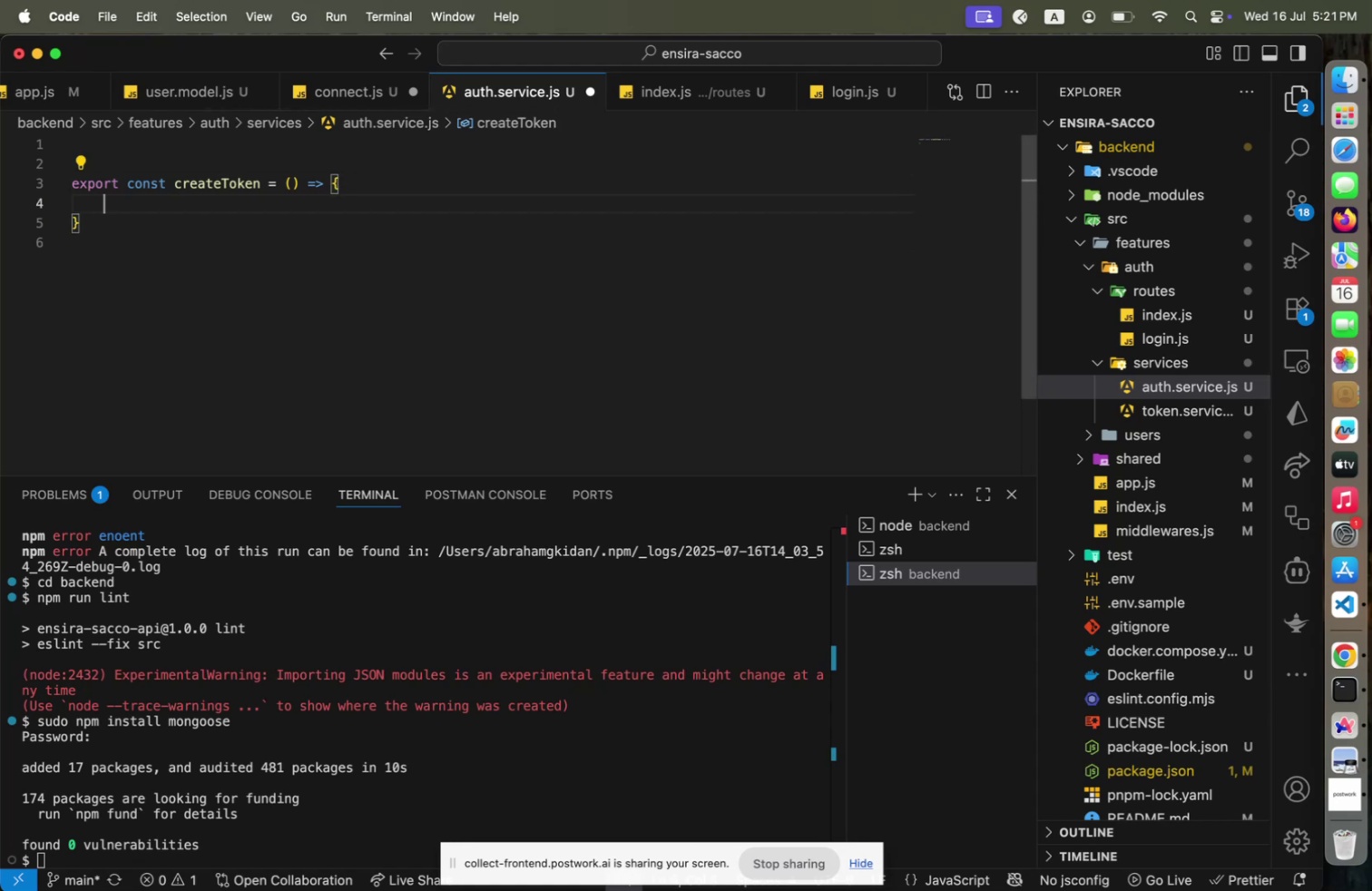 
key(Meta+CommandLeft)
 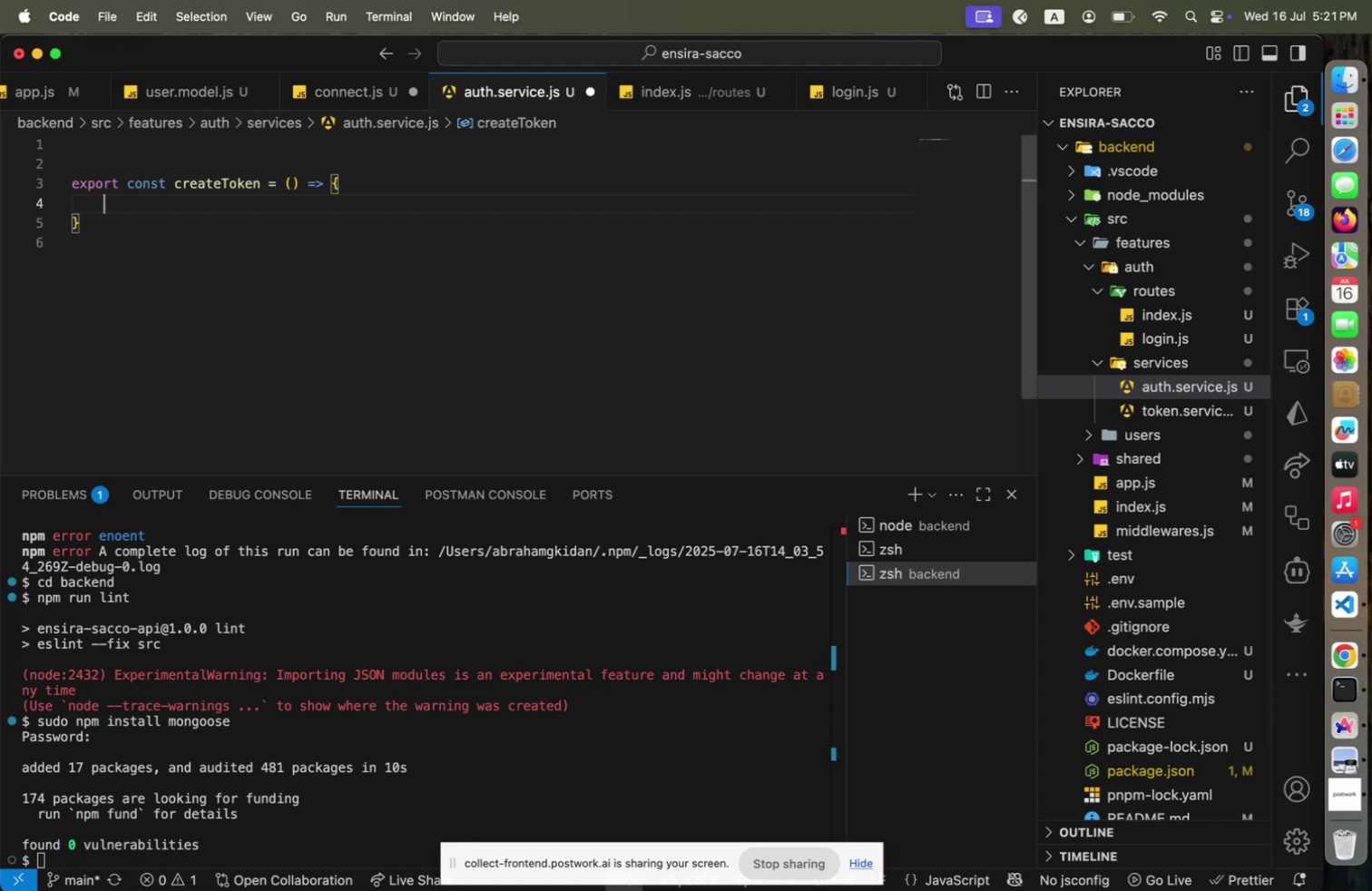 
key(Meta+A)
 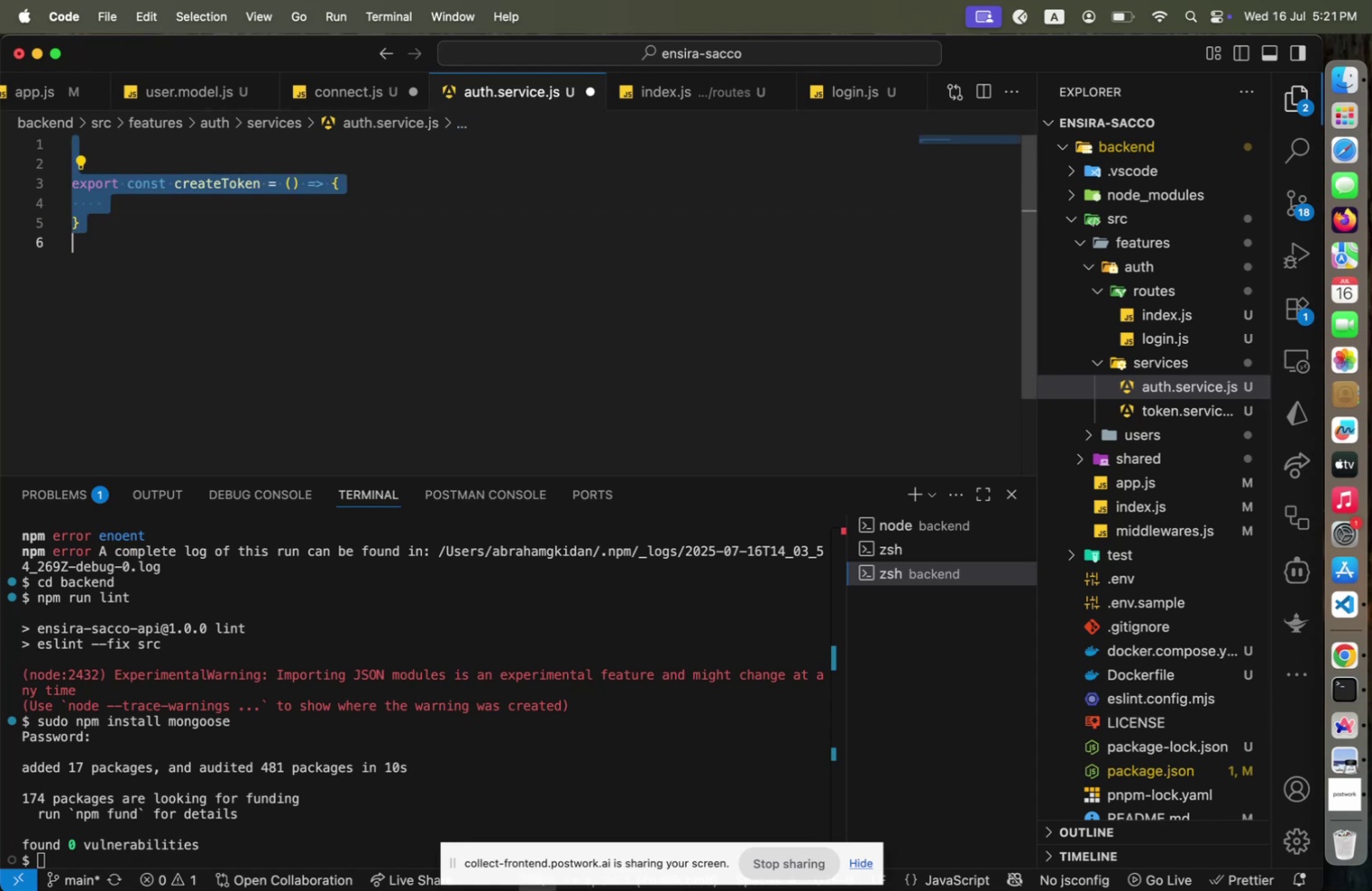 
key(Backspace)
 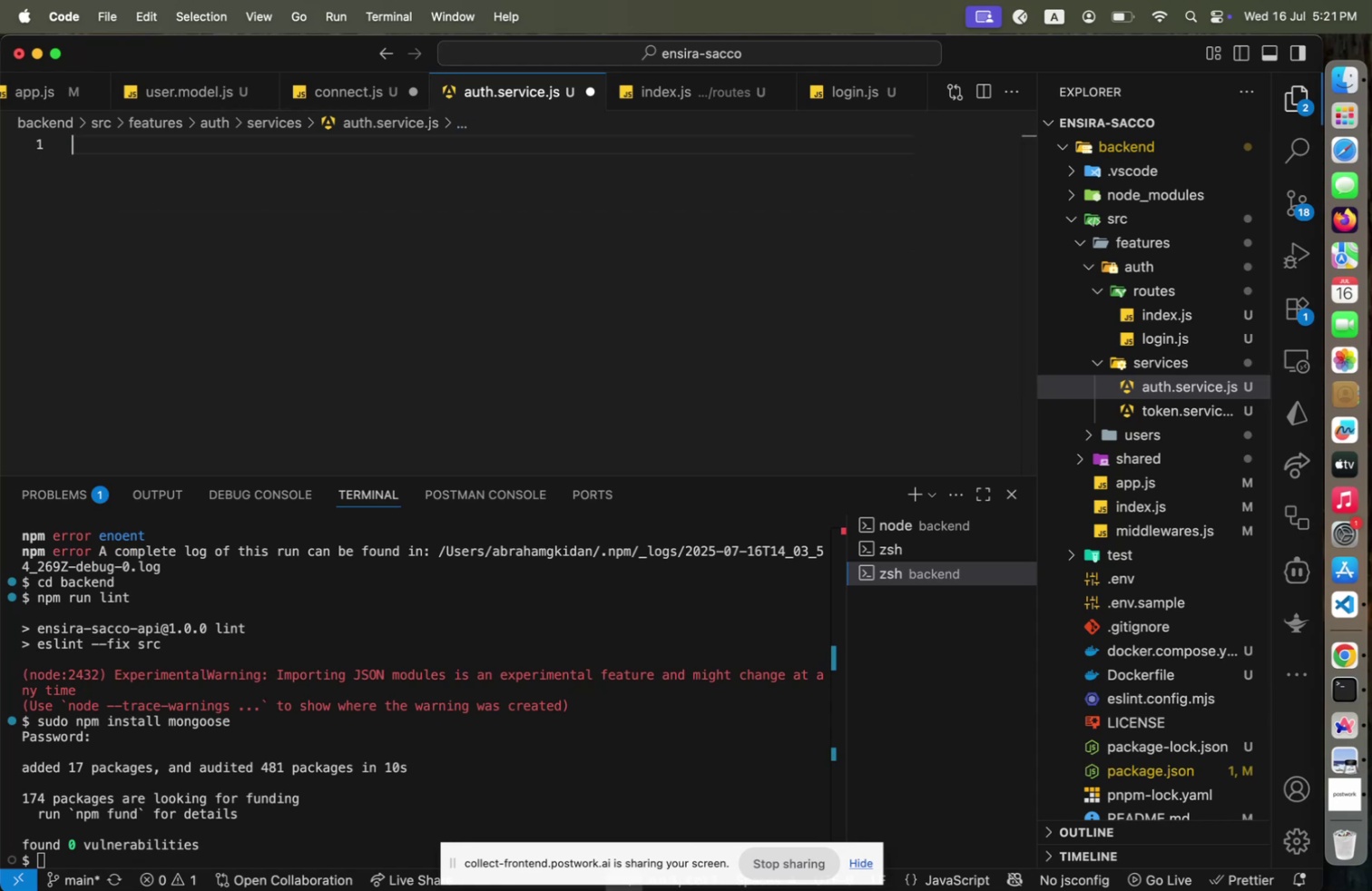 
key(Meta+CommandLeft)
 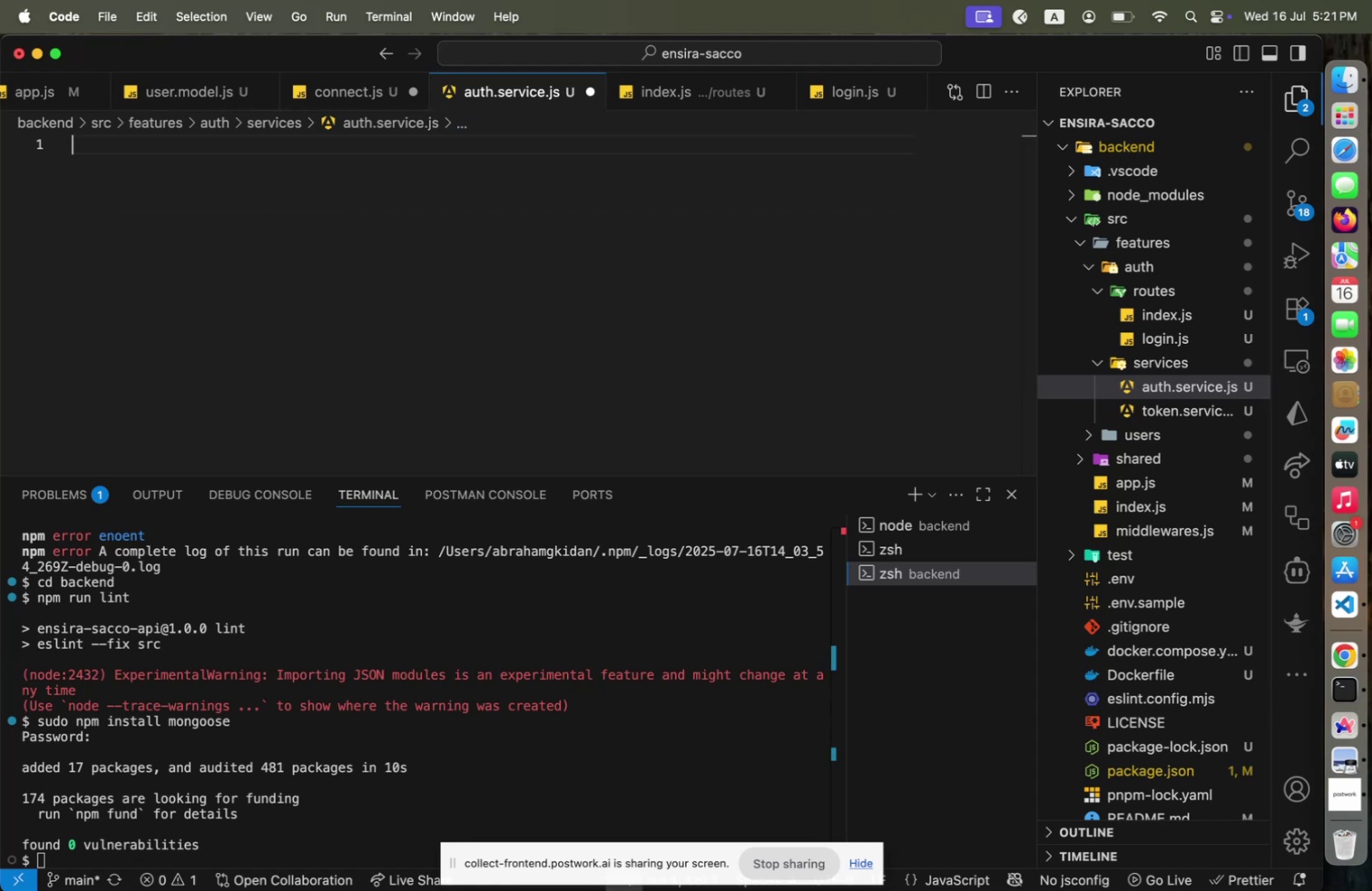 
key(Meta+S)
 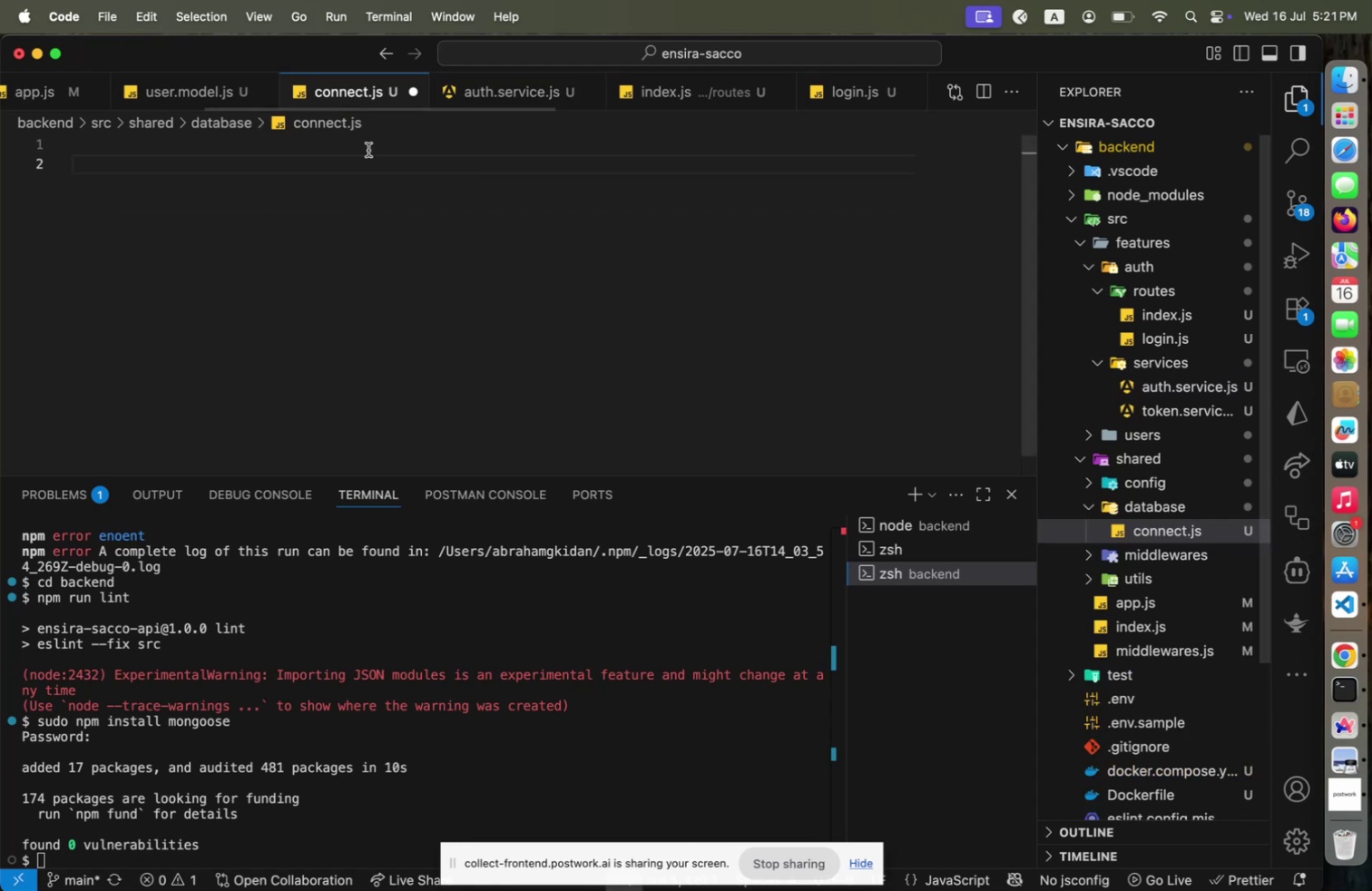 
type(const )
 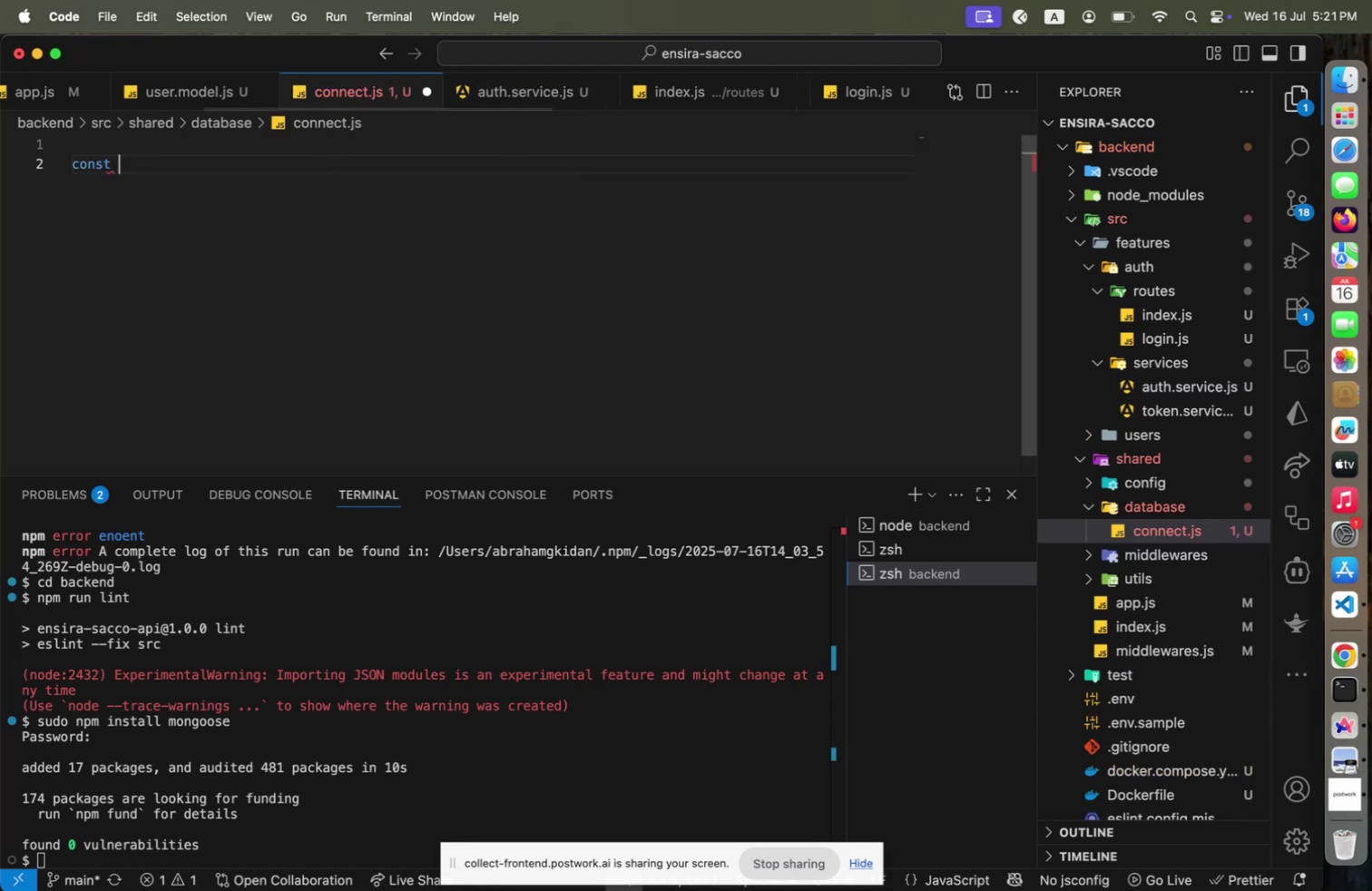 
hold_key(key=ShiftLeft, duration=0.32)
 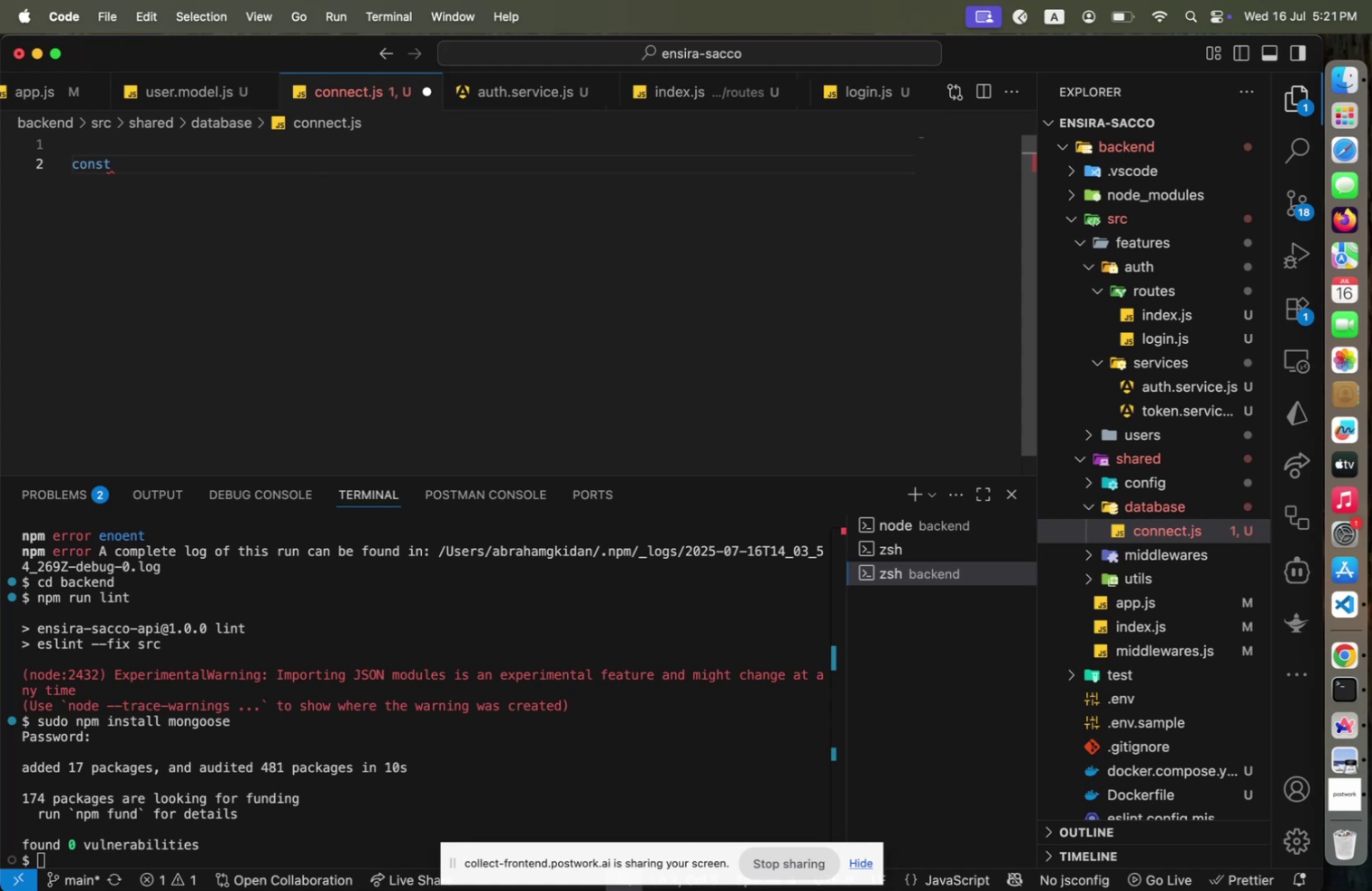 
key(Meta+CommandLeft)
 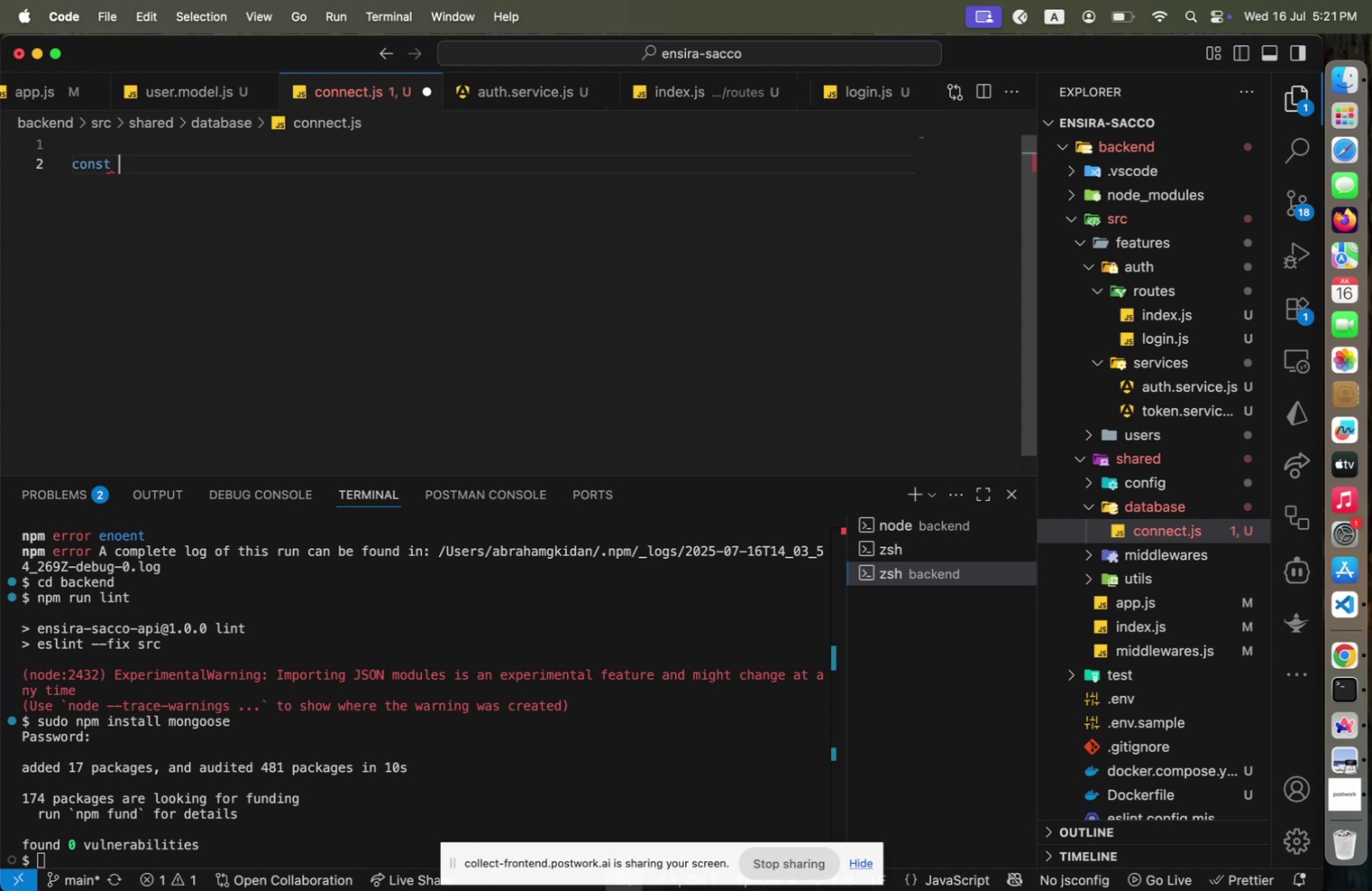 
key(Meta+A)
 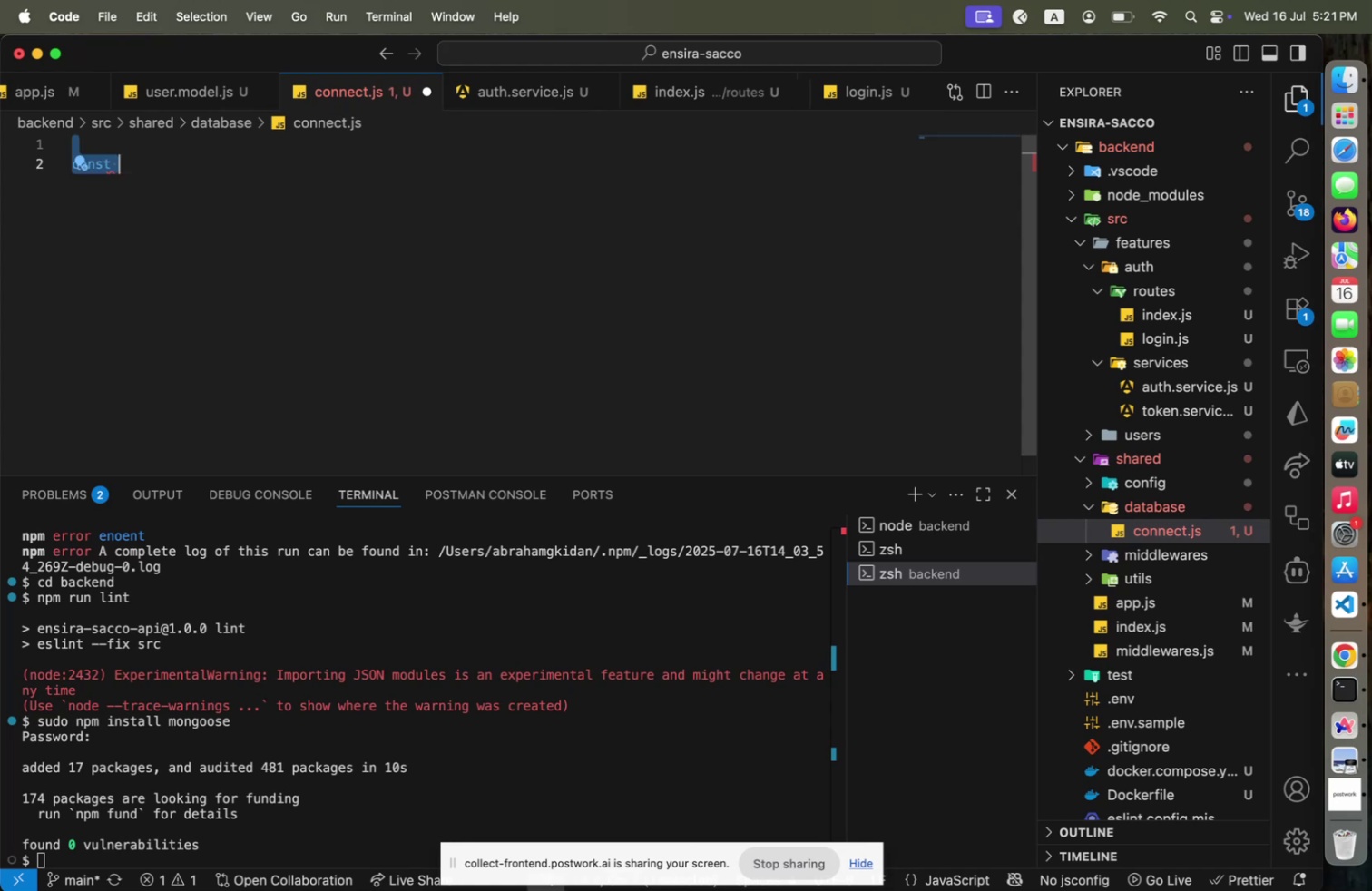 
type(m)
key(Backspace)
type(import mono)
 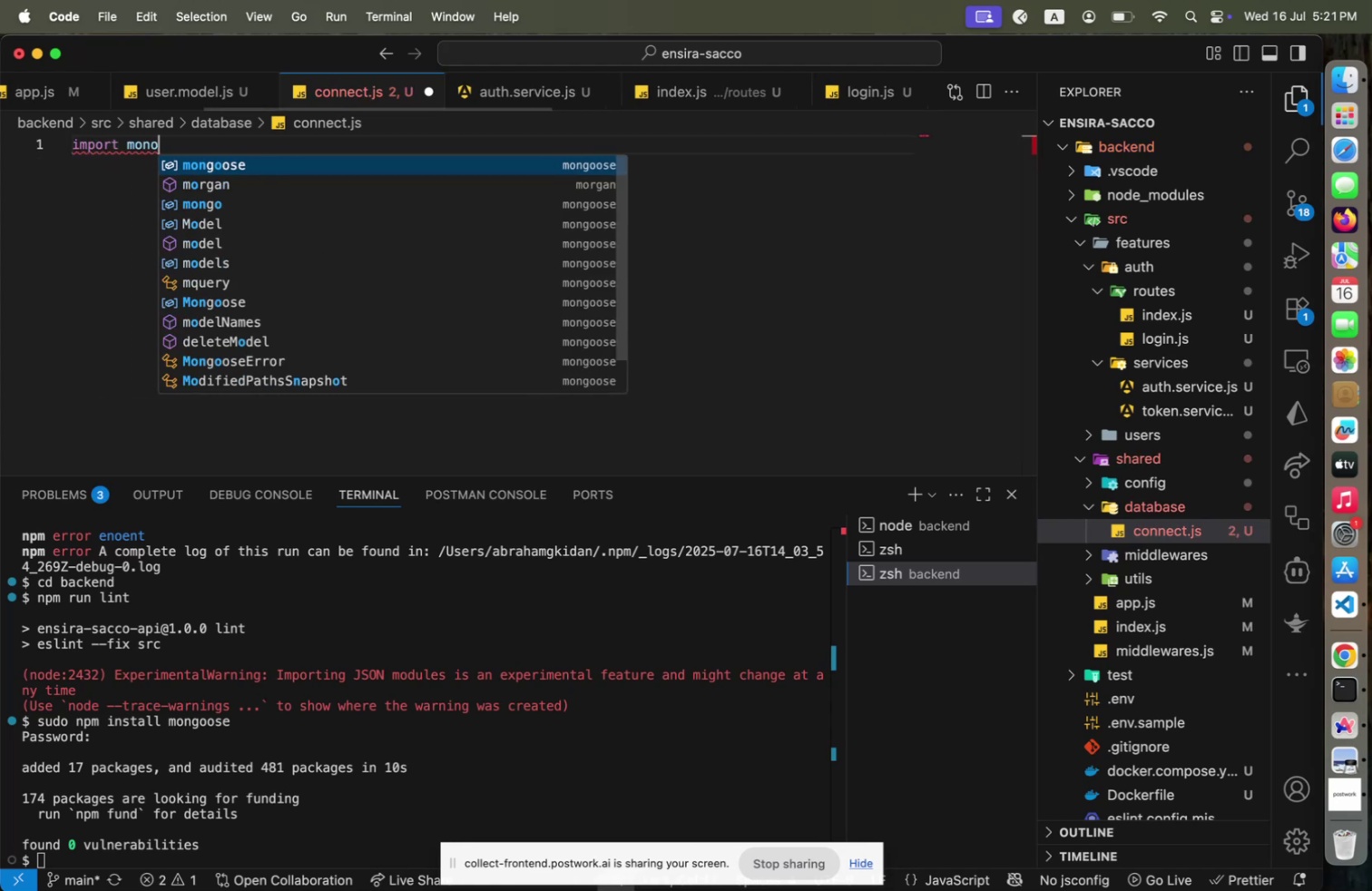 
key(Enter)
 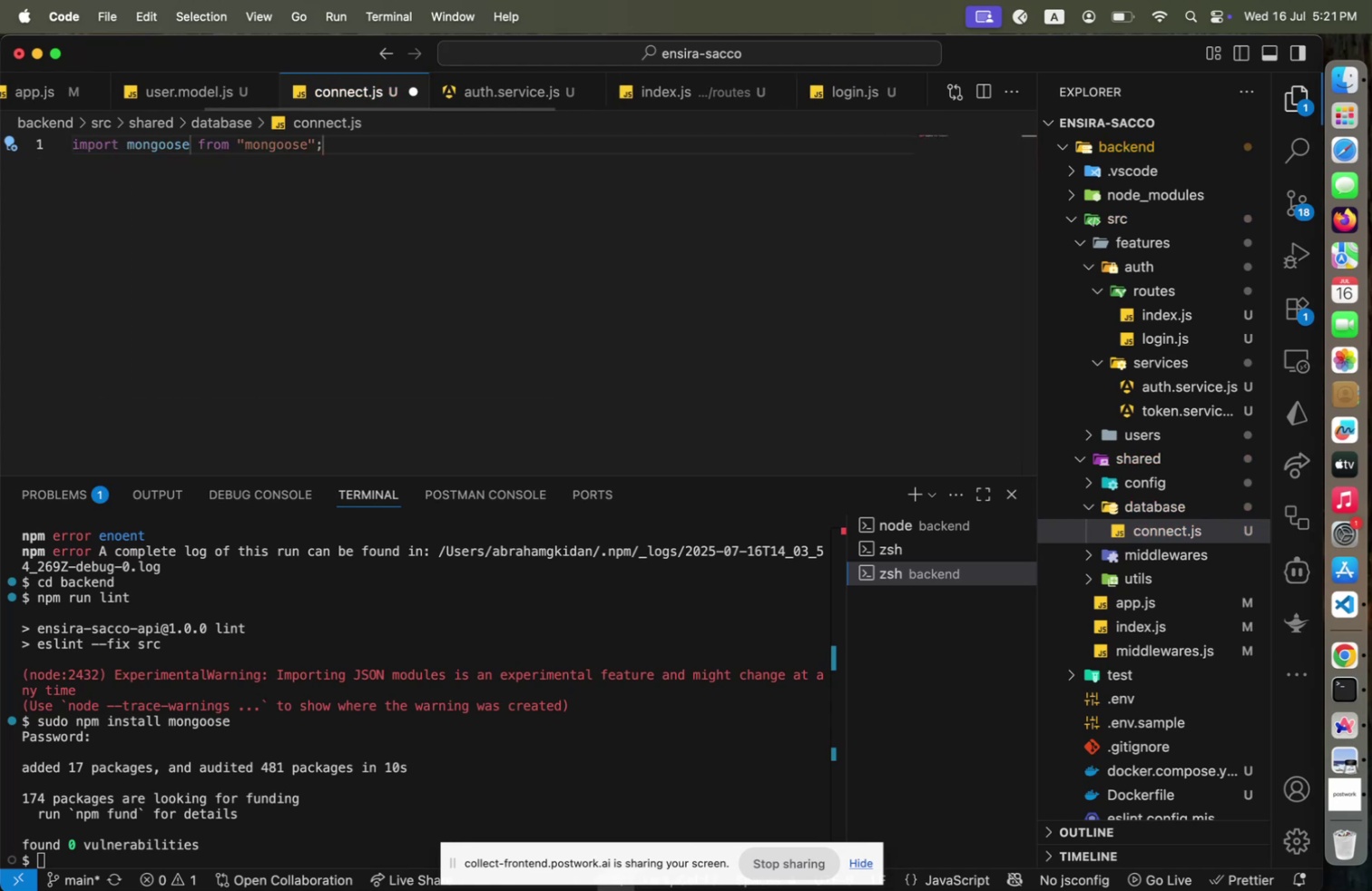 
key(Fn)
 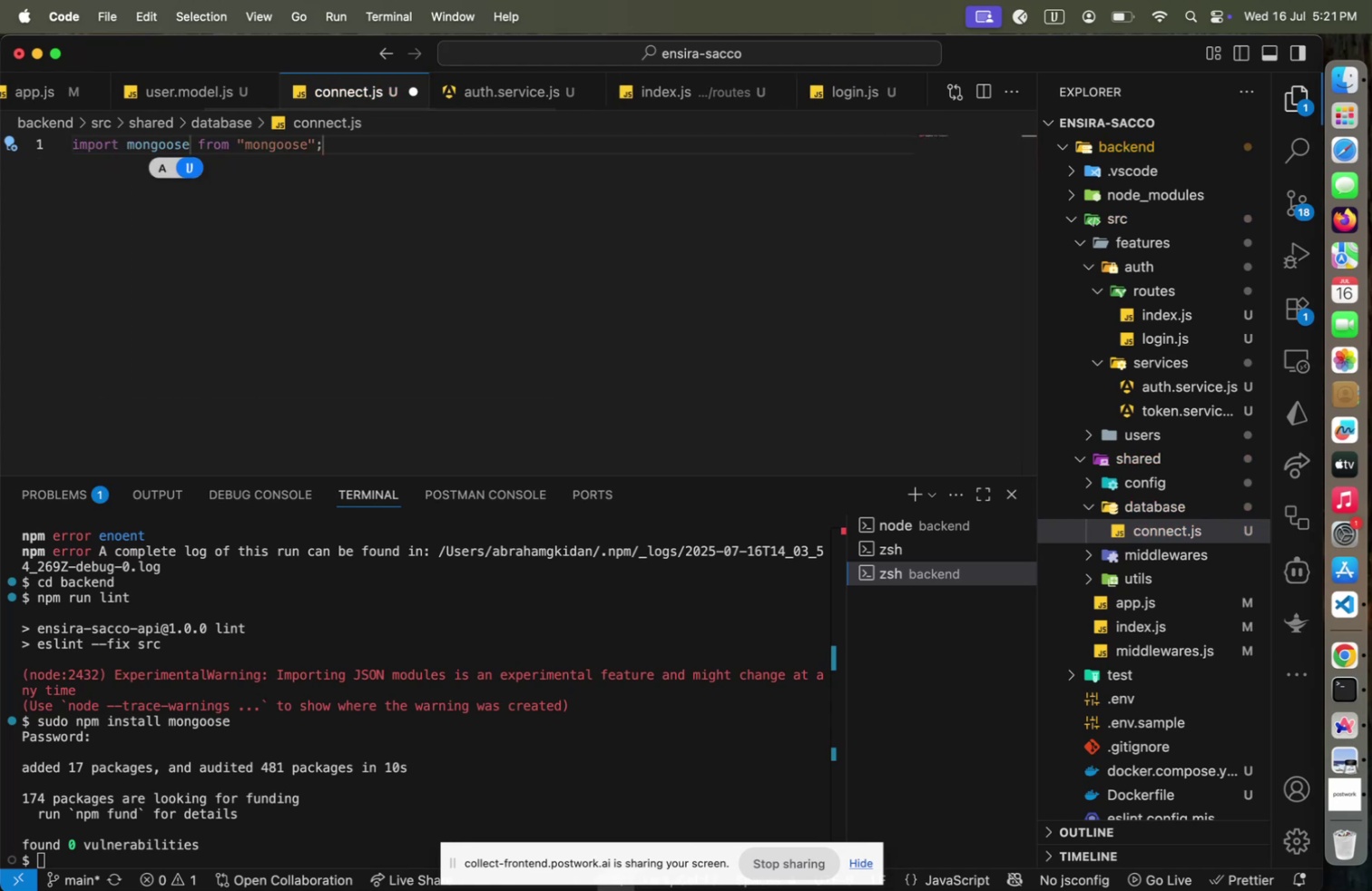 
key(Fn)
 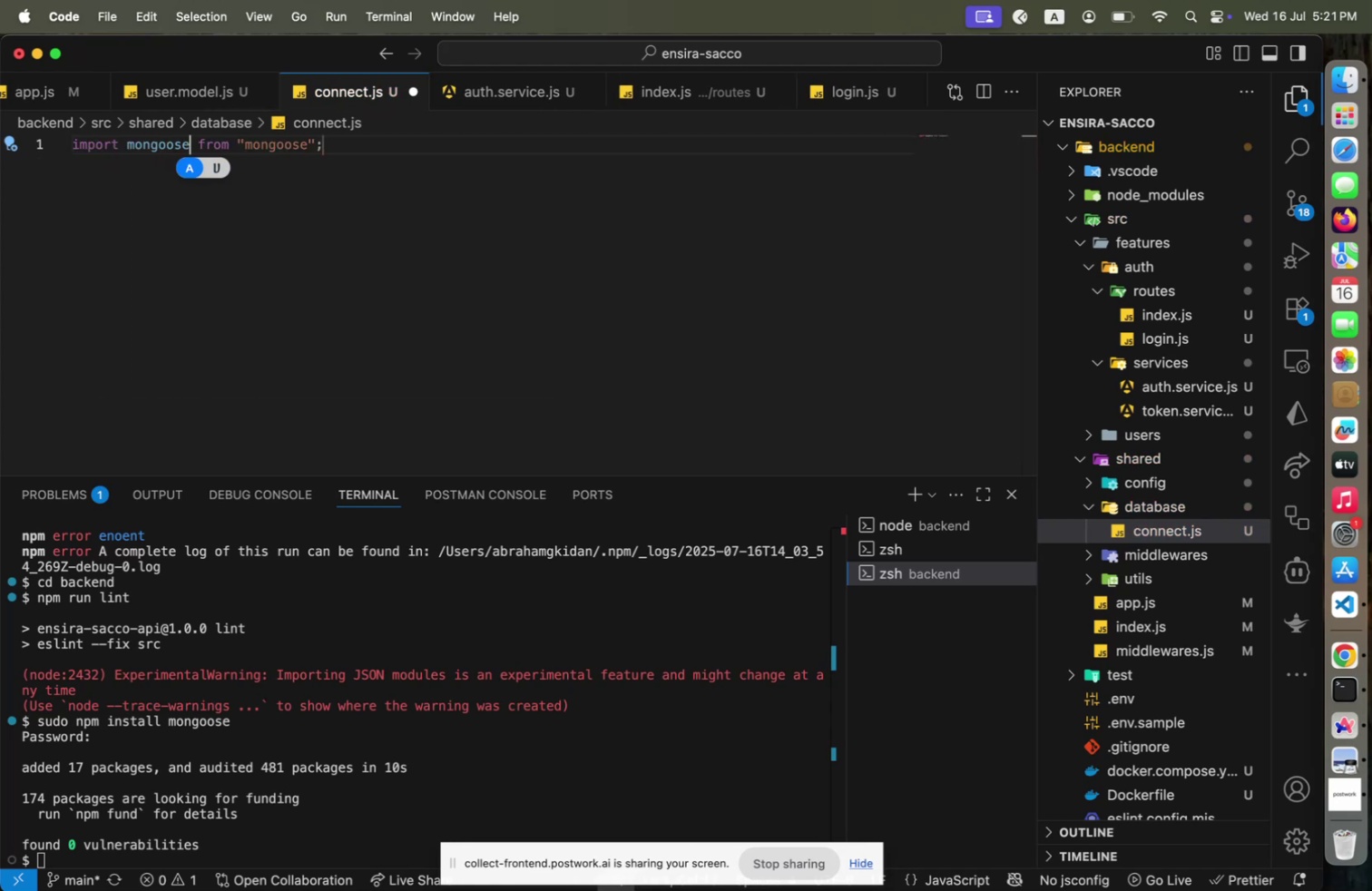 
key(ArrowDown)
 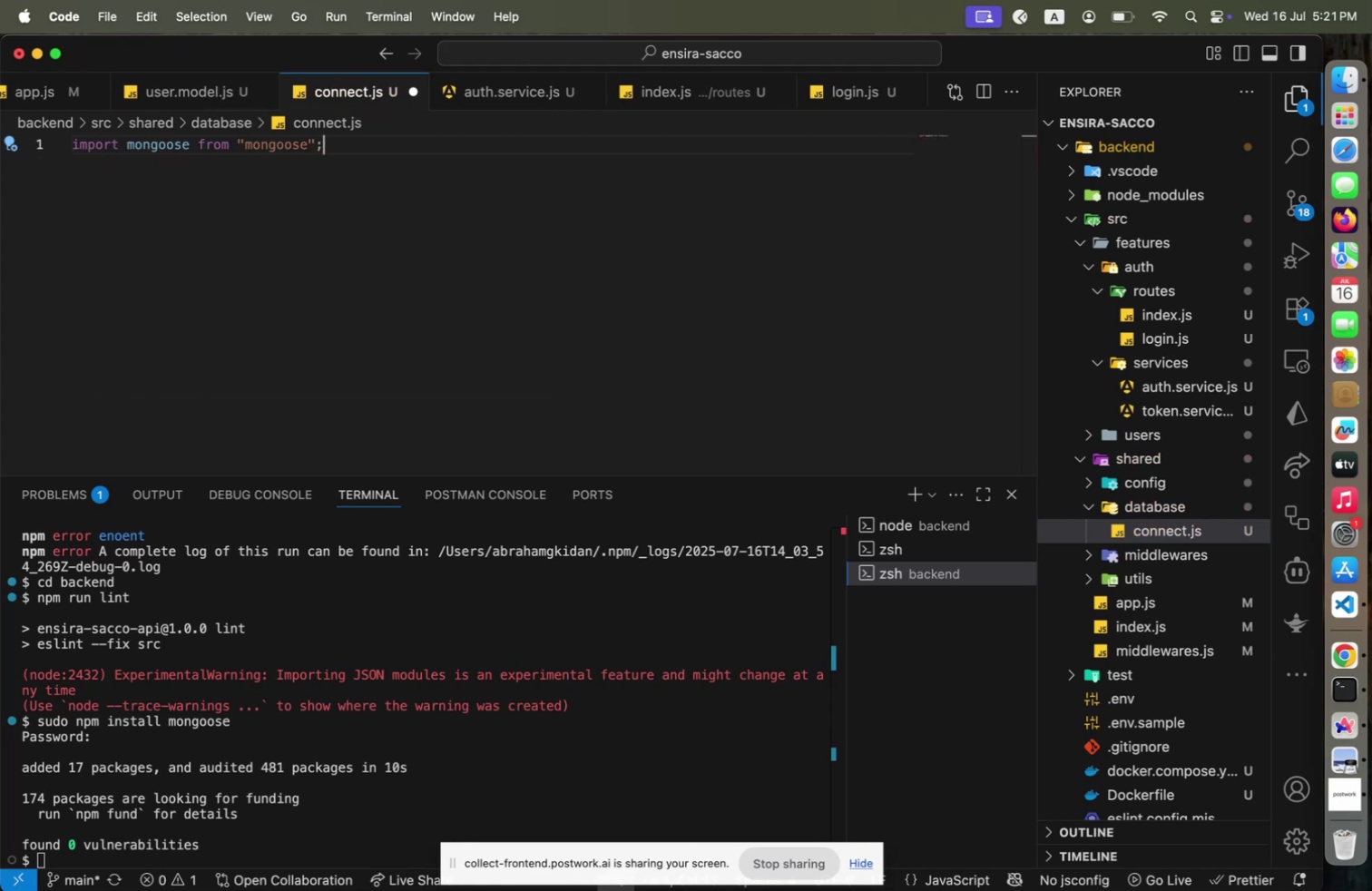 
key(Enter)
 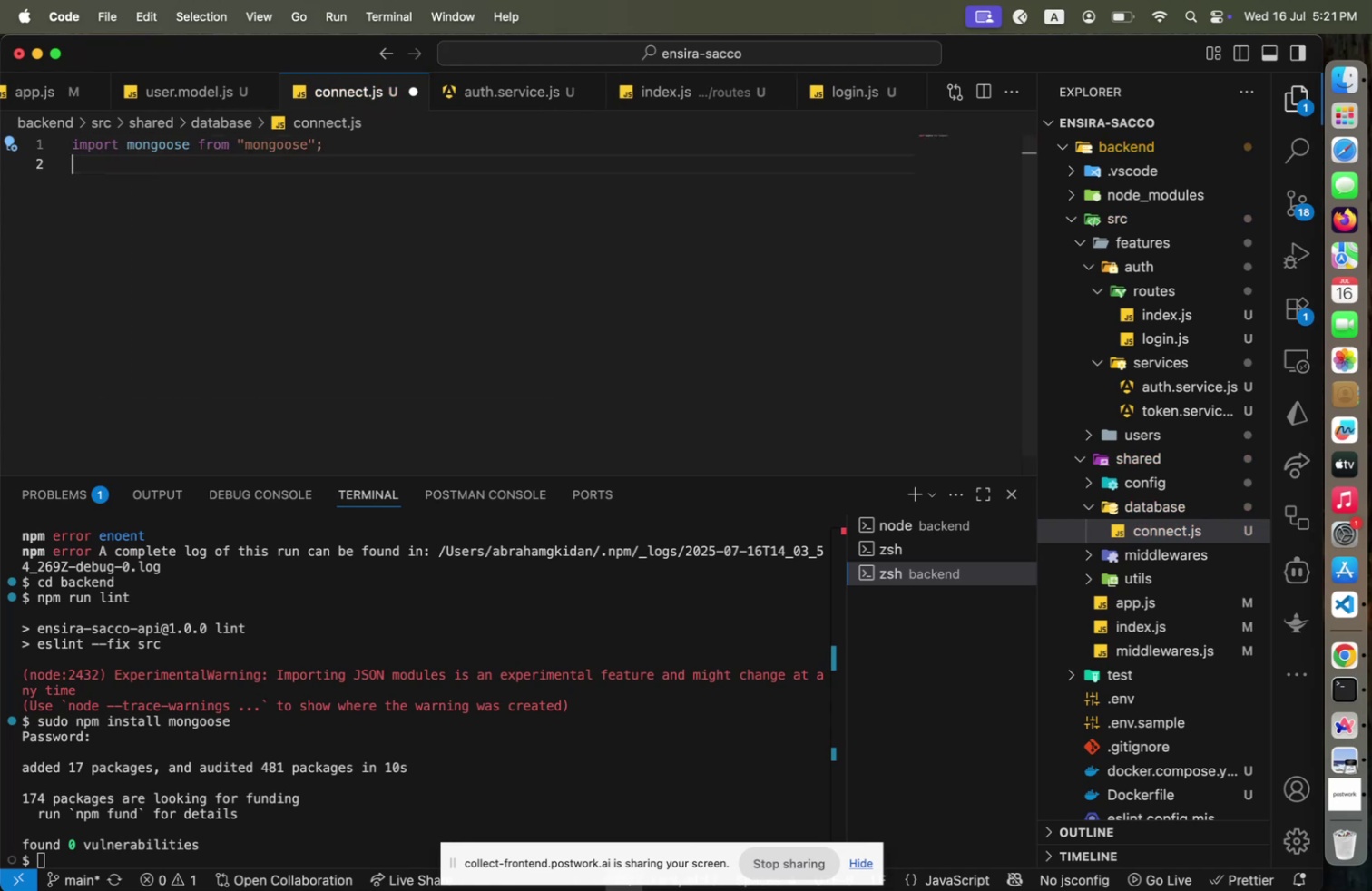 
key(Enter)
 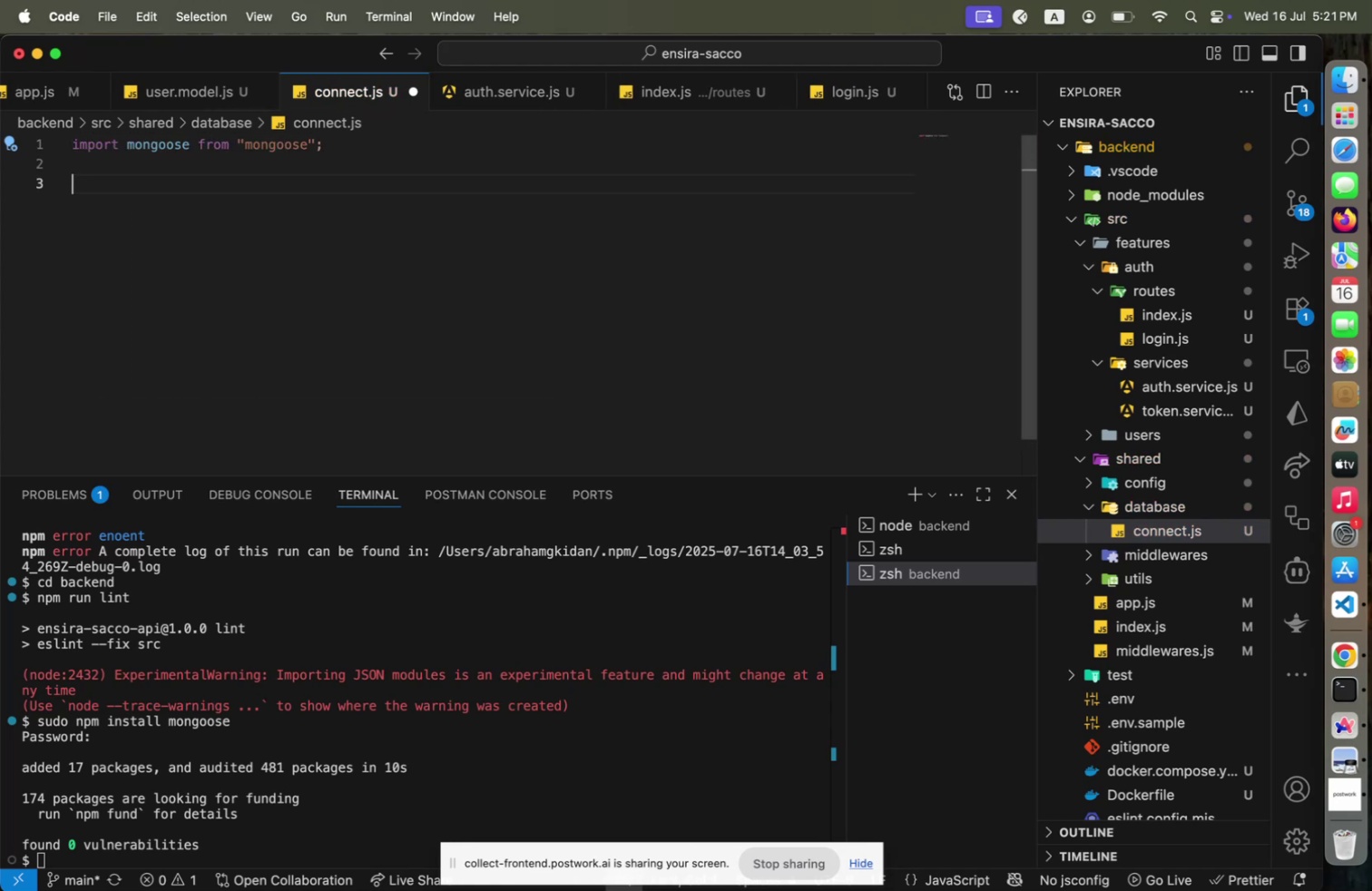 
key(Enter)
 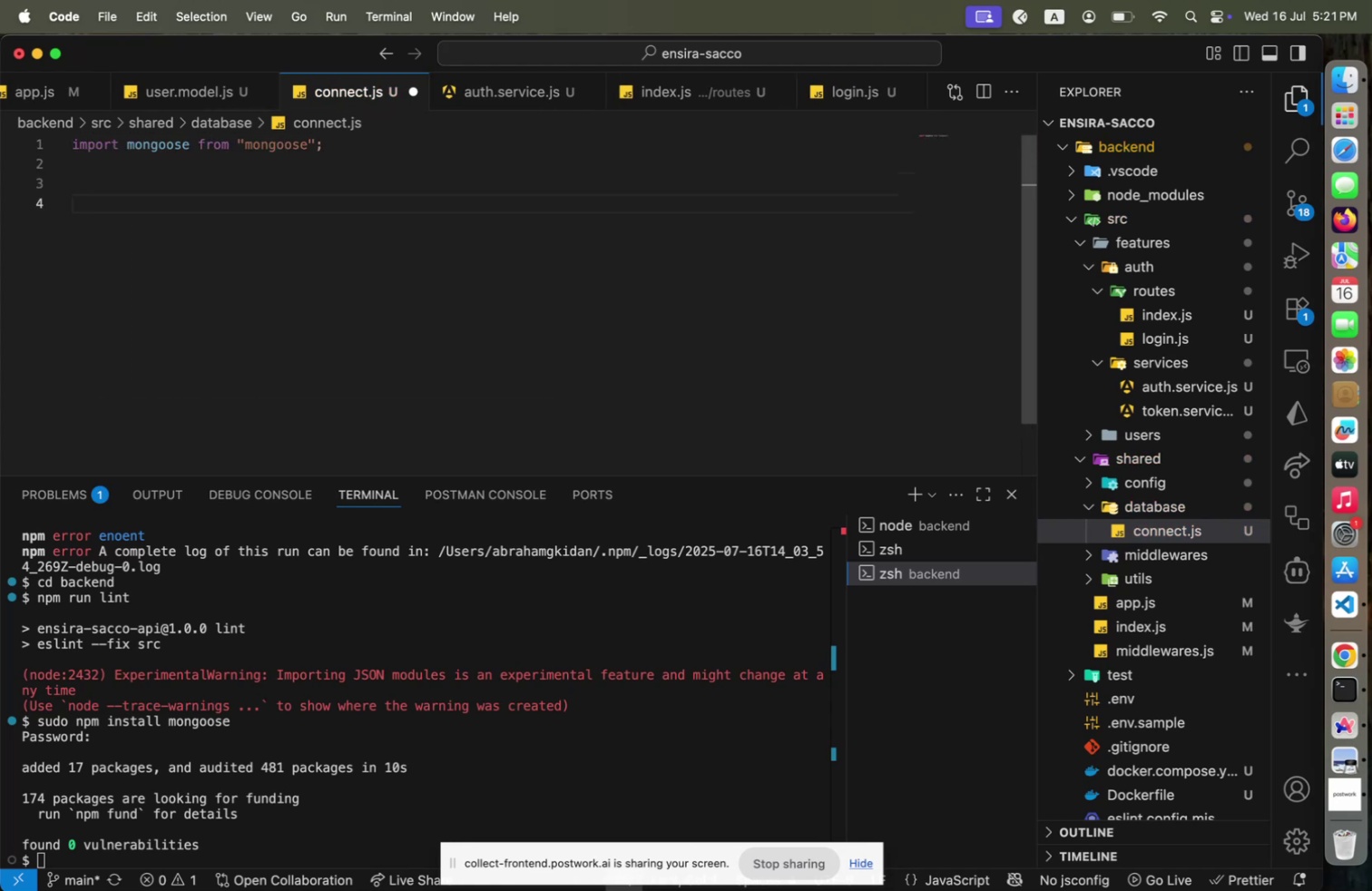 
type(const )
 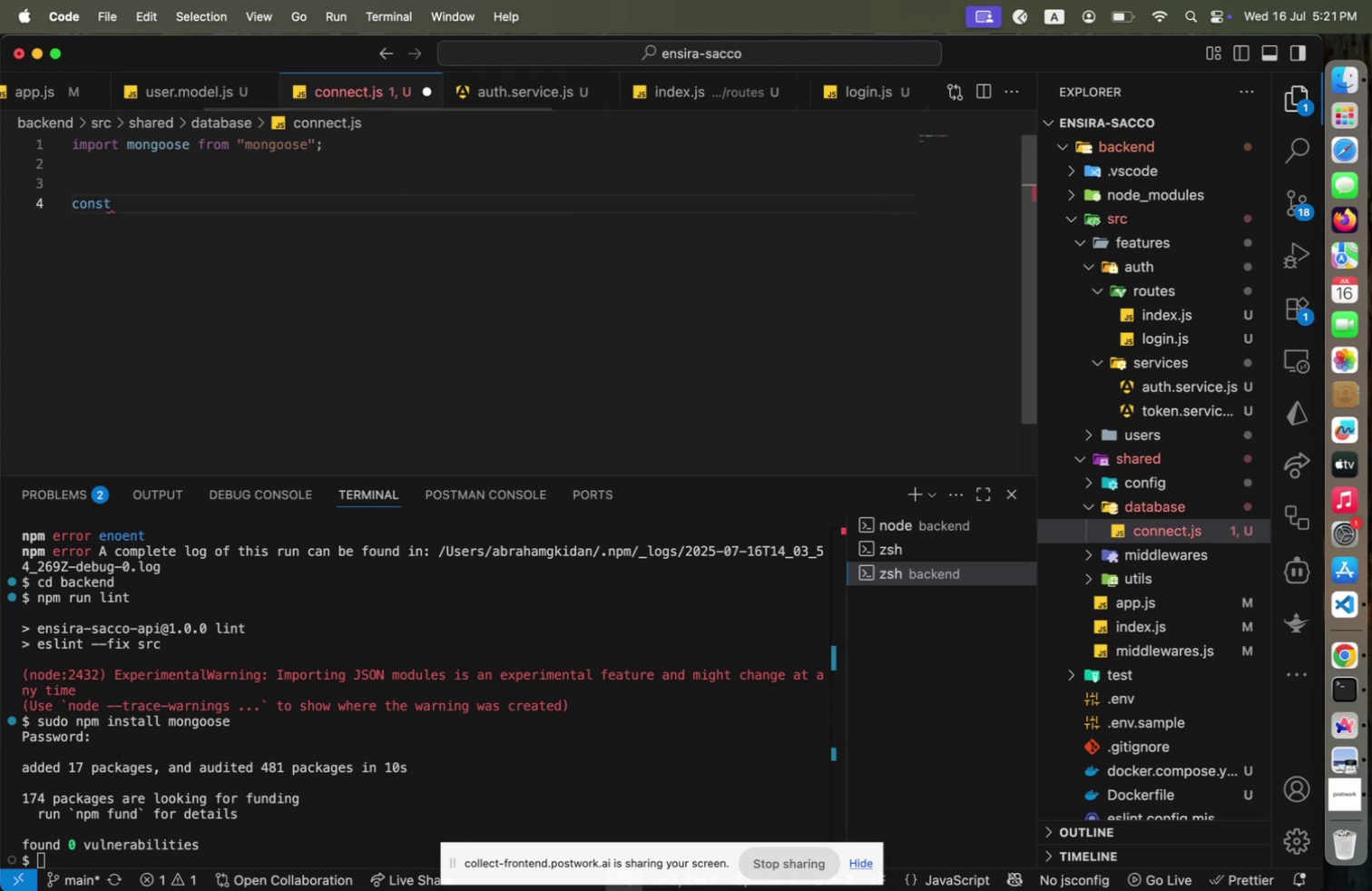 
key(Shift+ArrowUp)
 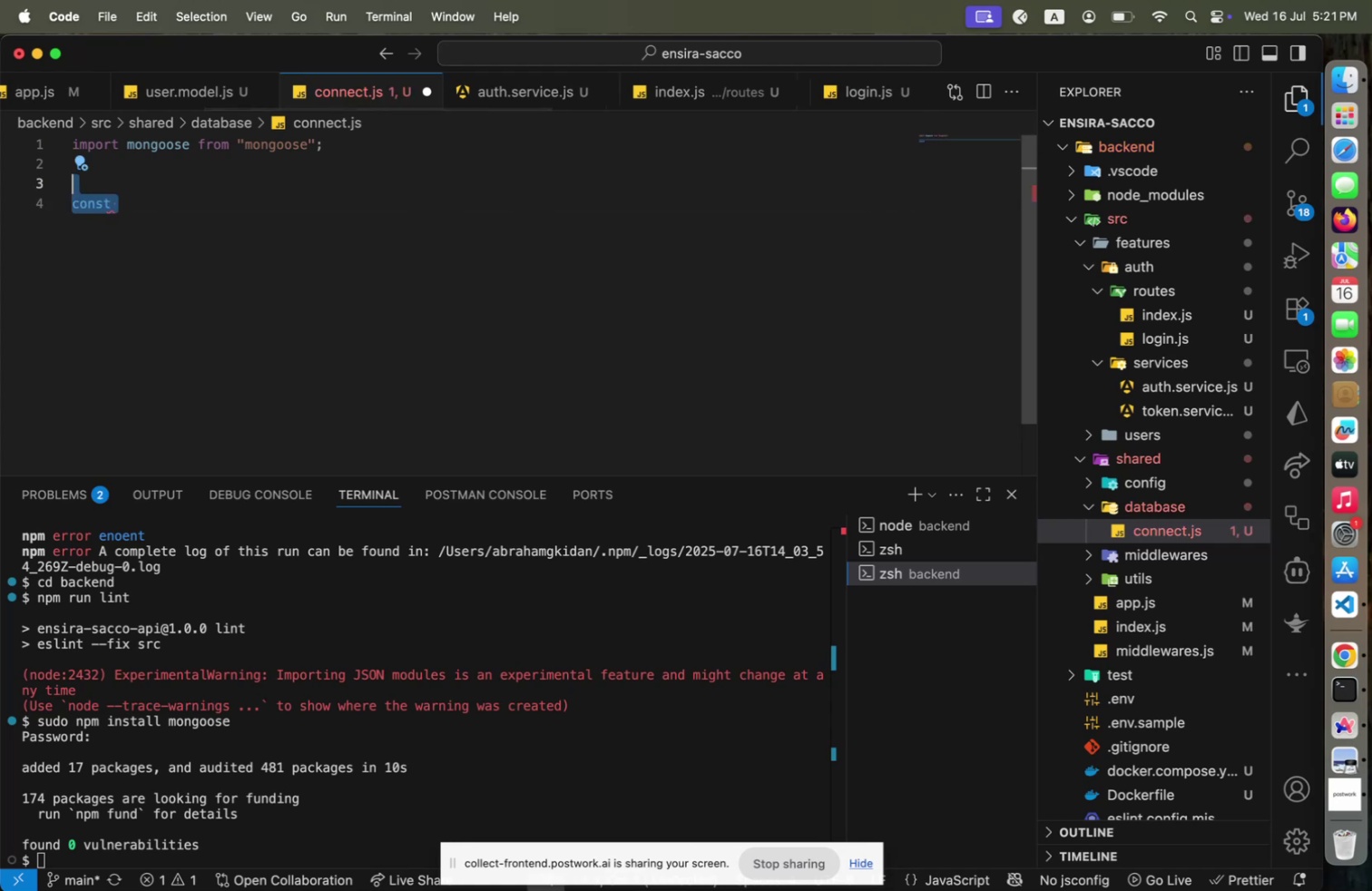 
key(Backspace)
 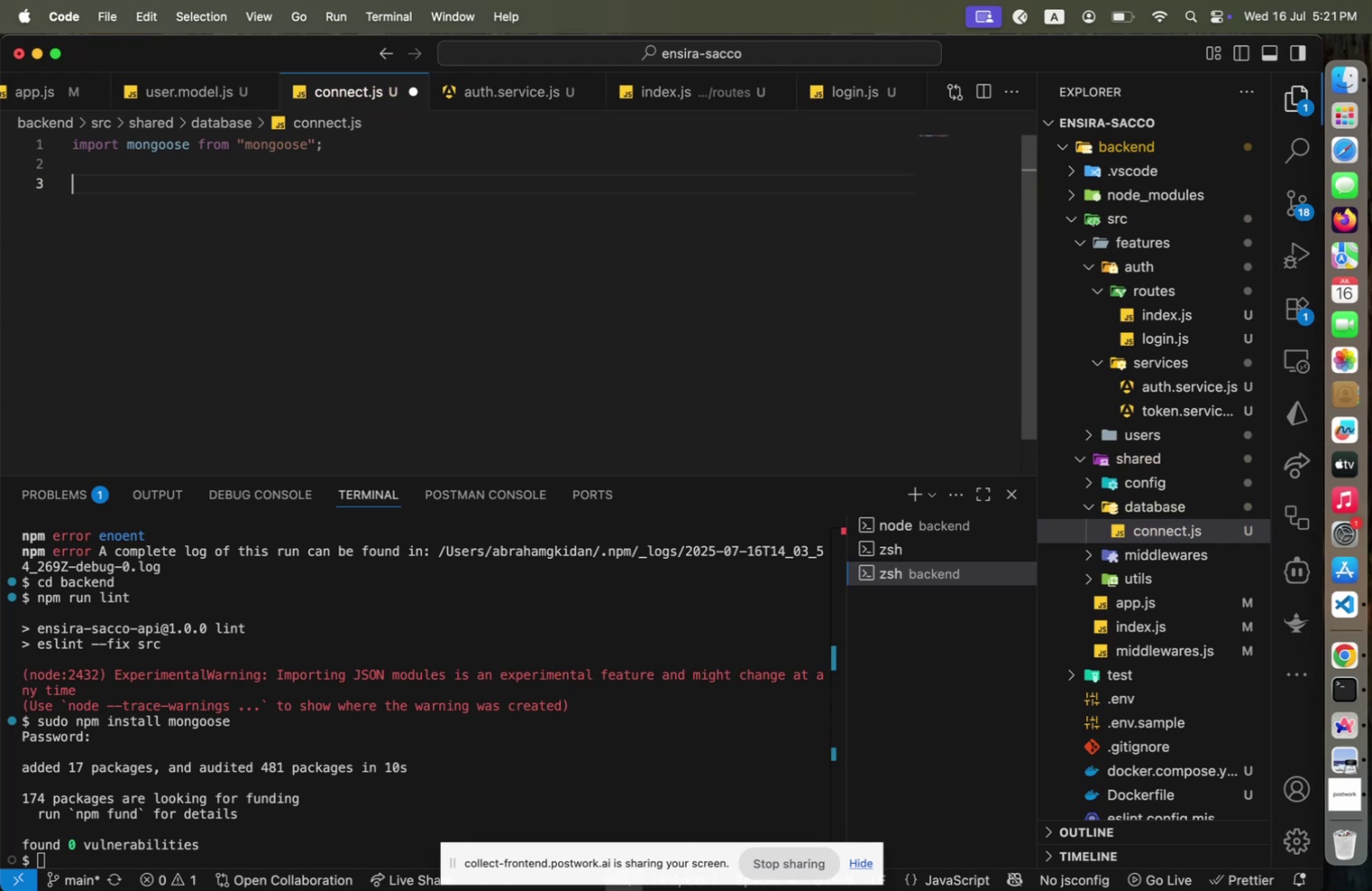 
type(export const connectDb = )
key(Backspace)
key(Backspace)
key(Backspace)
key(Backspace)
type(B = async ()
 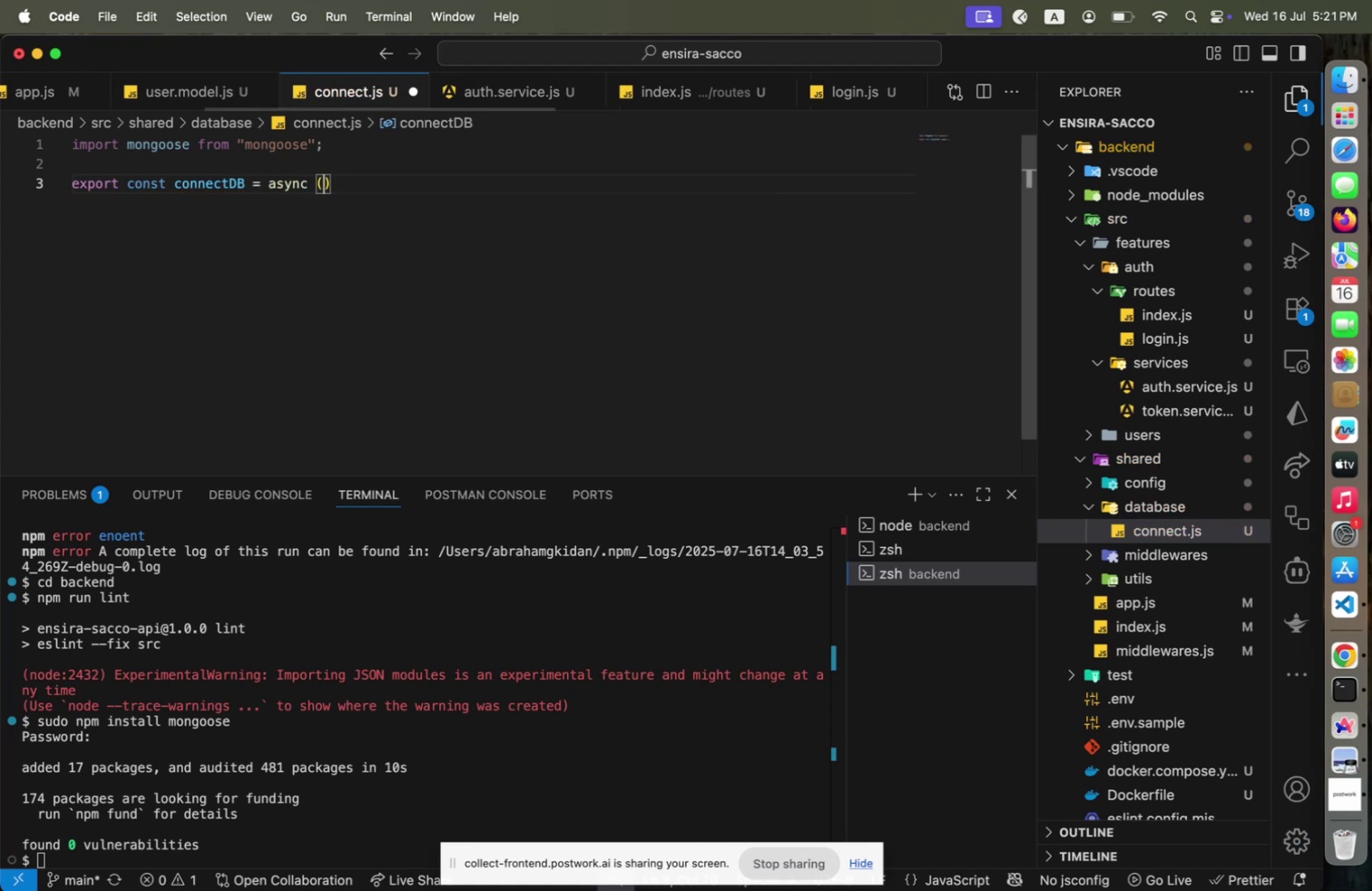 
 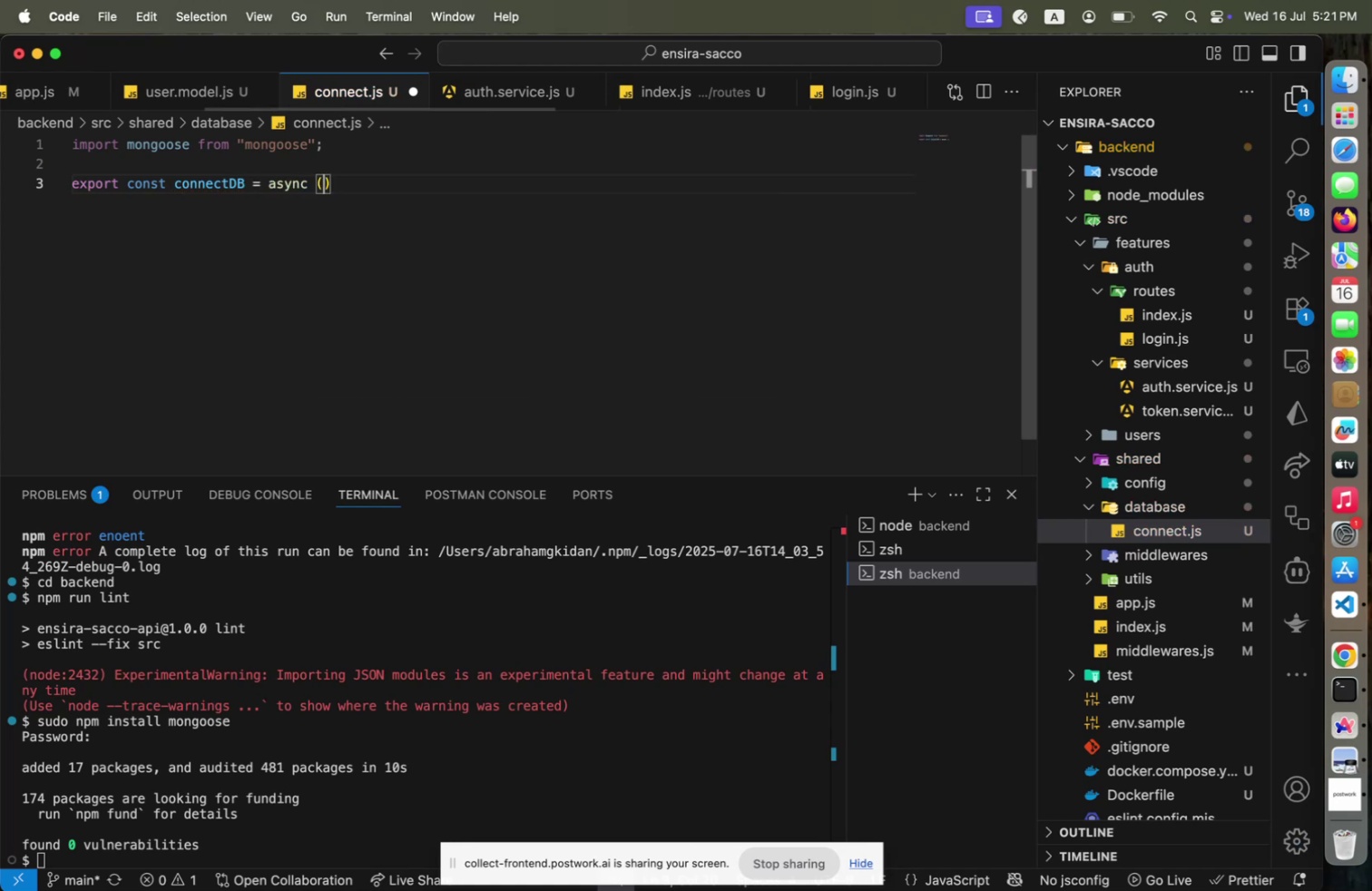 
key(ArrowRight)
 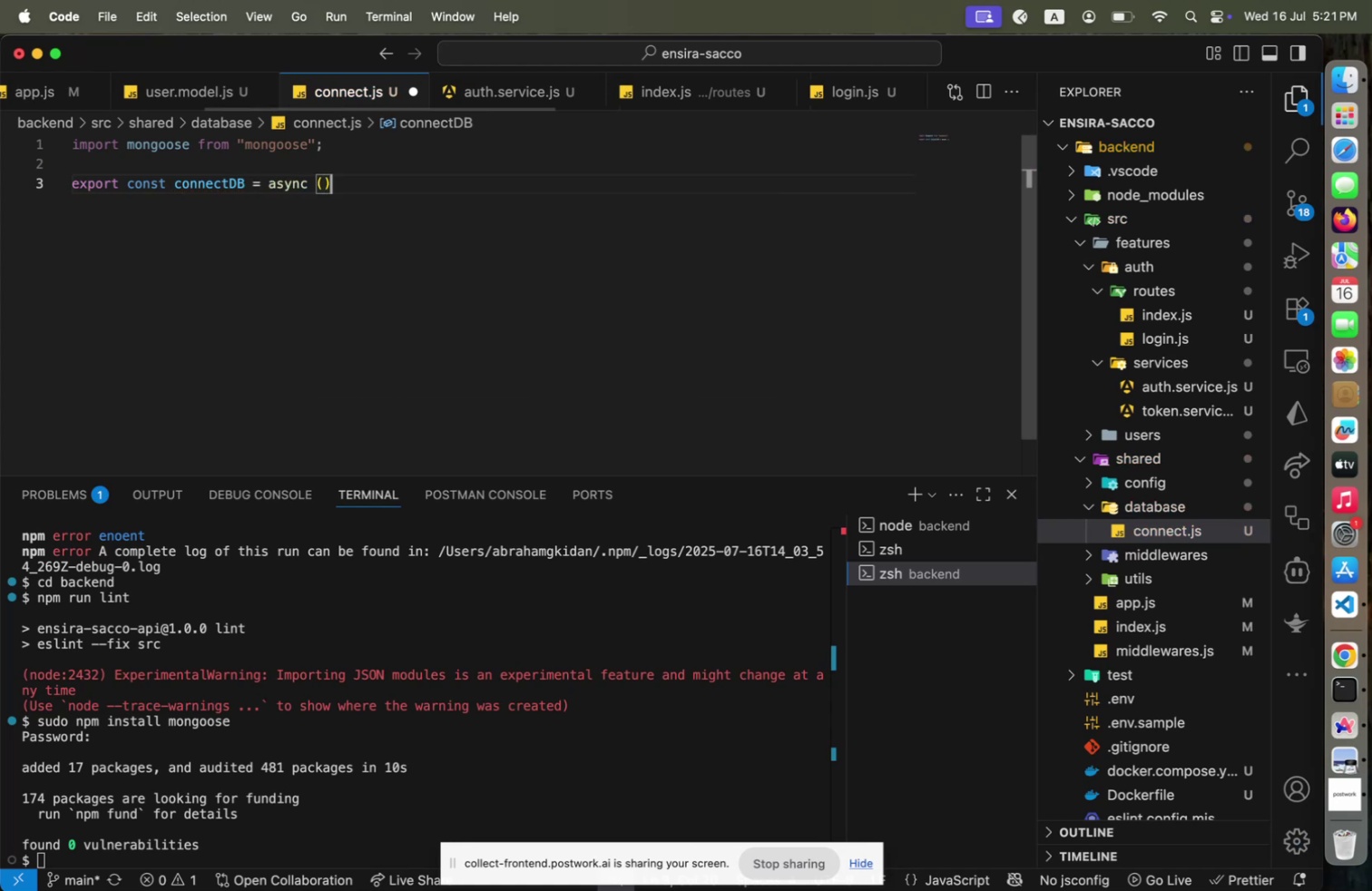 
key(Space)
 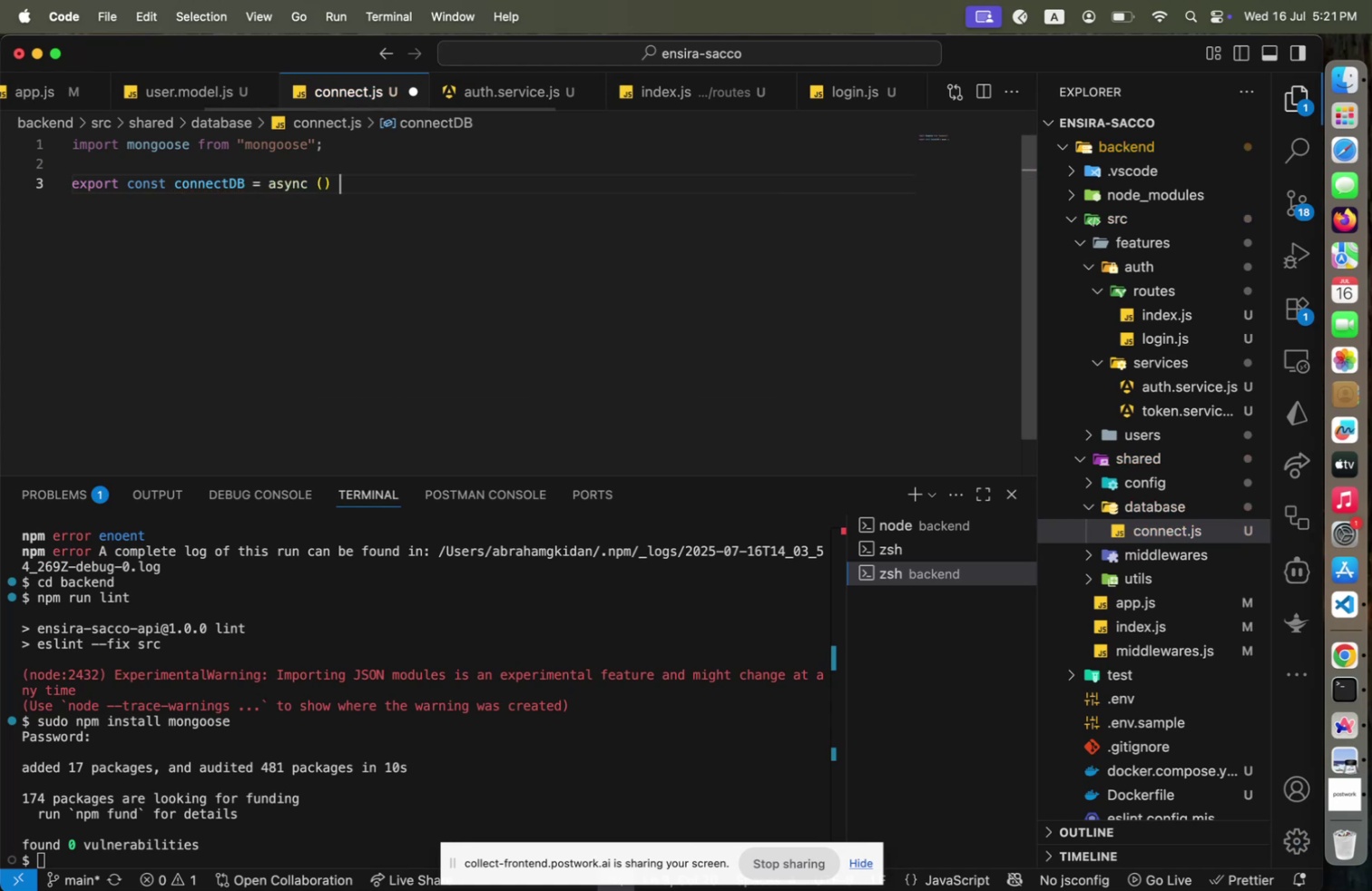 
key(Equal)
 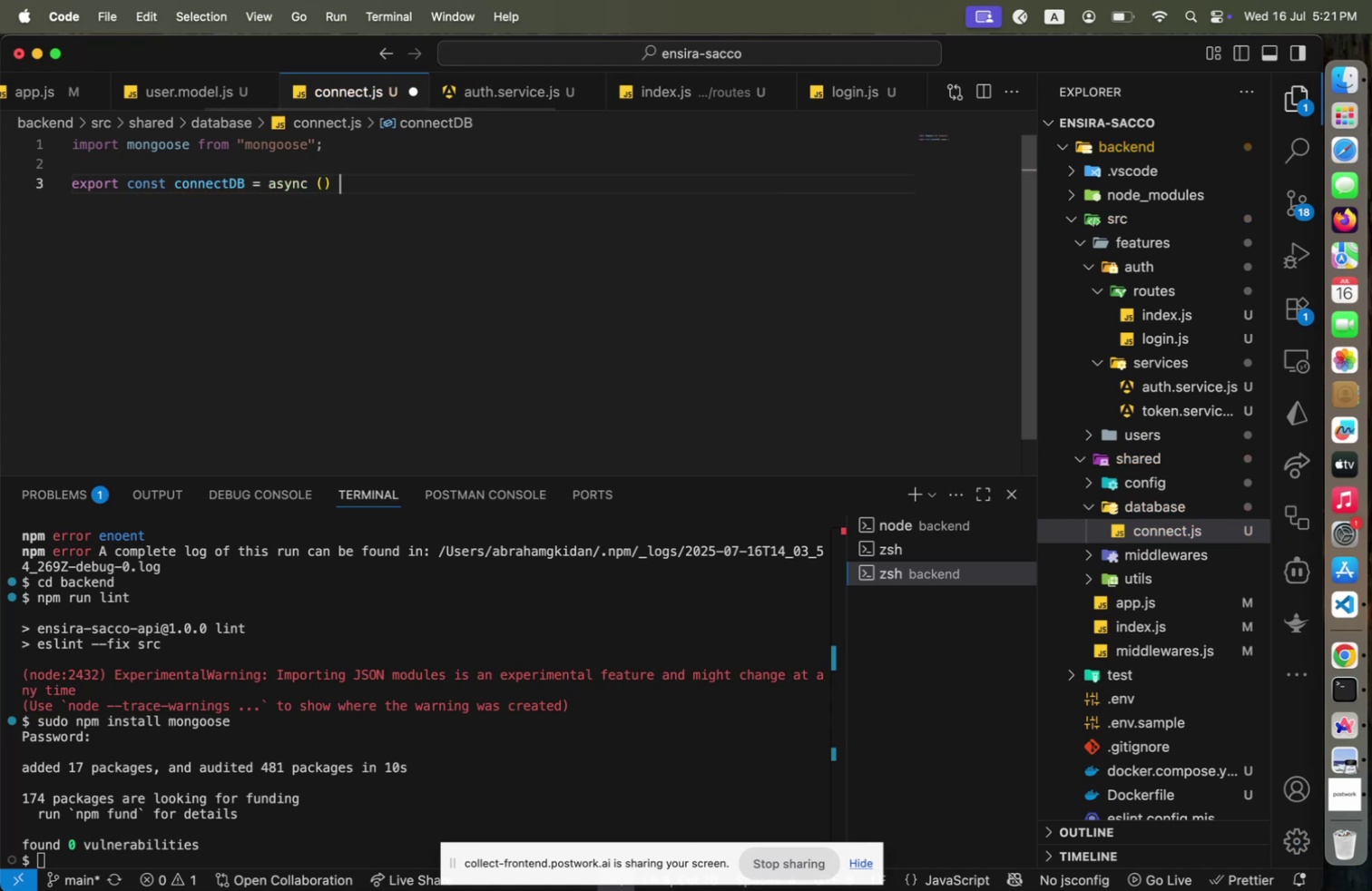 
key(Shift+ShiftLeft)
 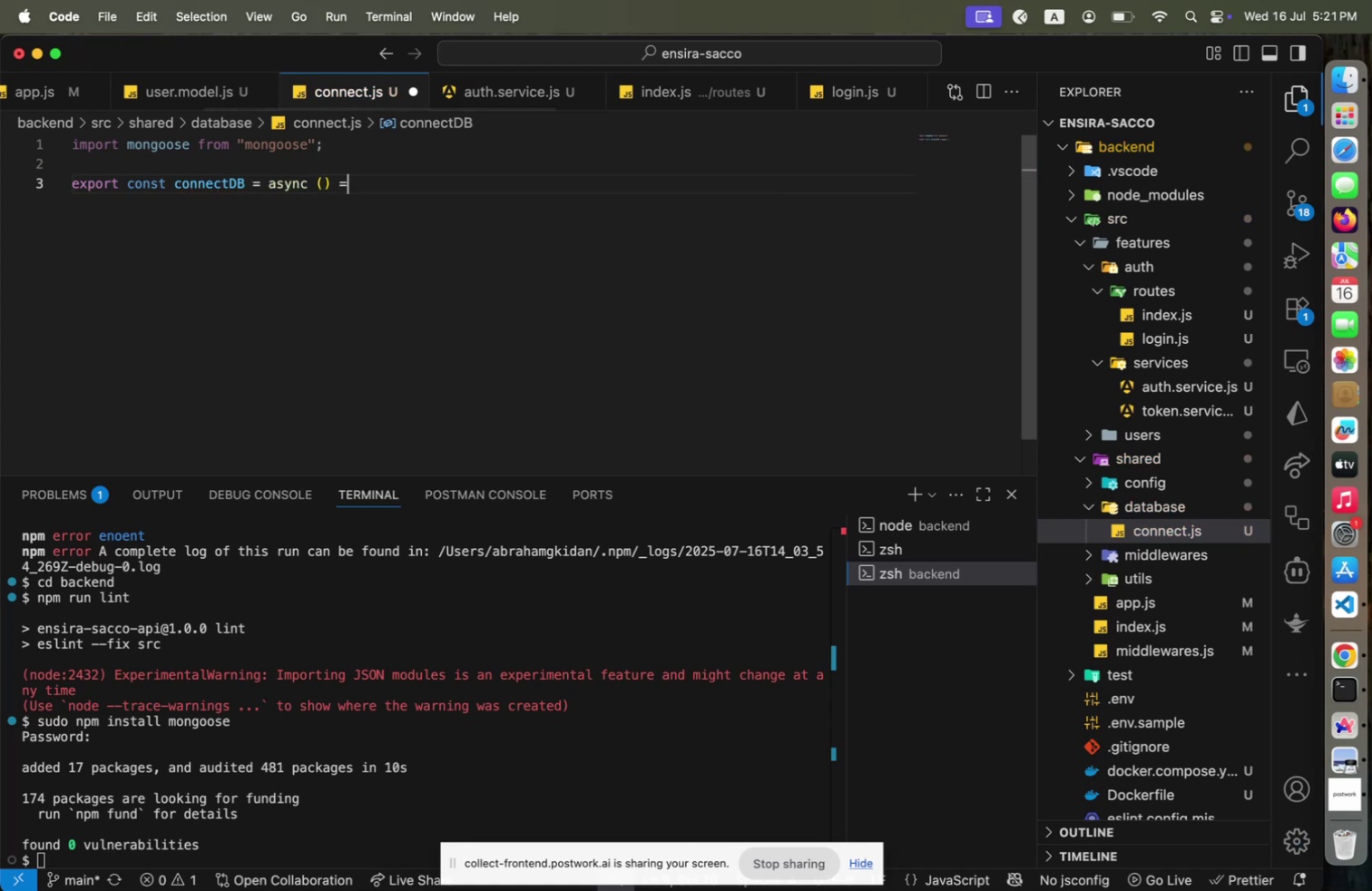 
key(Shift+Period)
 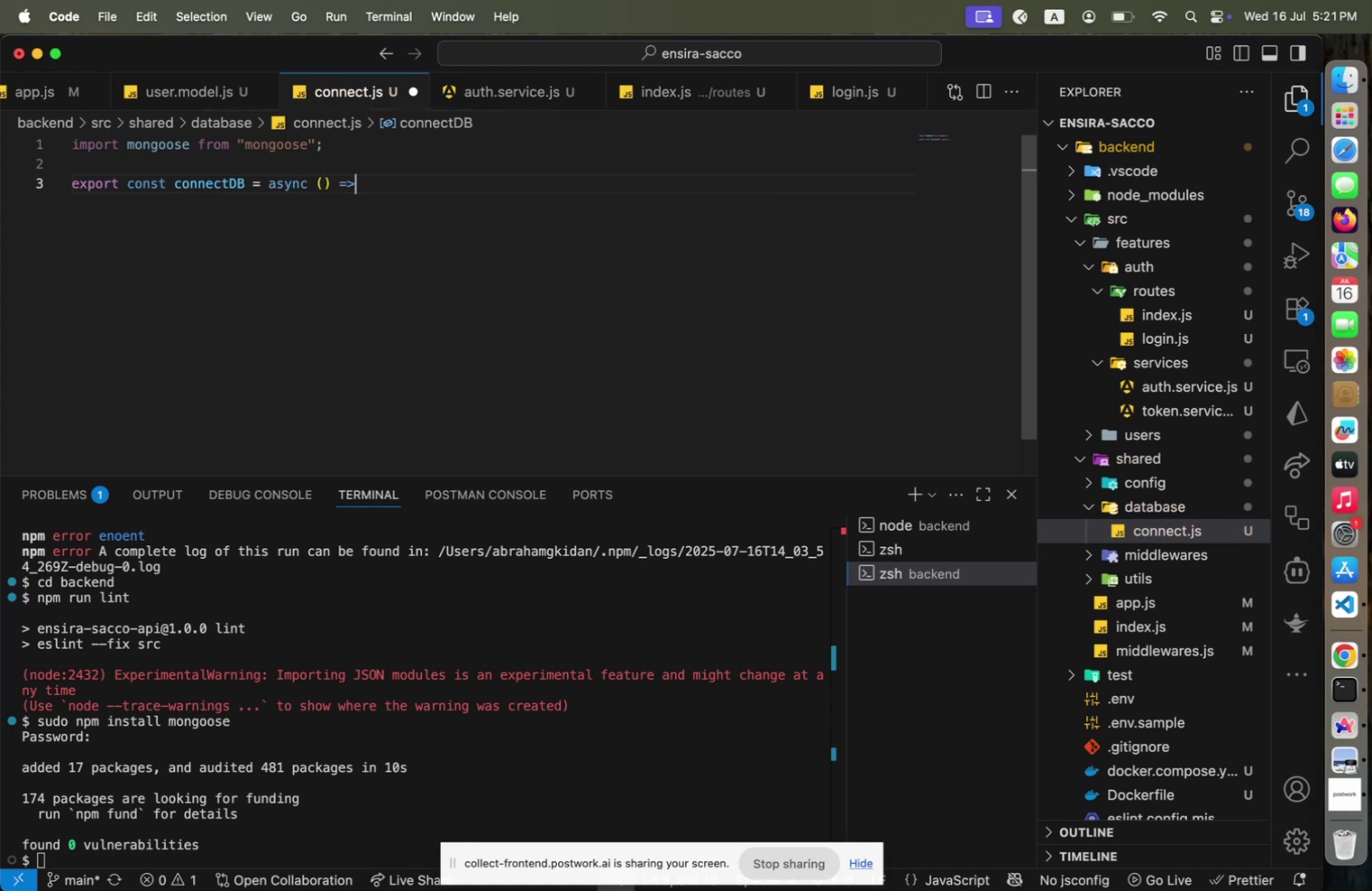 
key(Space)
 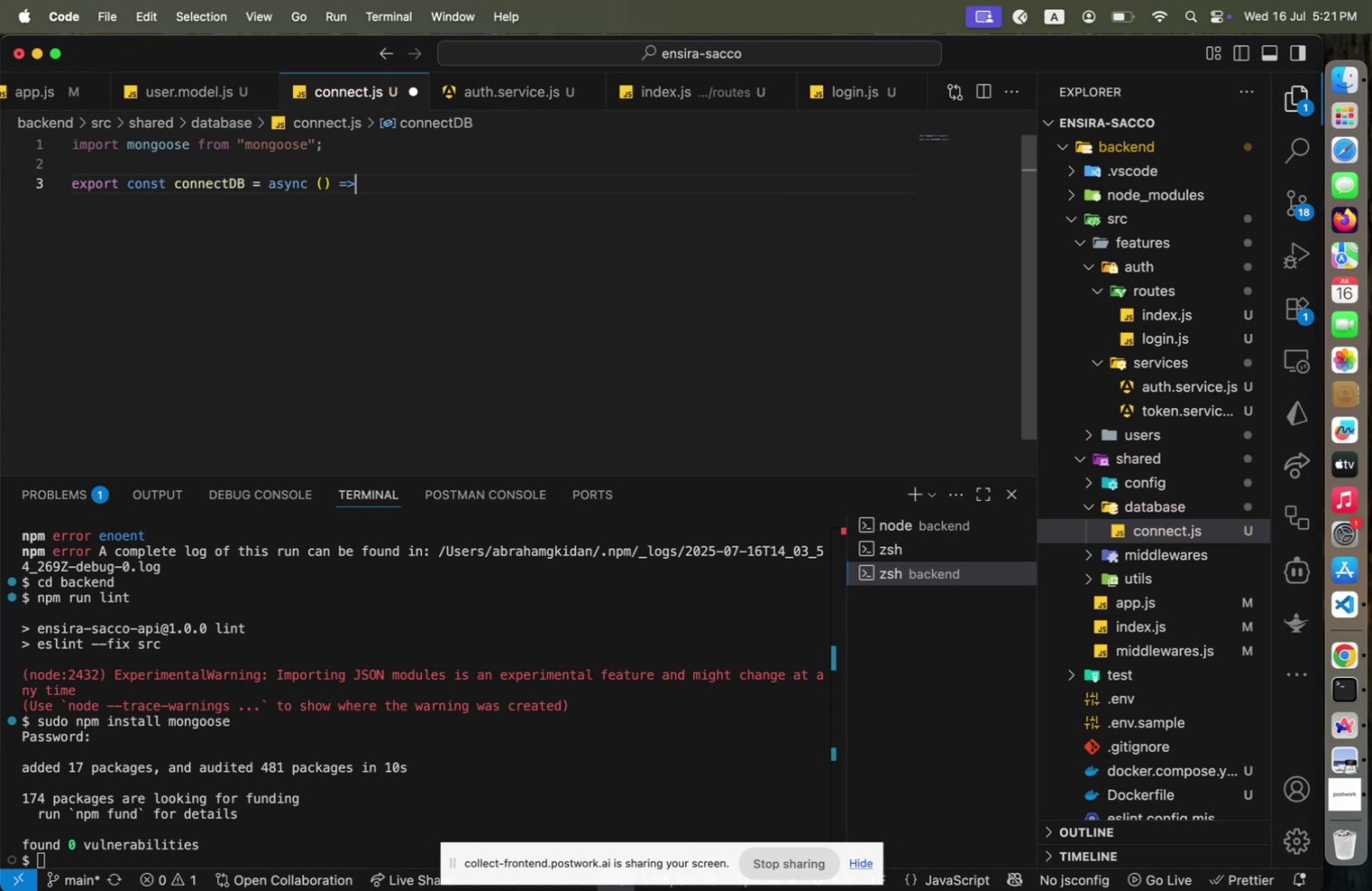 
key(Shift+ShiftLeft)
 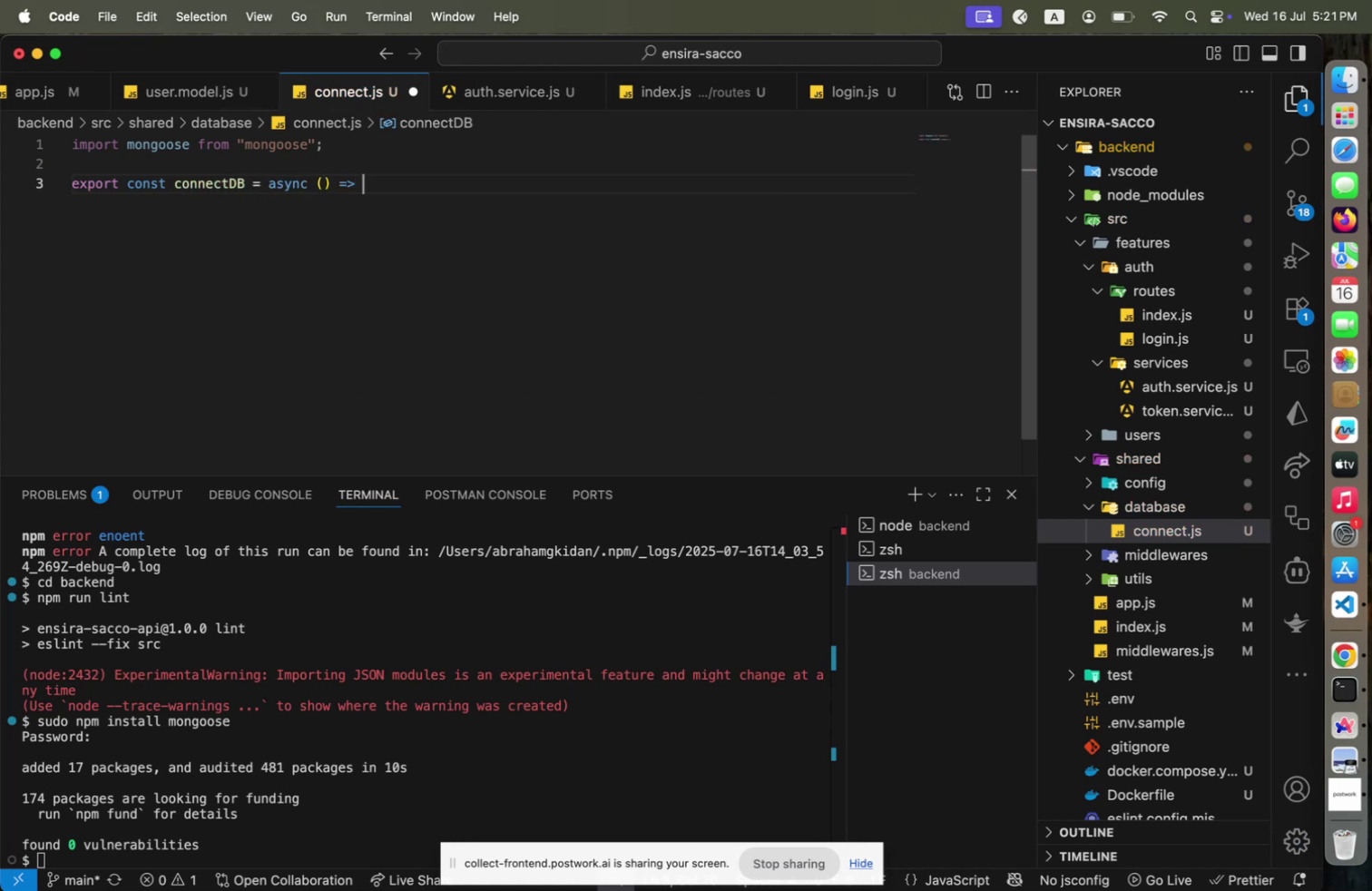 
key(Shift+BracketLeft)
 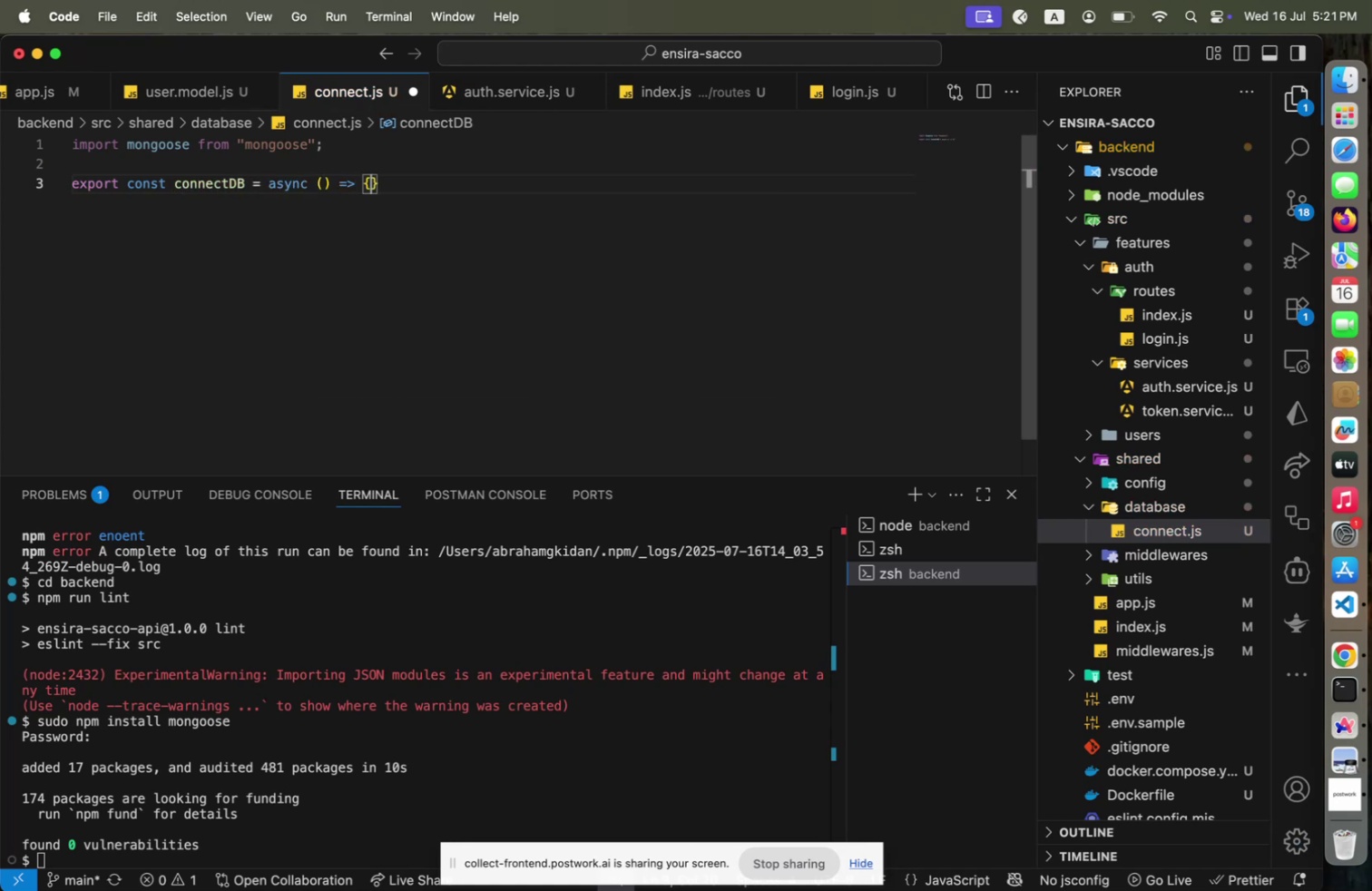 
key(Enter)
 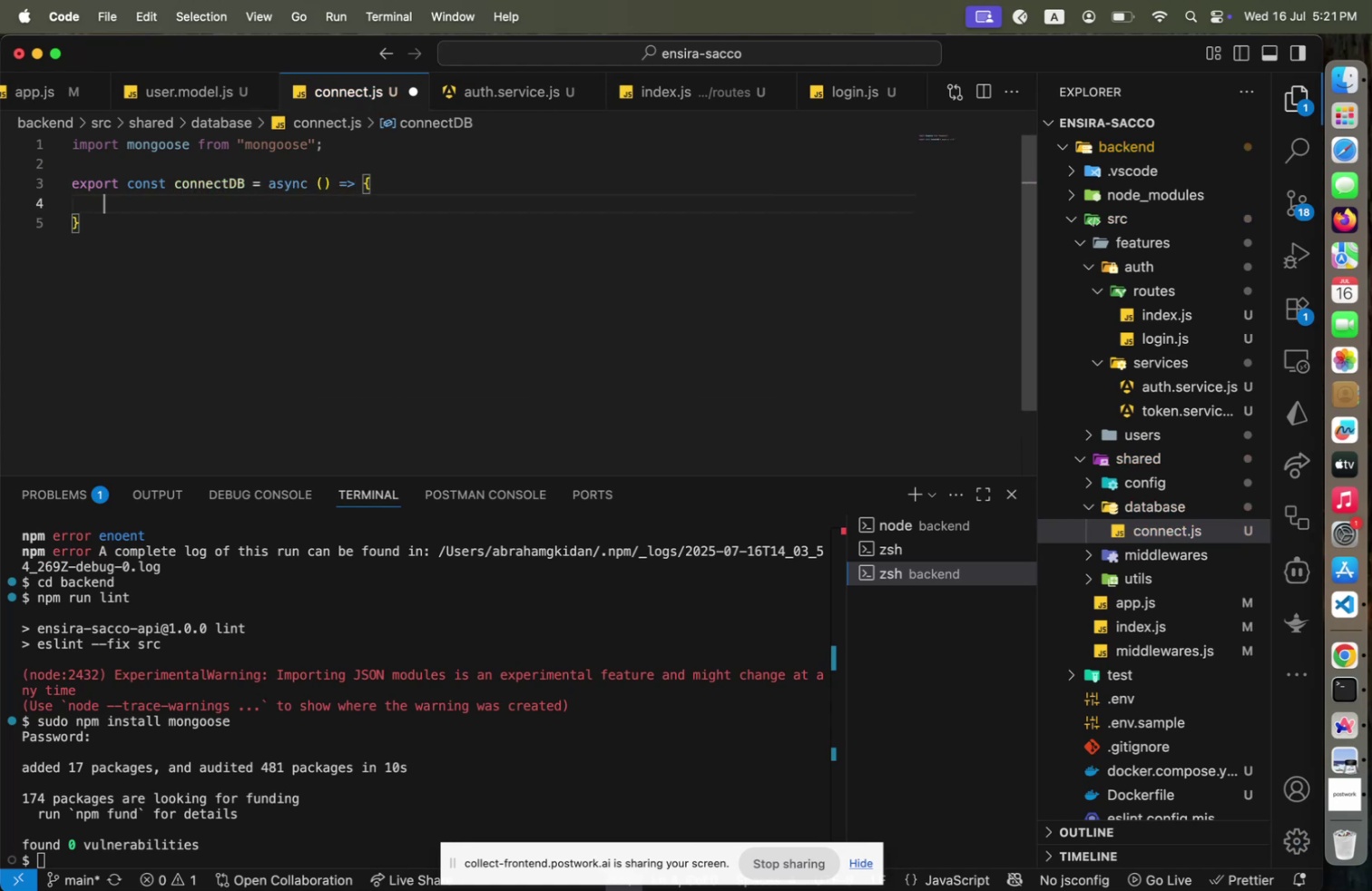 
key(Enter)
 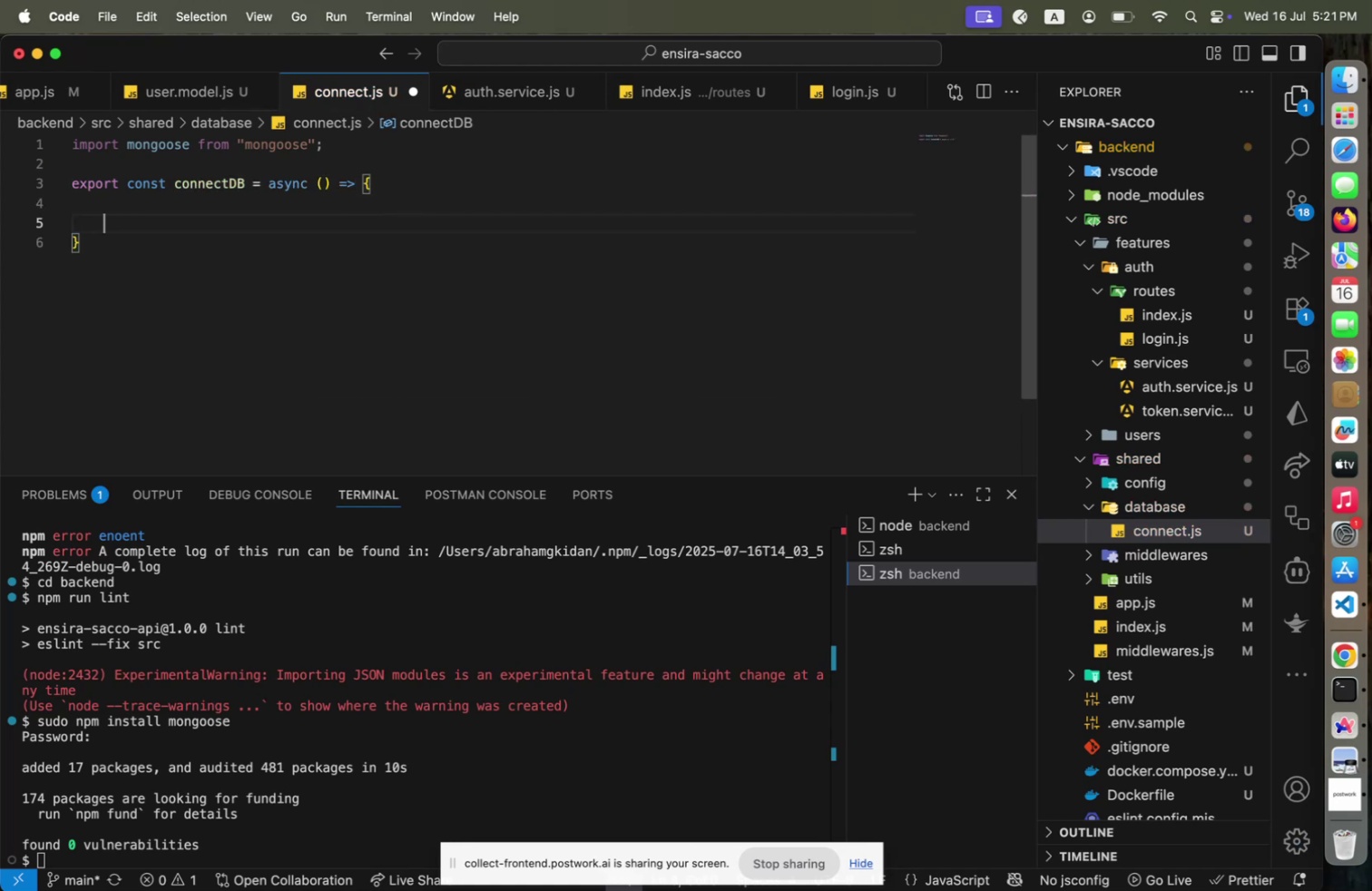 
key(ArrowUp)
 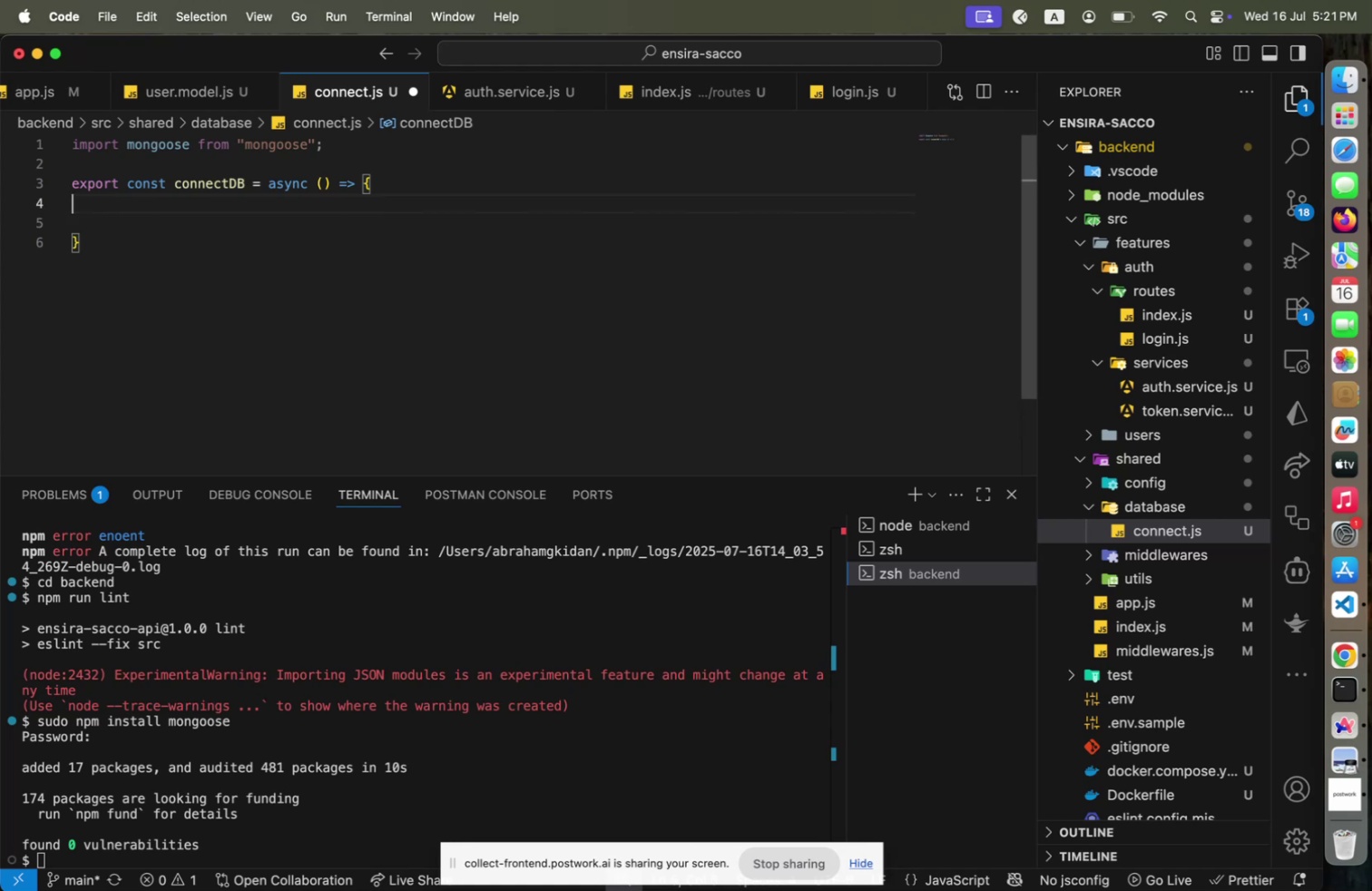 
key(Tab)
 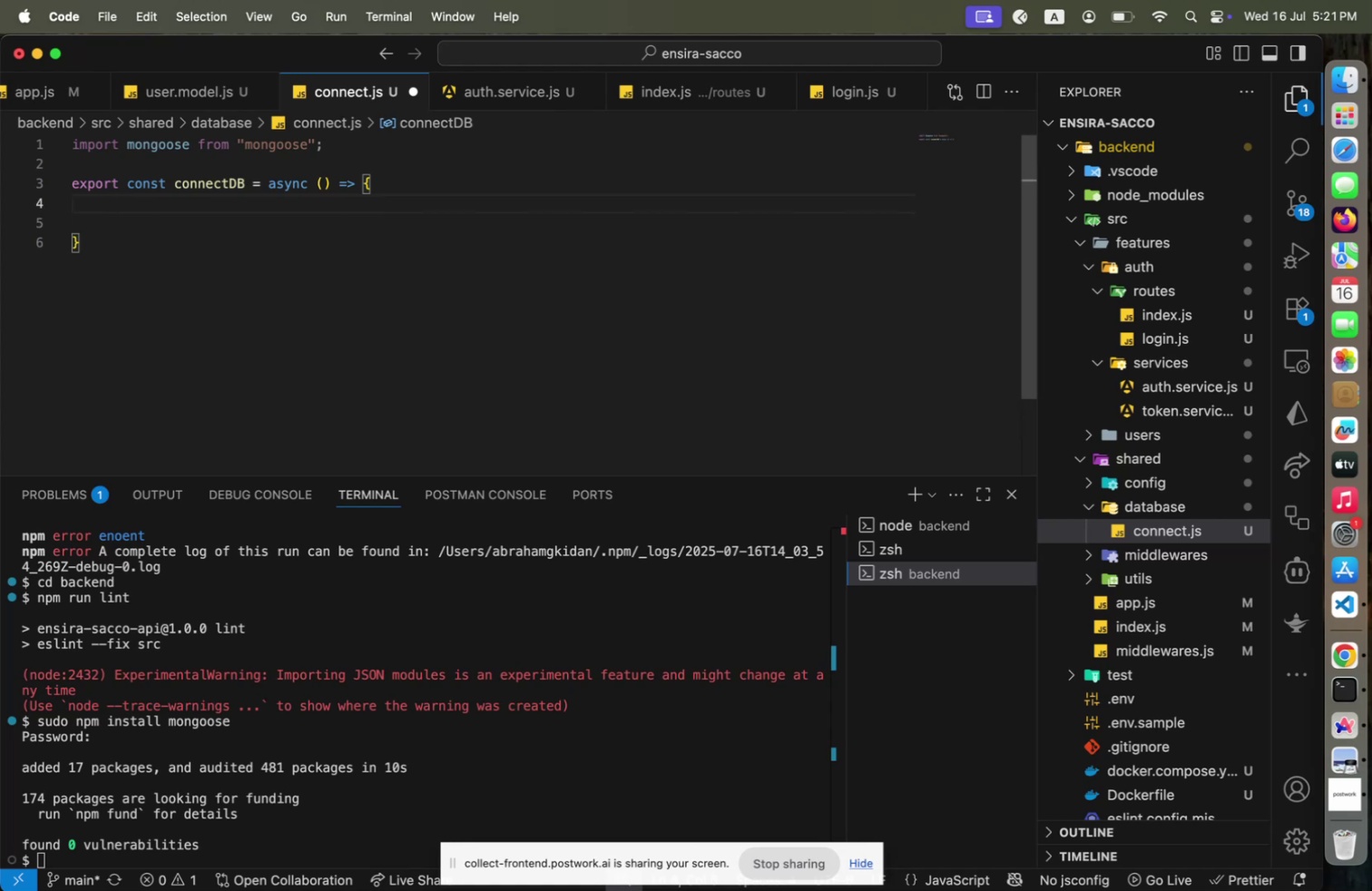 
key(ArrowDown)
 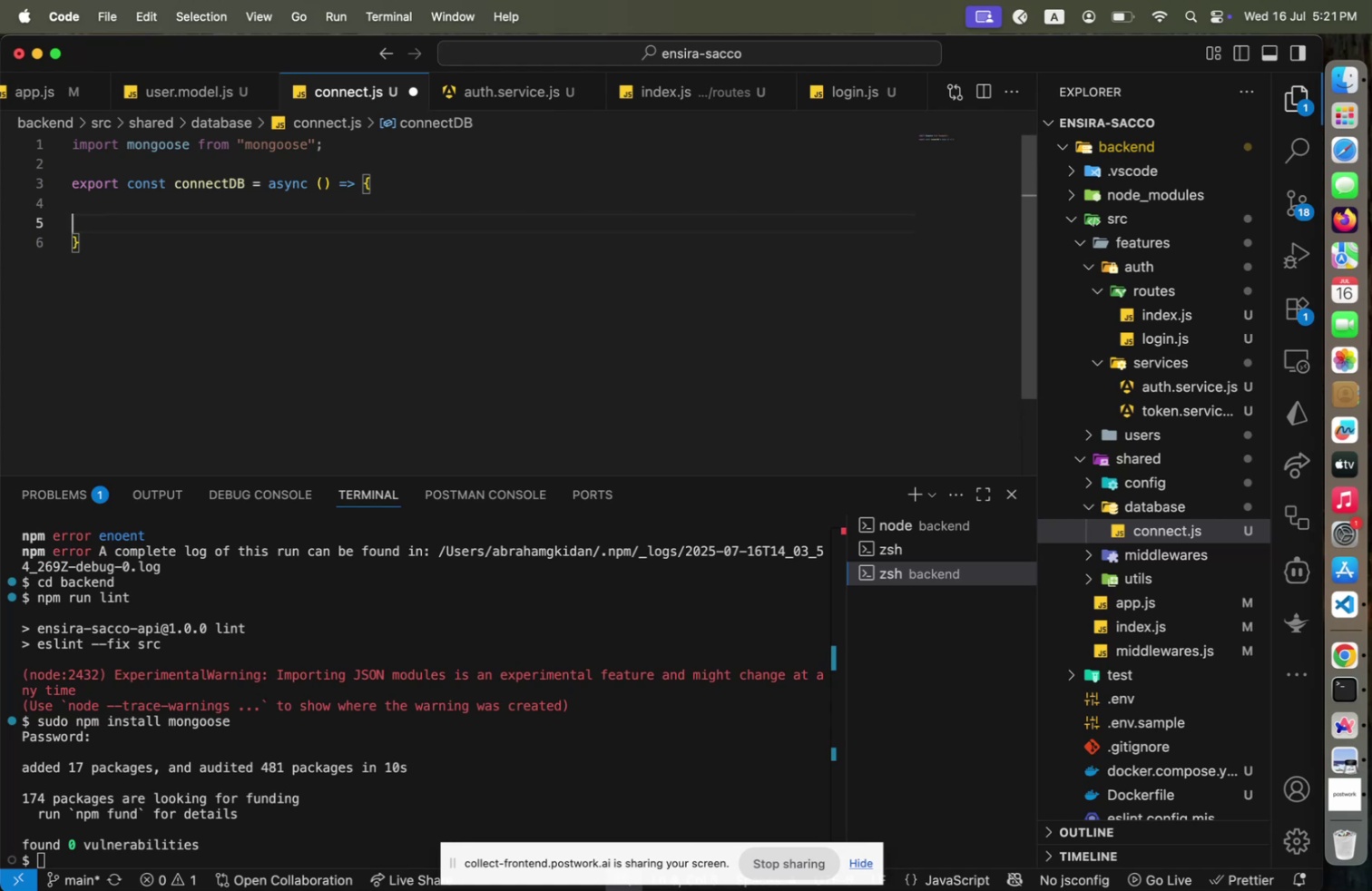 
key(ArrowDown)
 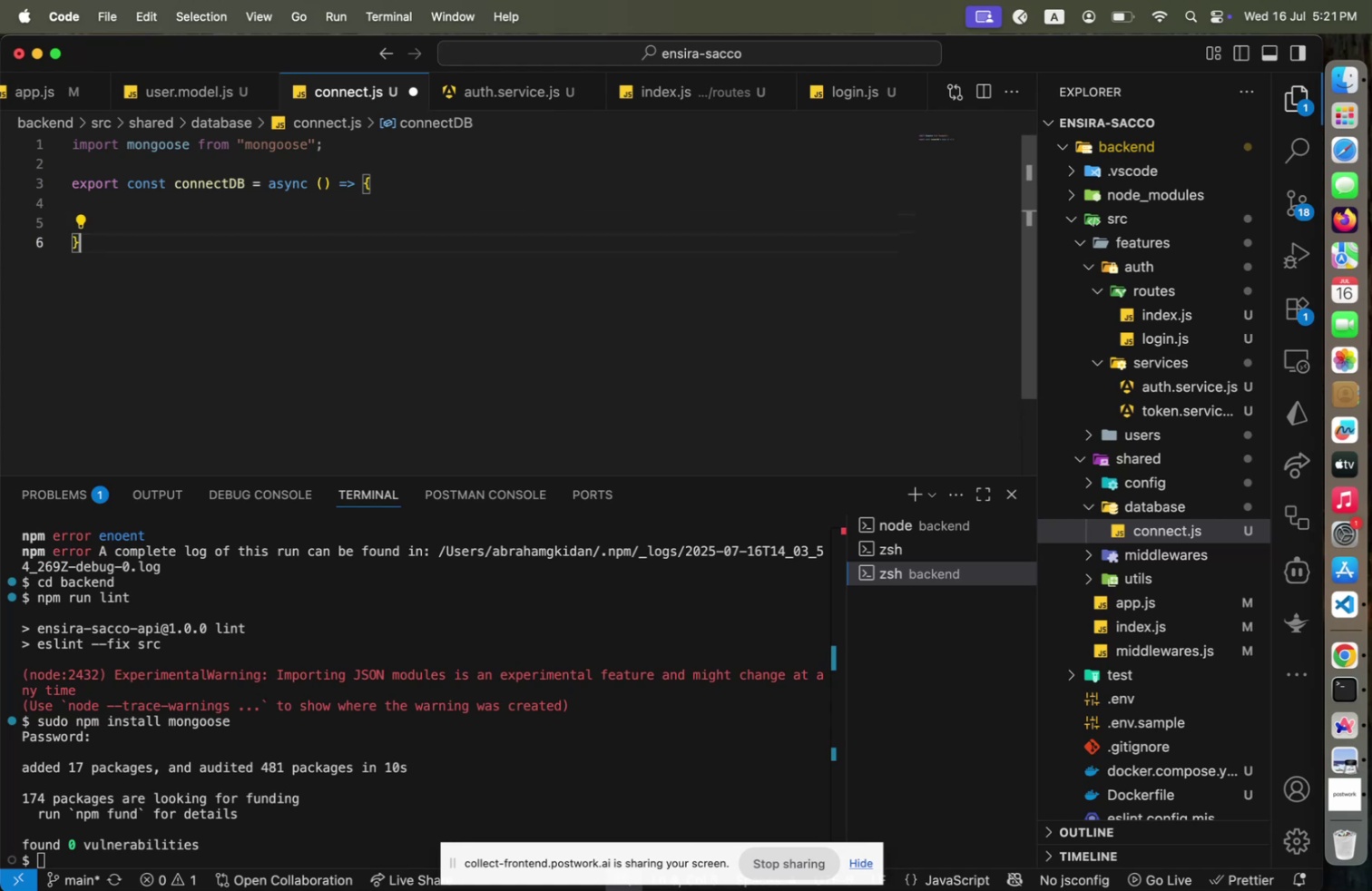 
key(ArrowUp)
 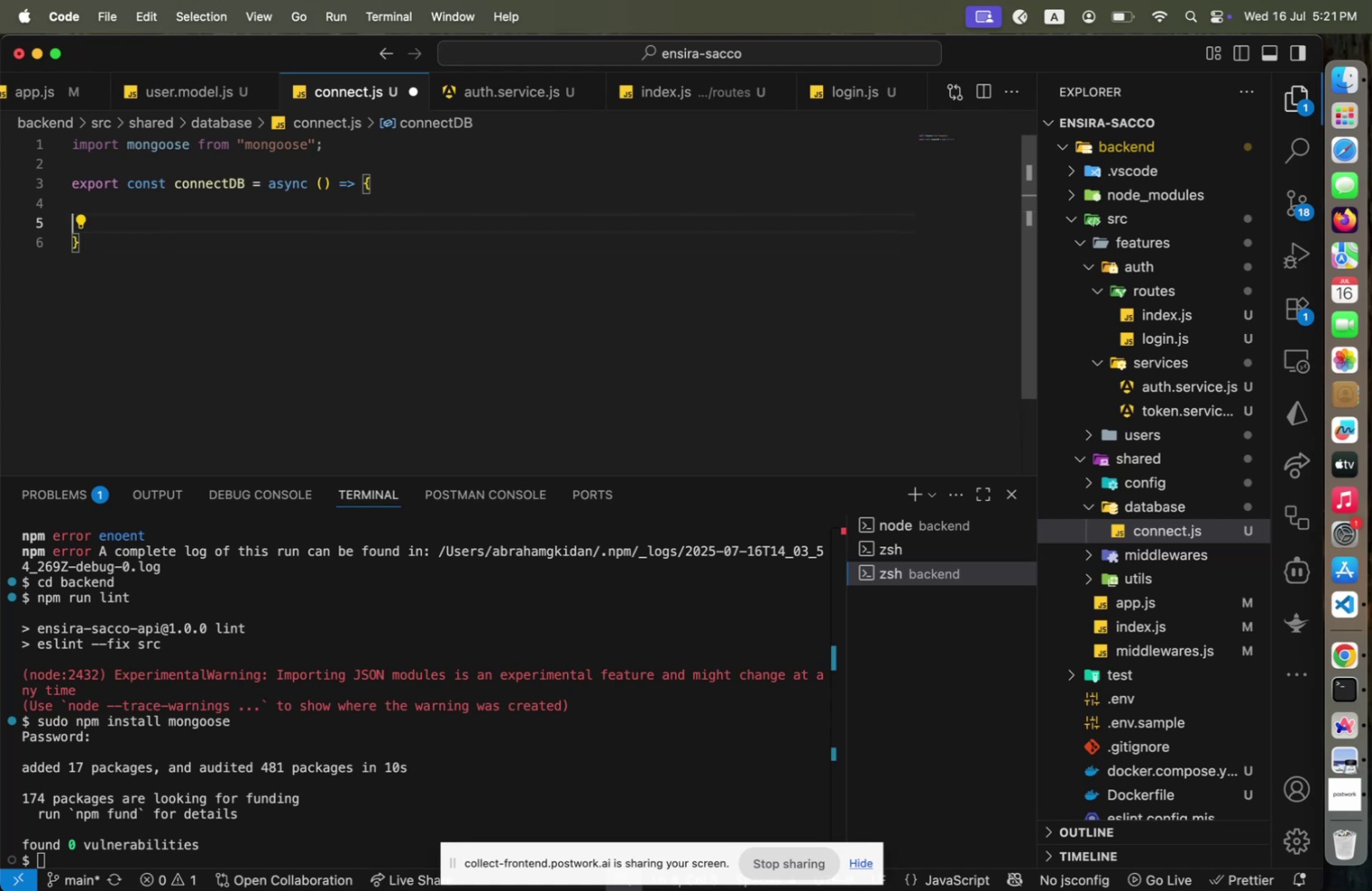 
key(ArrowUp)
 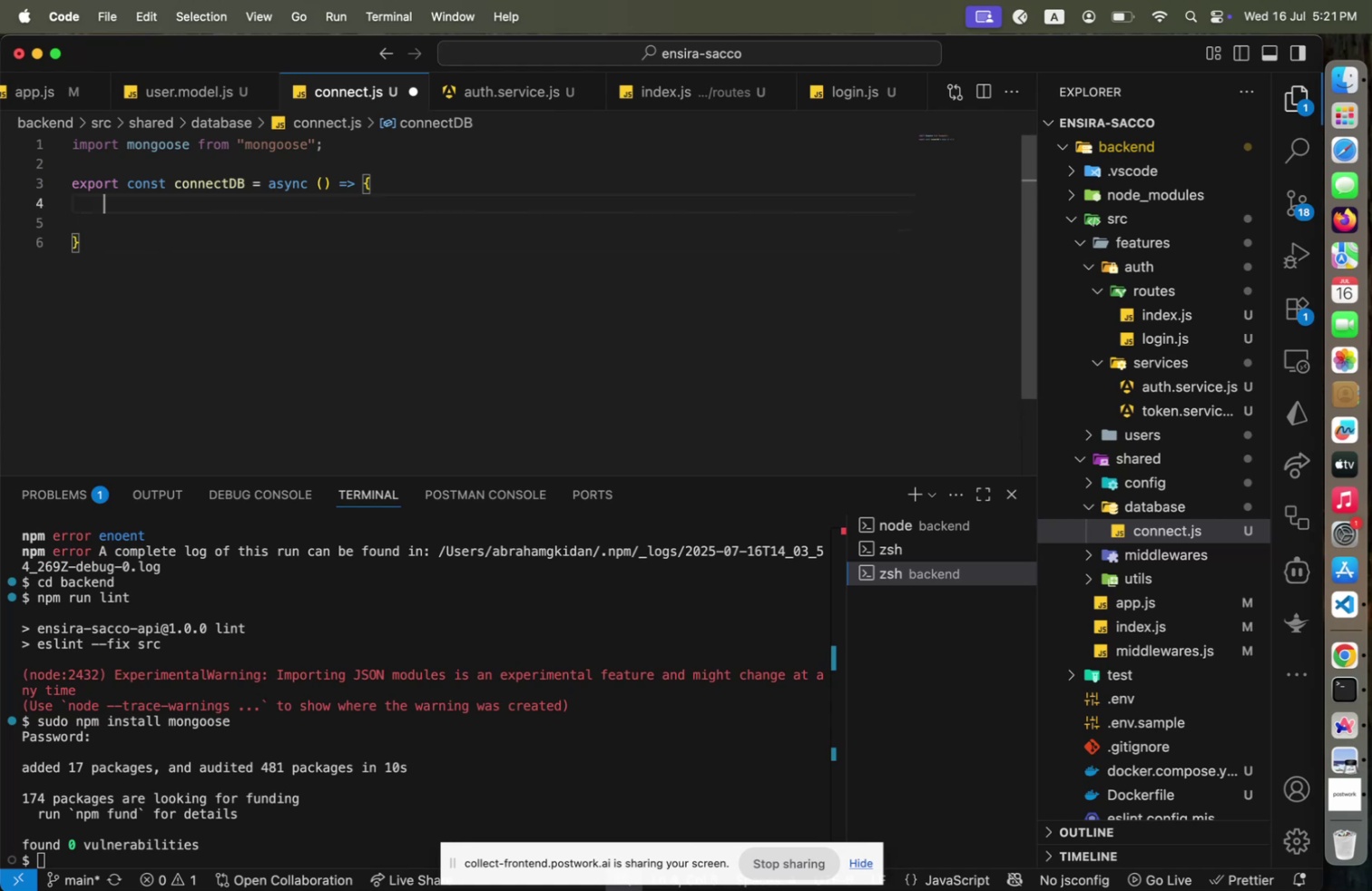 
wait(8.47)
 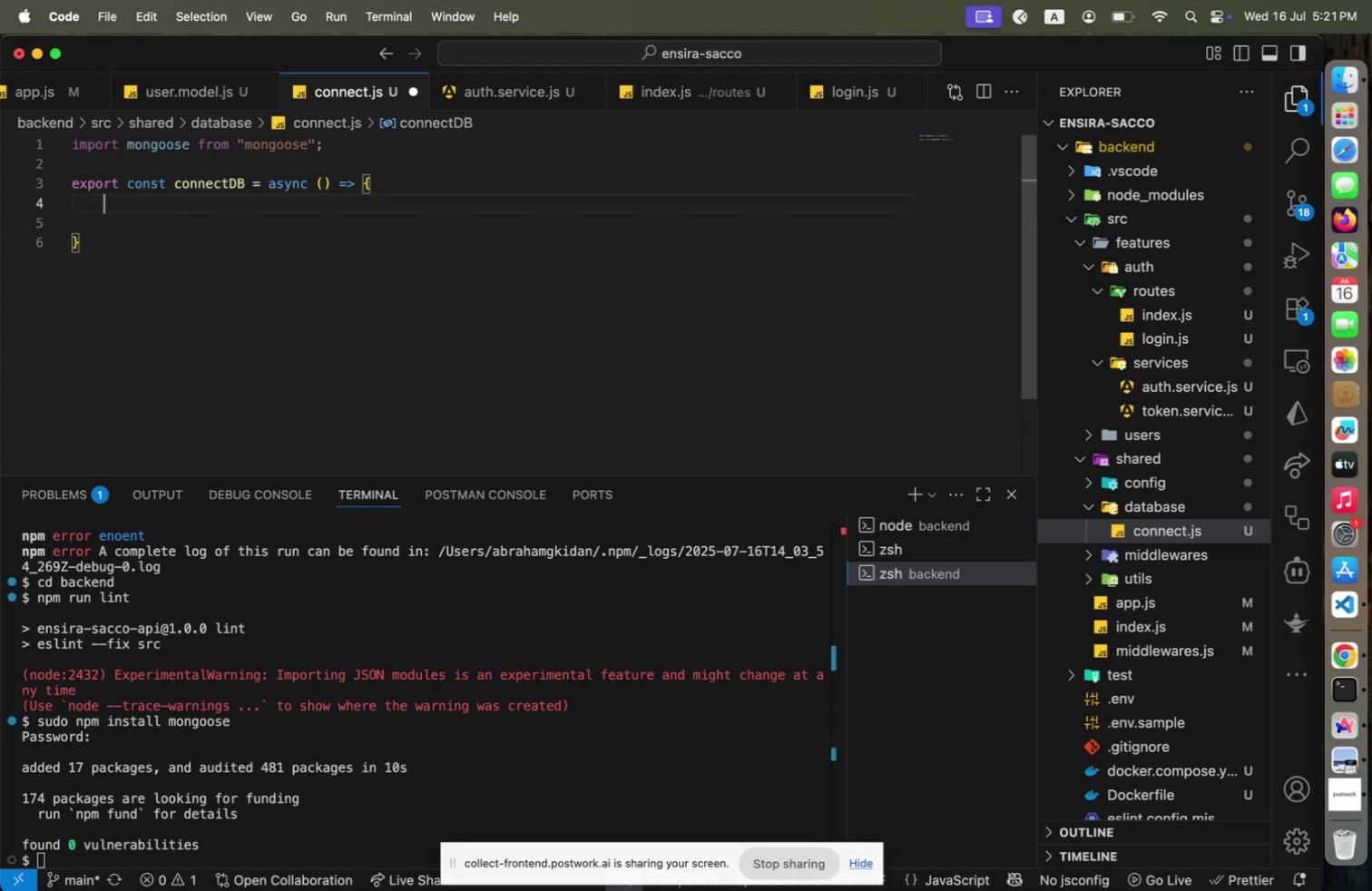 
key(Enter)
 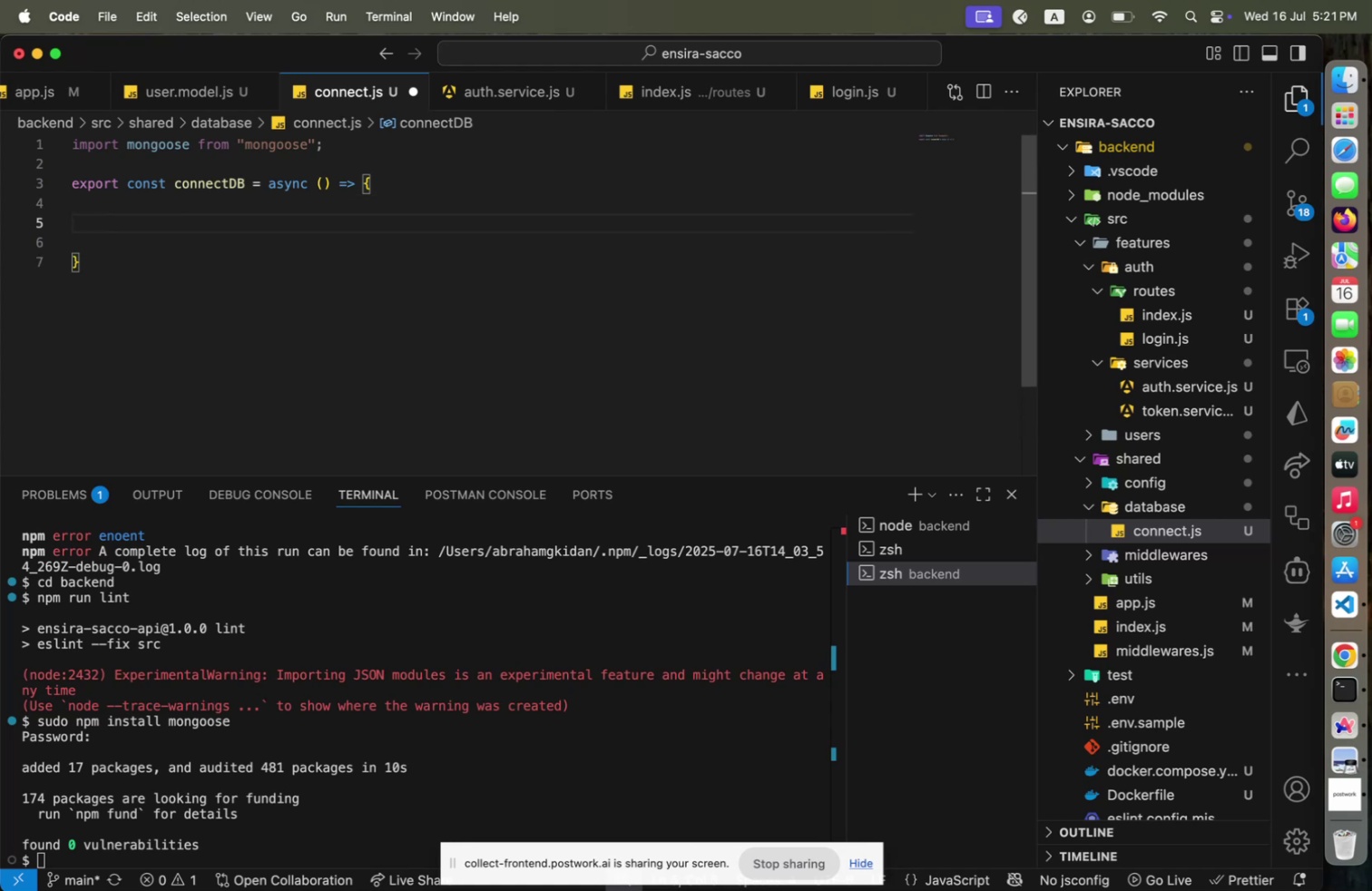 
type(mongoose.[Home])
key(Backspace)
 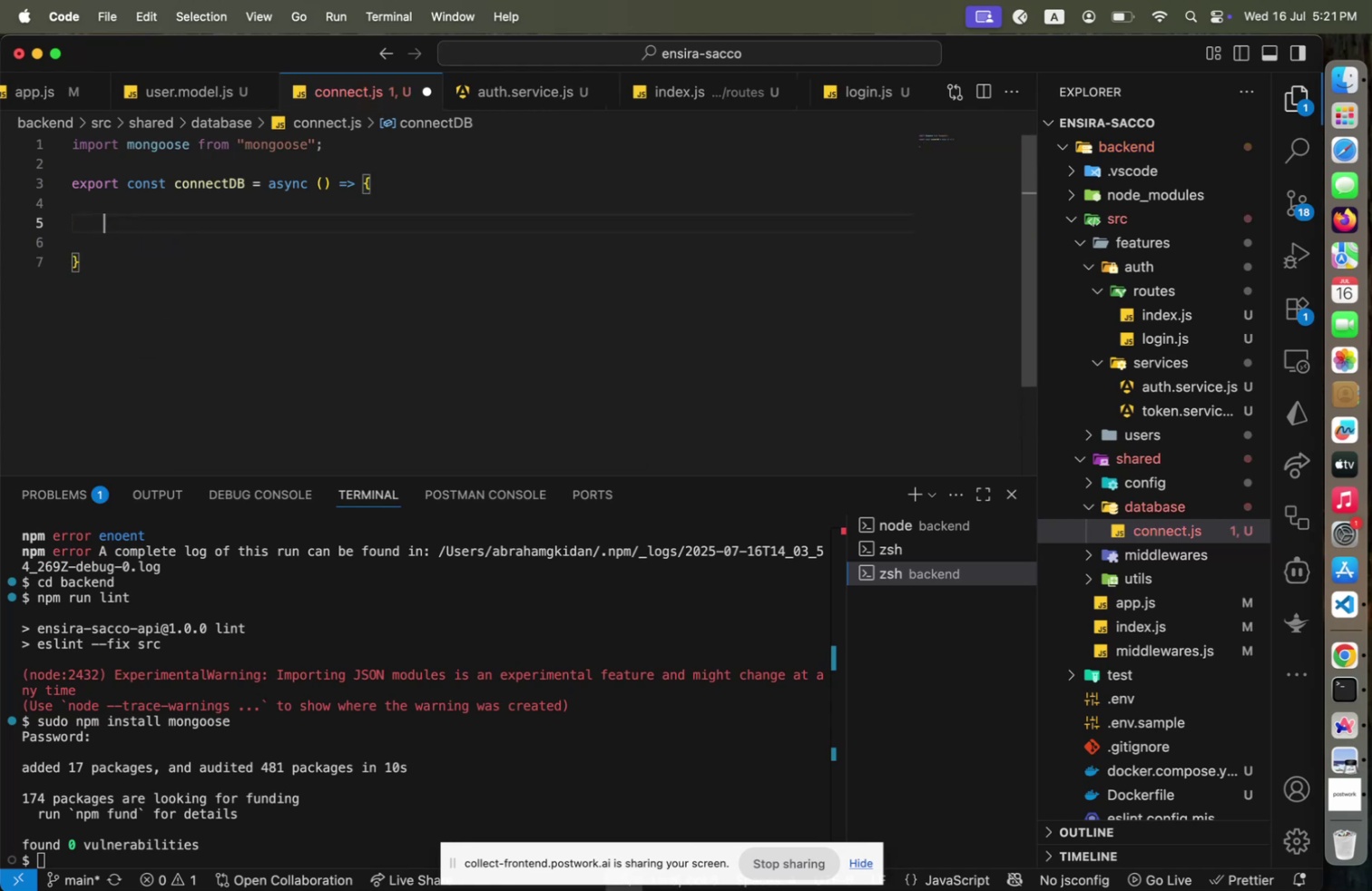 
left_click([1152, 474])
 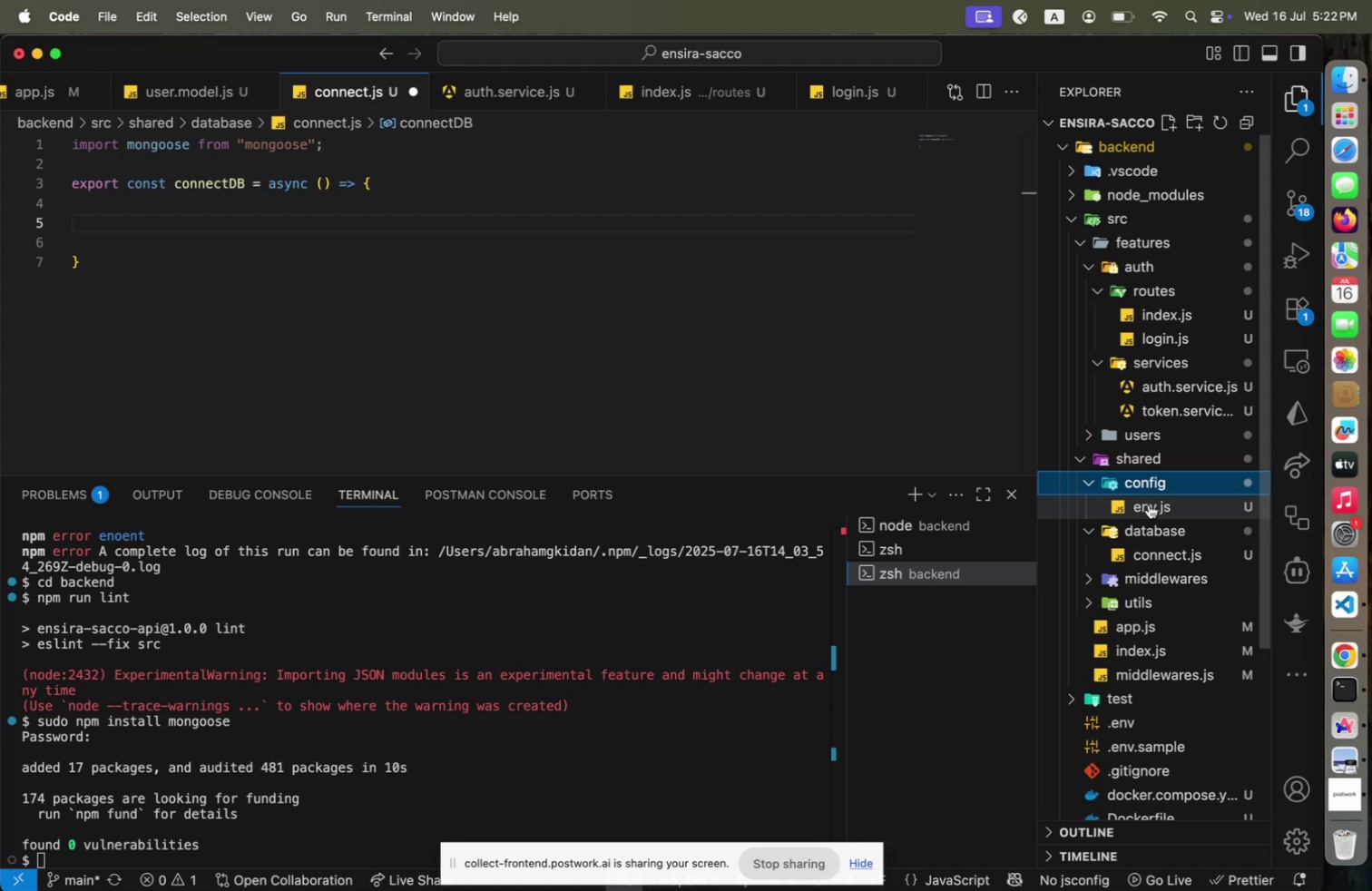 
left_click([1149, 504])
 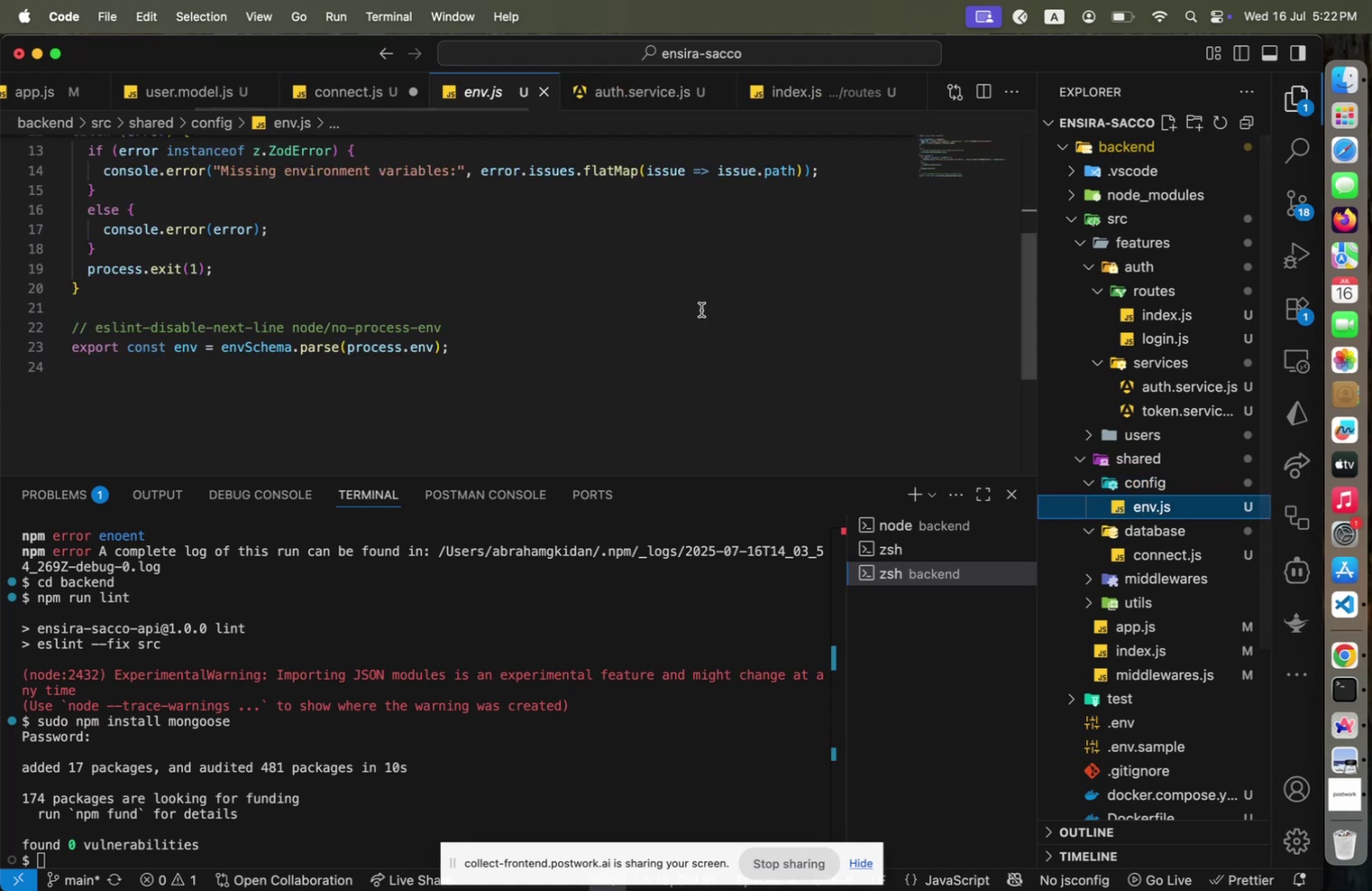 
scroll: coordinate [701, 308], scroll_direction: up, amount: 13.0
 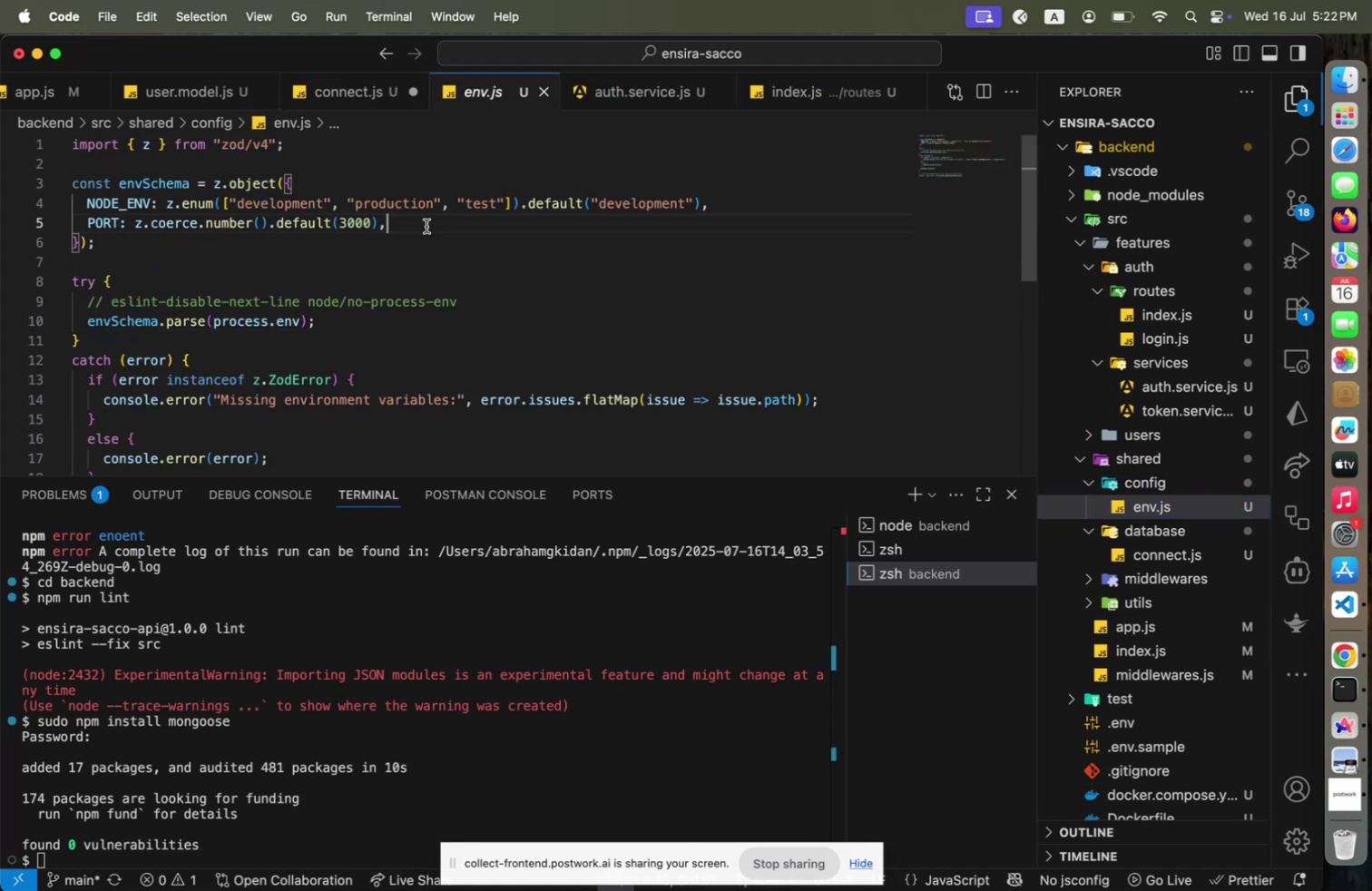 
key(Enter)
 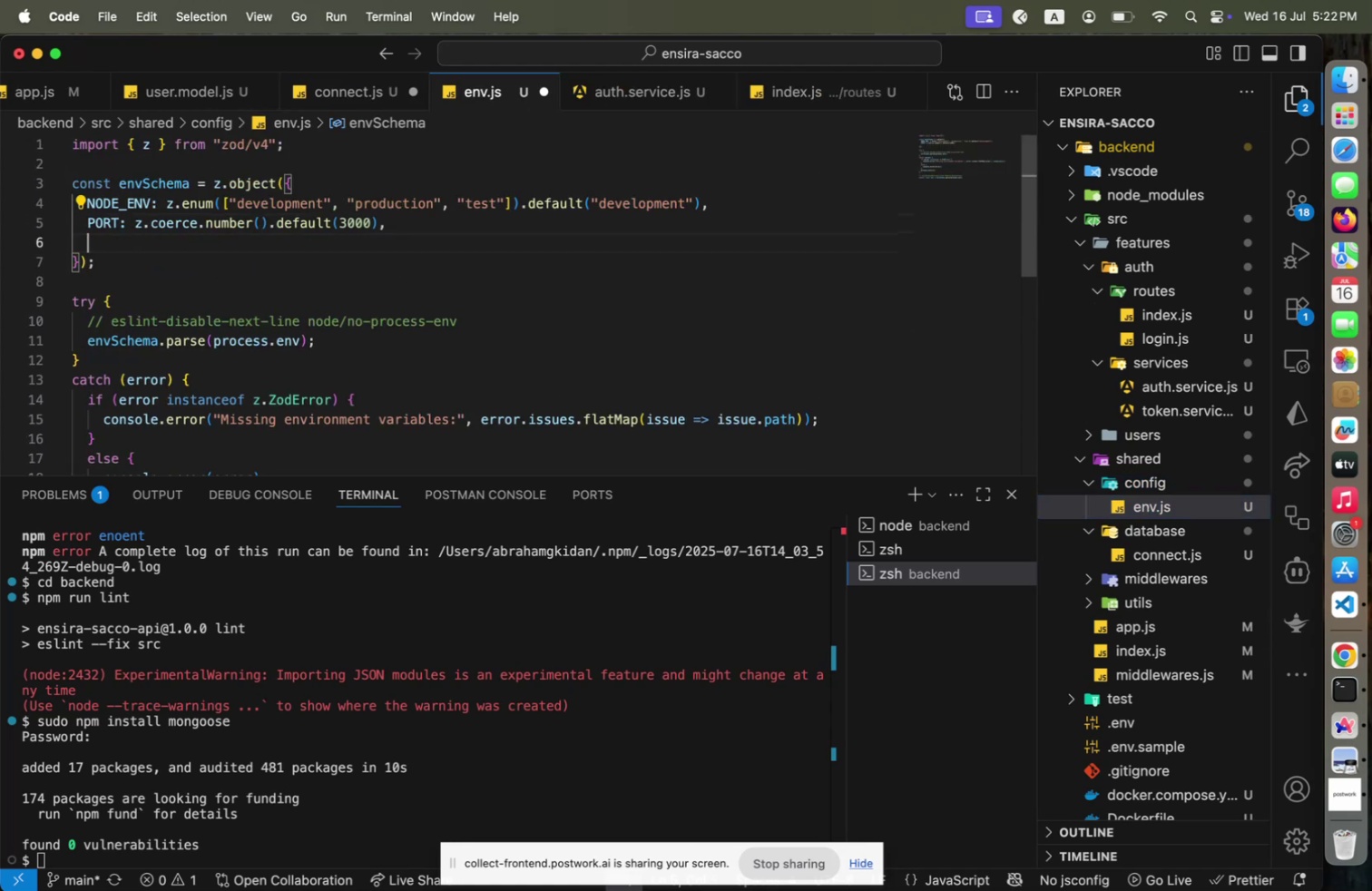 
key(Enter)
 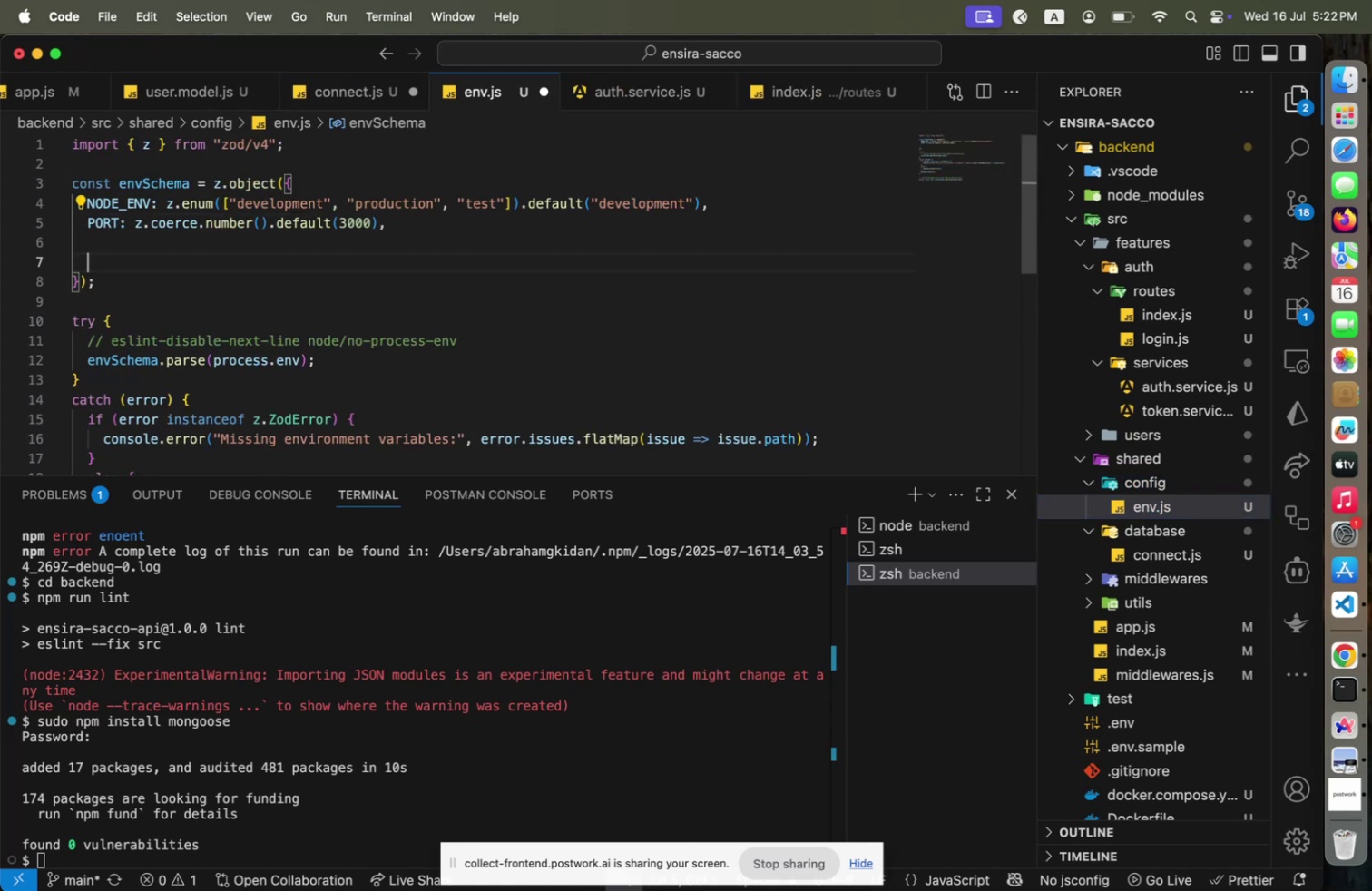 
type(MONGODB_URI: )
 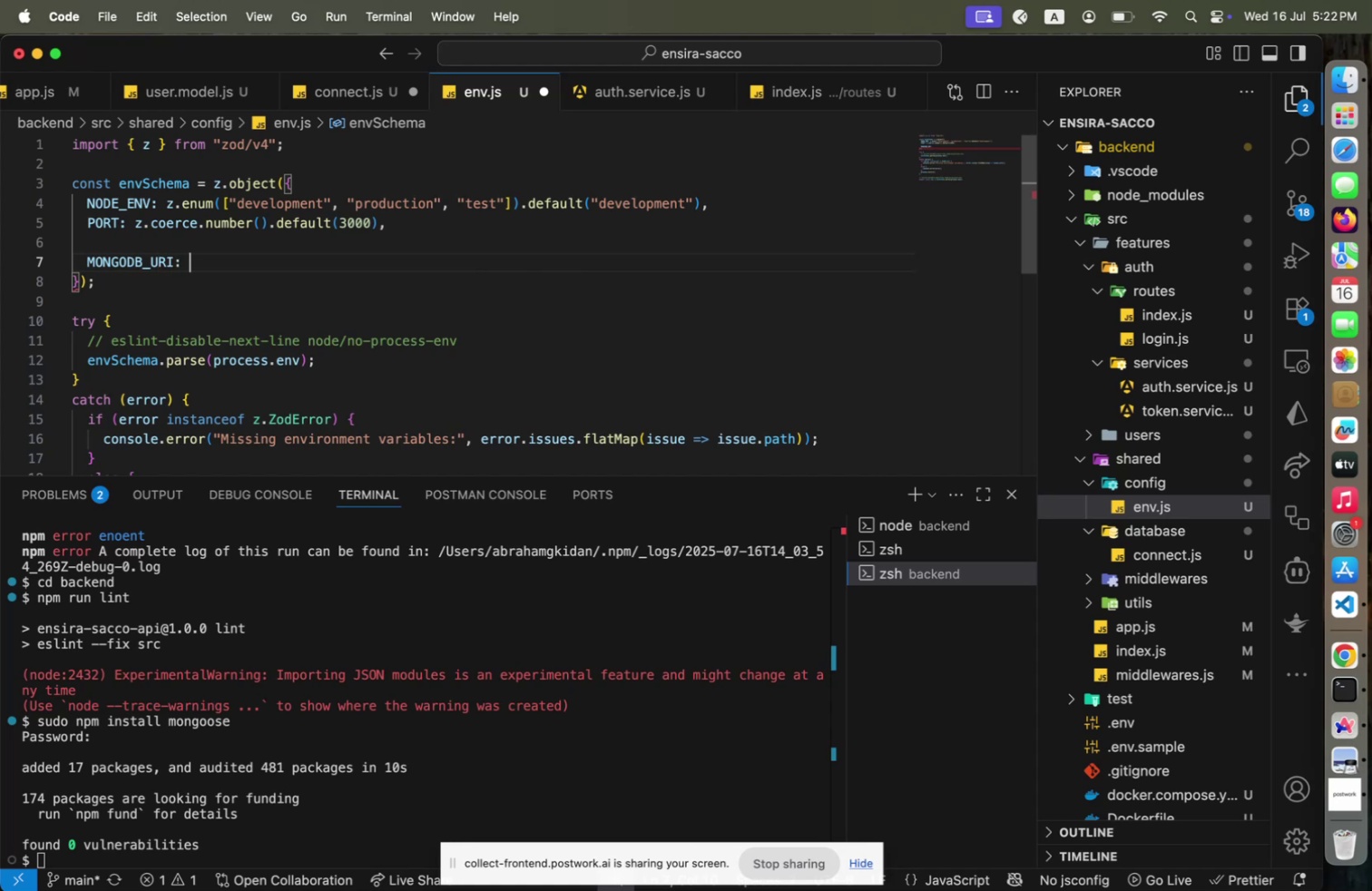 
key(ArrowLeft)
 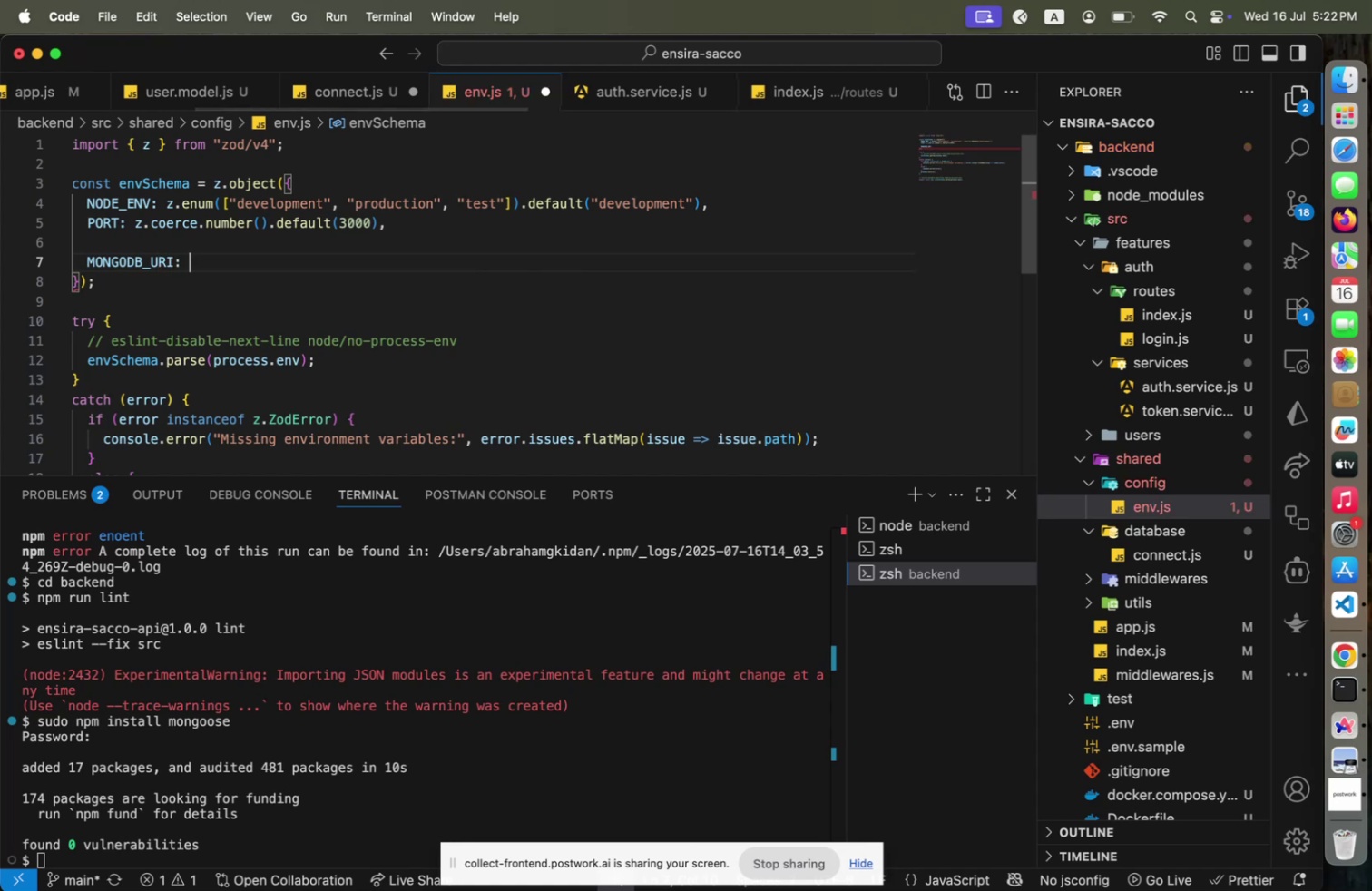 
key(ArrowLeft)
 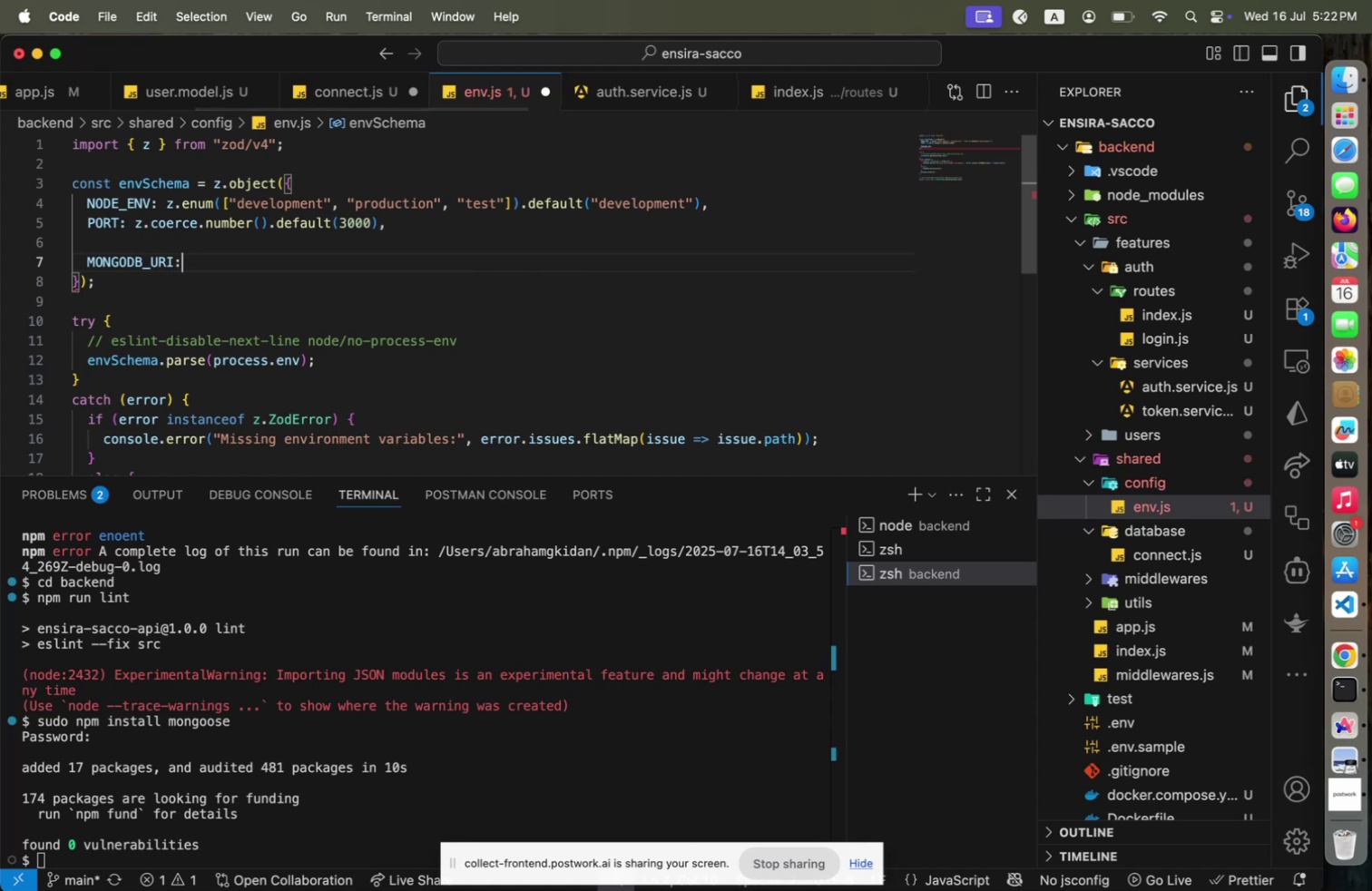 
key(ArrowLeft)
 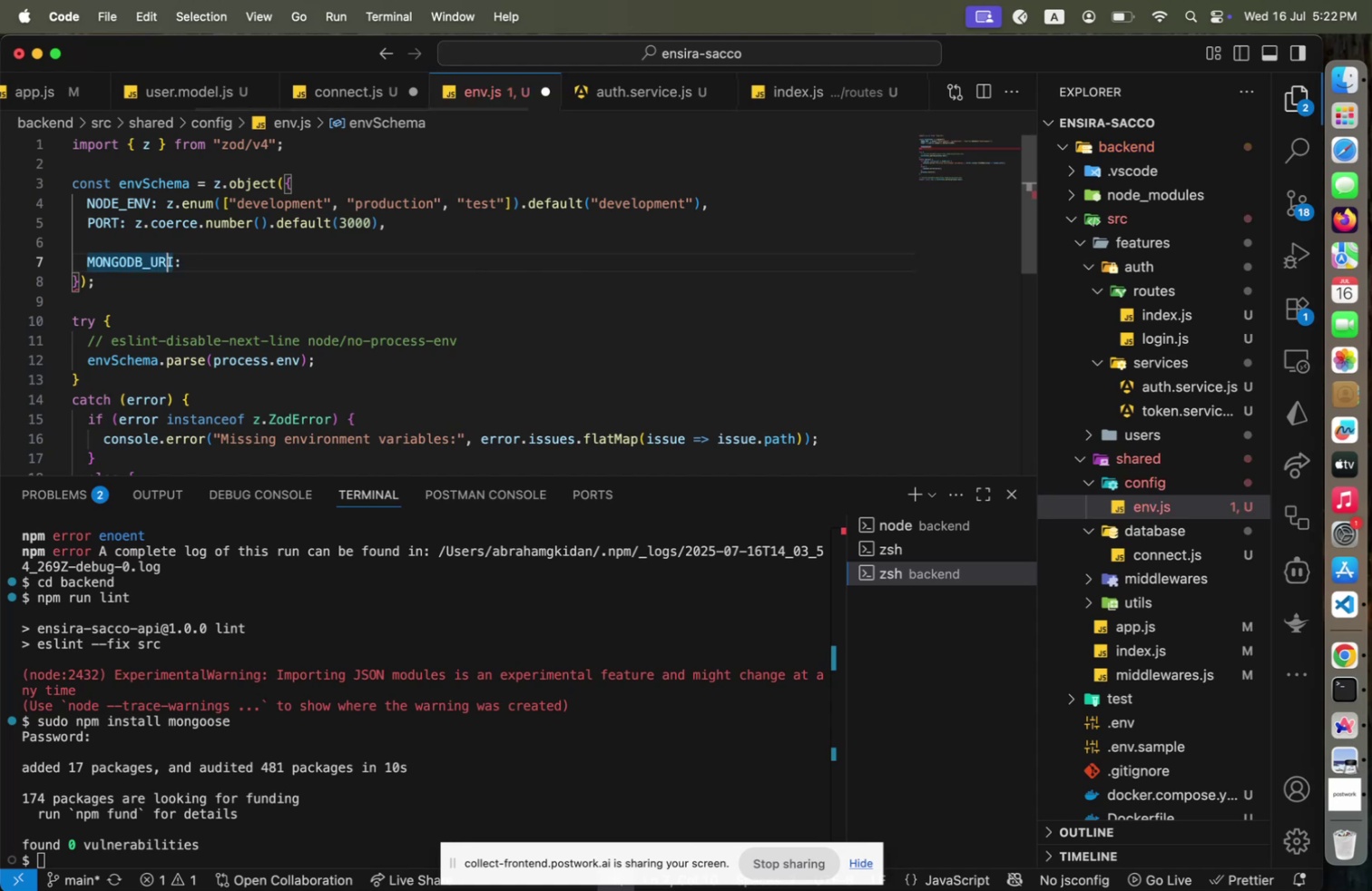 
key(ArrowLeft)
 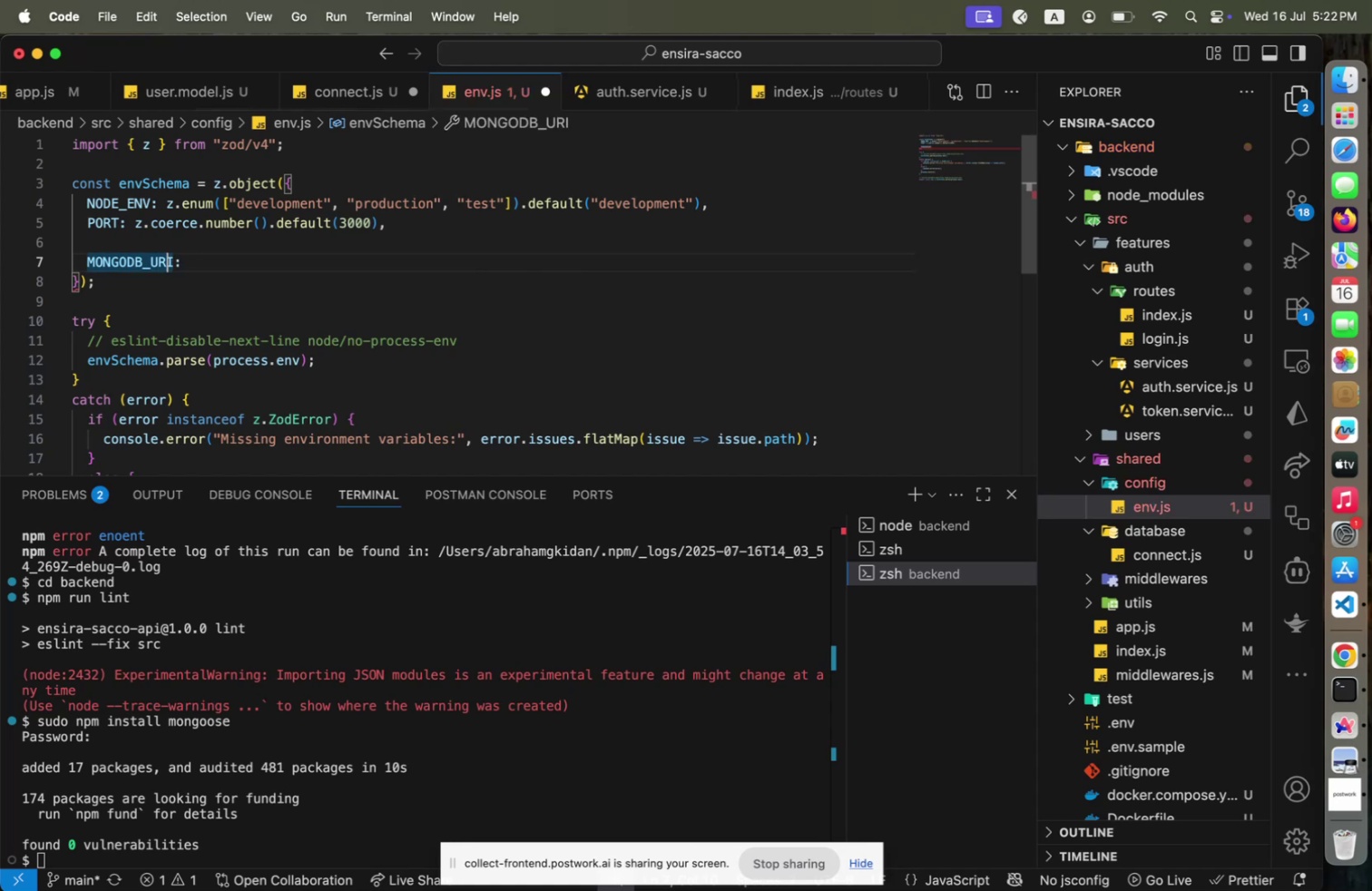 
key(ArrowLeft)
 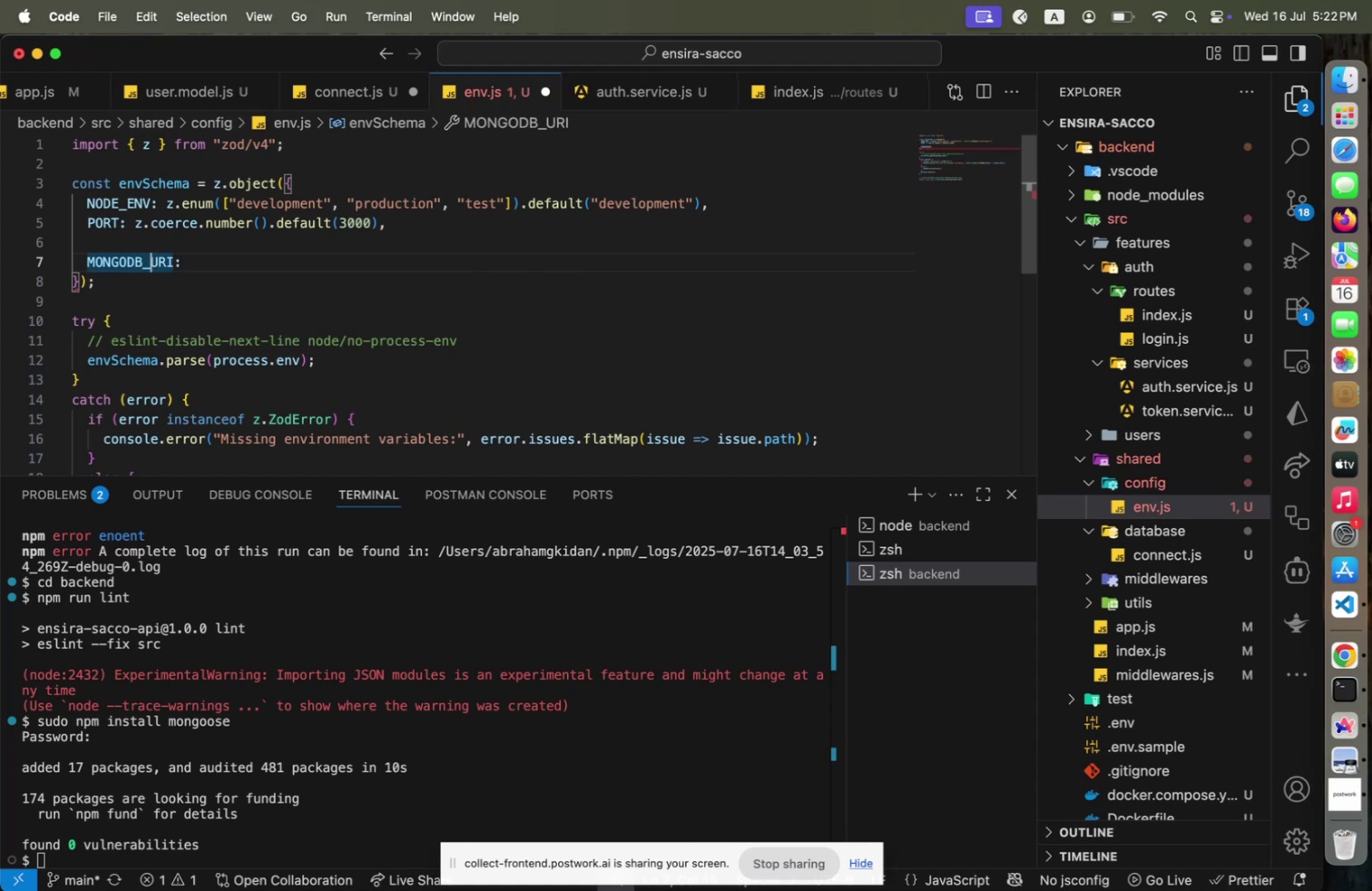 
key(ArrowLeft)
 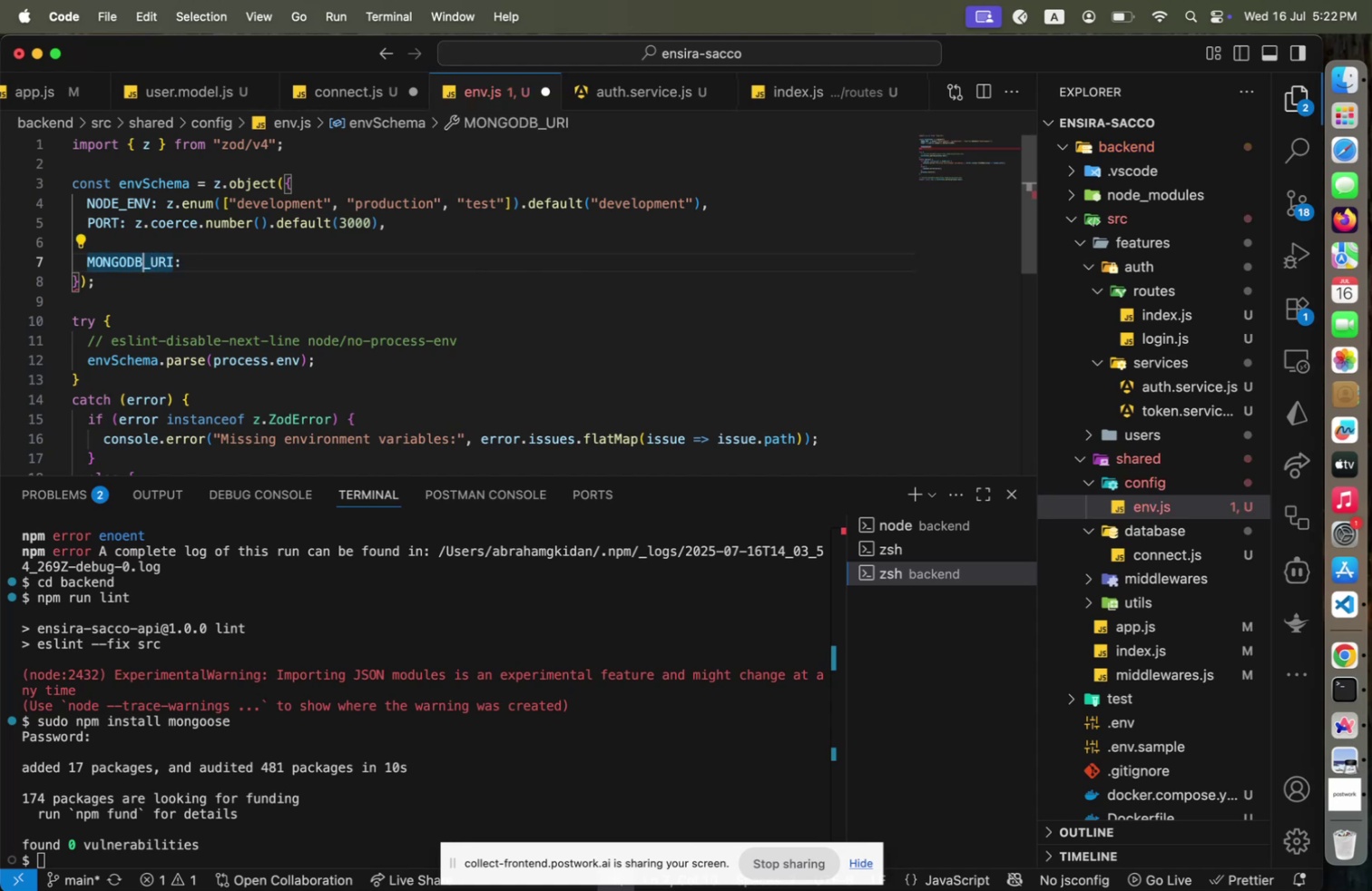 
key(Backspace)
key(Backspace)
type( z.str)
 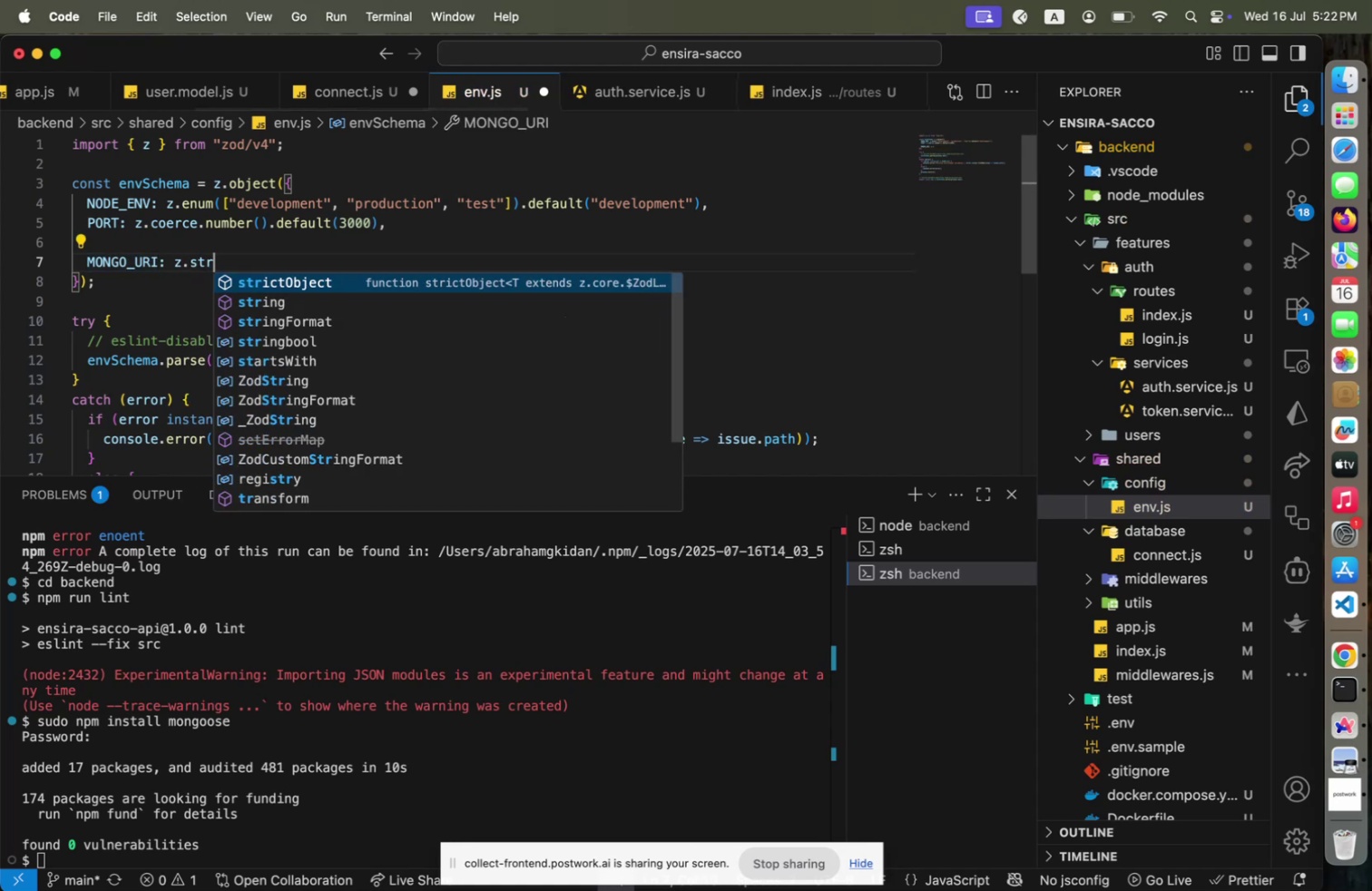 
hold_key(key=ArrowRight, duration=0.77)
 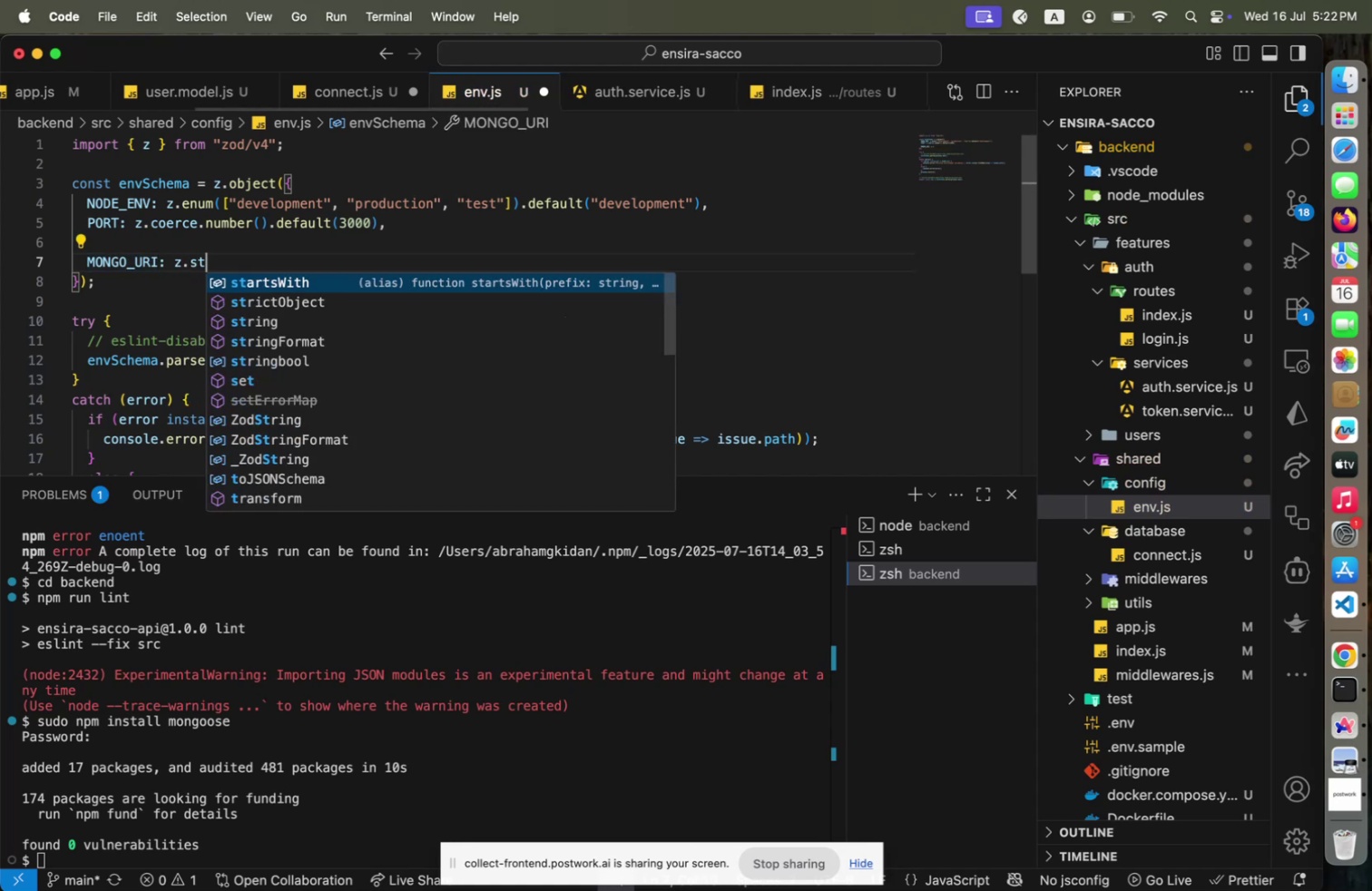 
key(ArrowDown)
 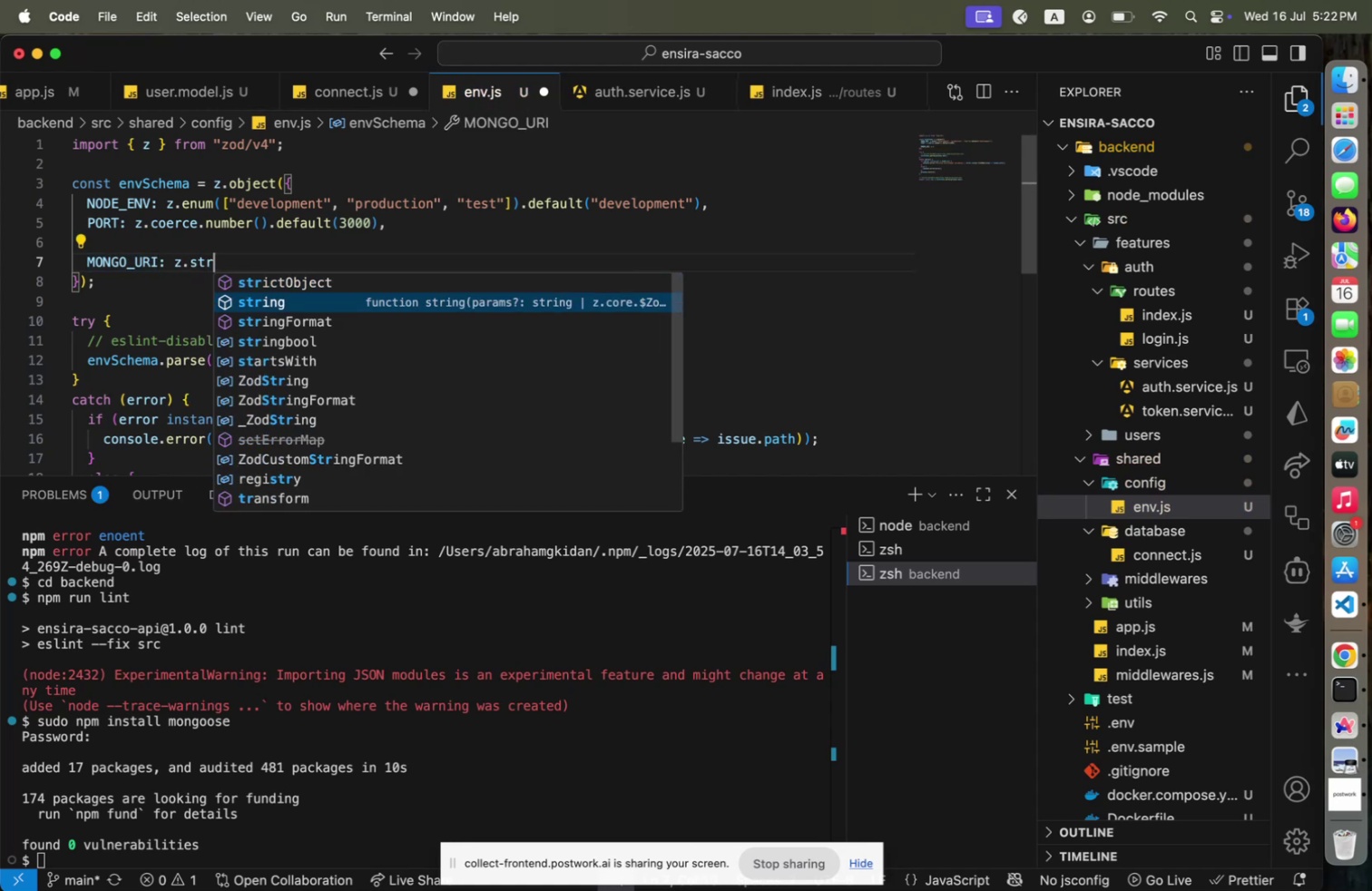 
key(Enter)
 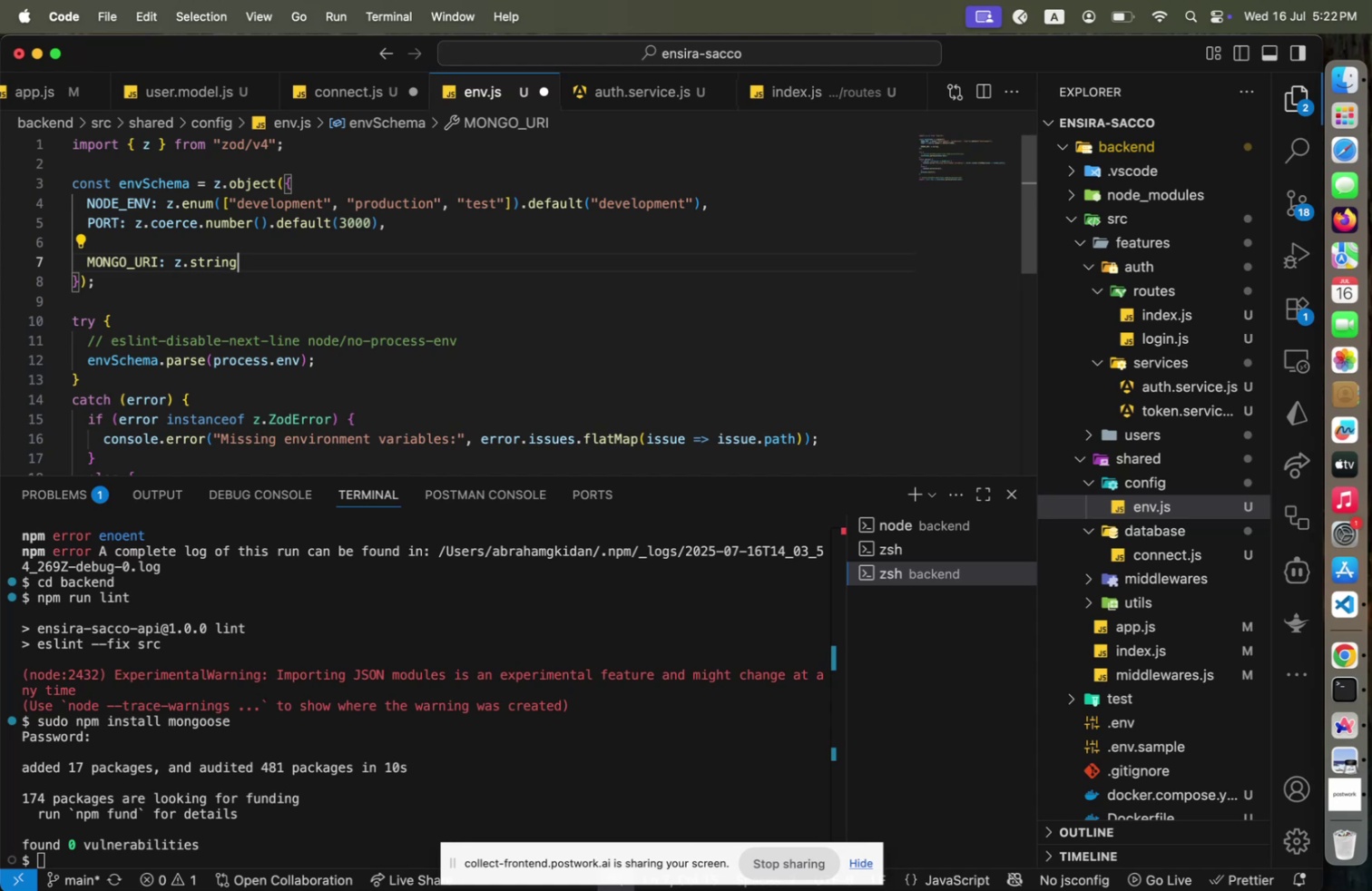 
key(Shift+9)
 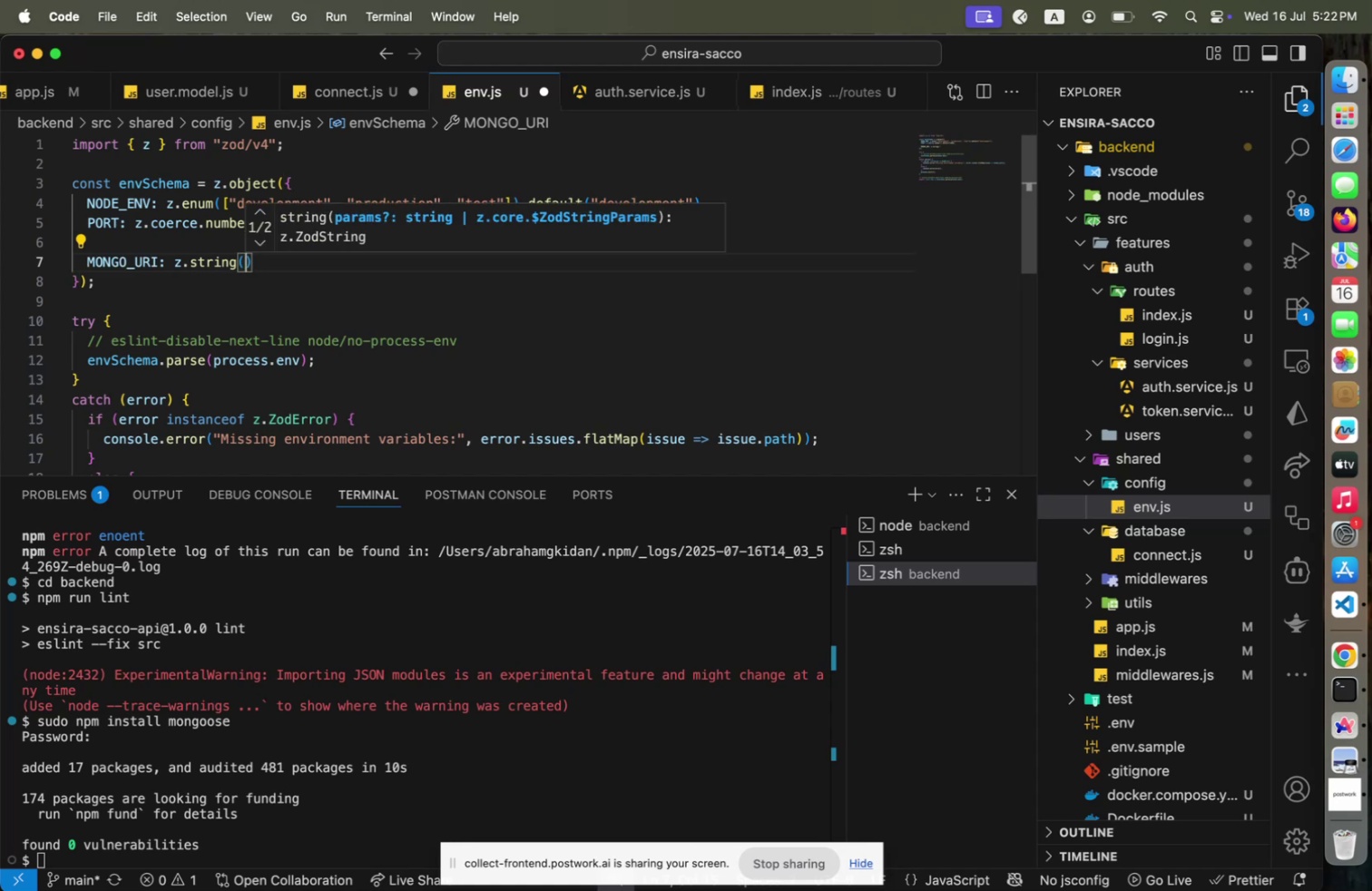 
key(ArrowRight)
 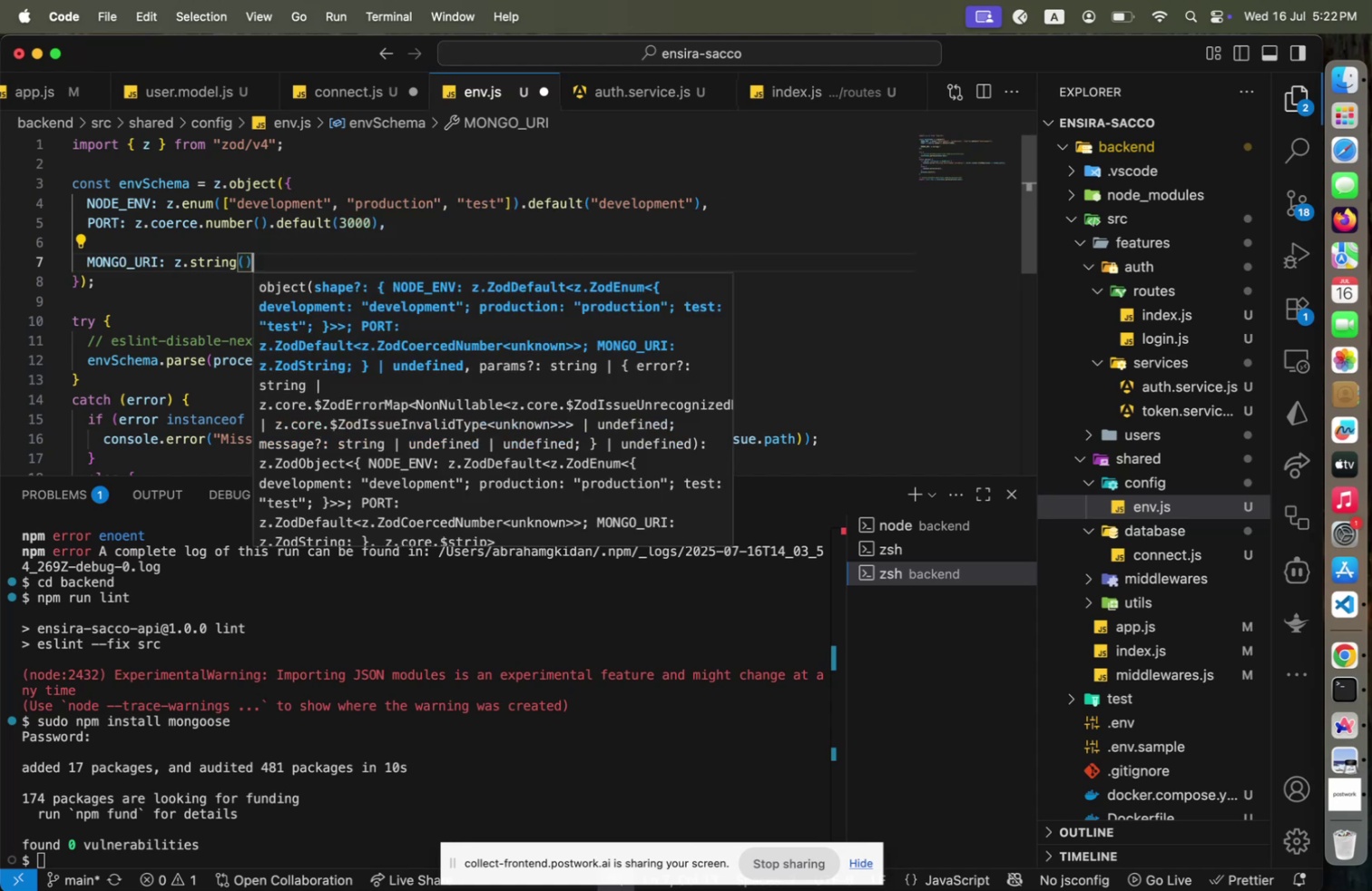 
type(.req)
key(Backspace)
key(Backspace)
key(Backspace)
key(Backspace)
 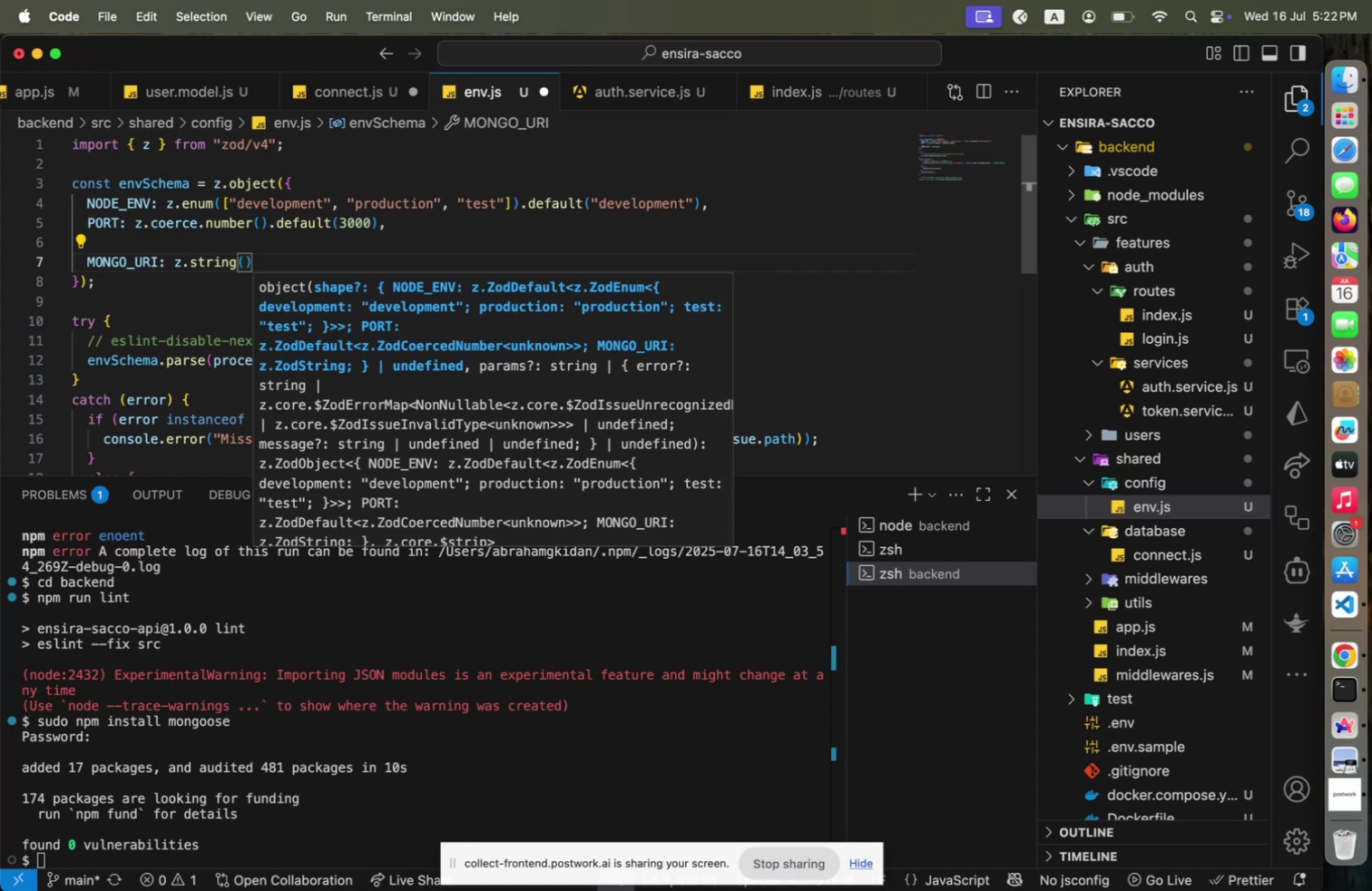 
key(ArrowLeft)
 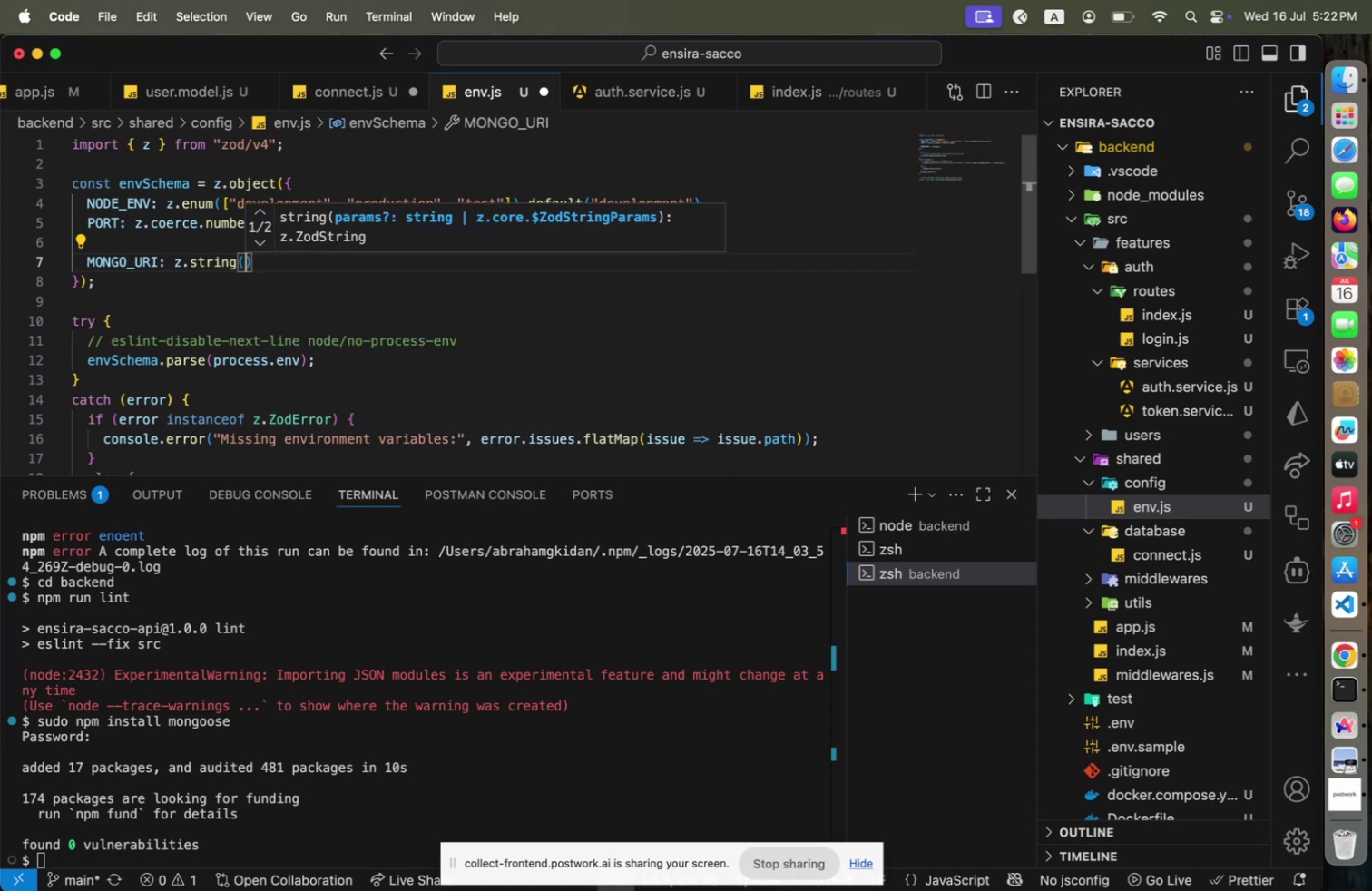 
type('Z)
key(Backspace)
type(MONGO_URI is requre)
key(Backspace)
key(Backspace)
type(ired)
 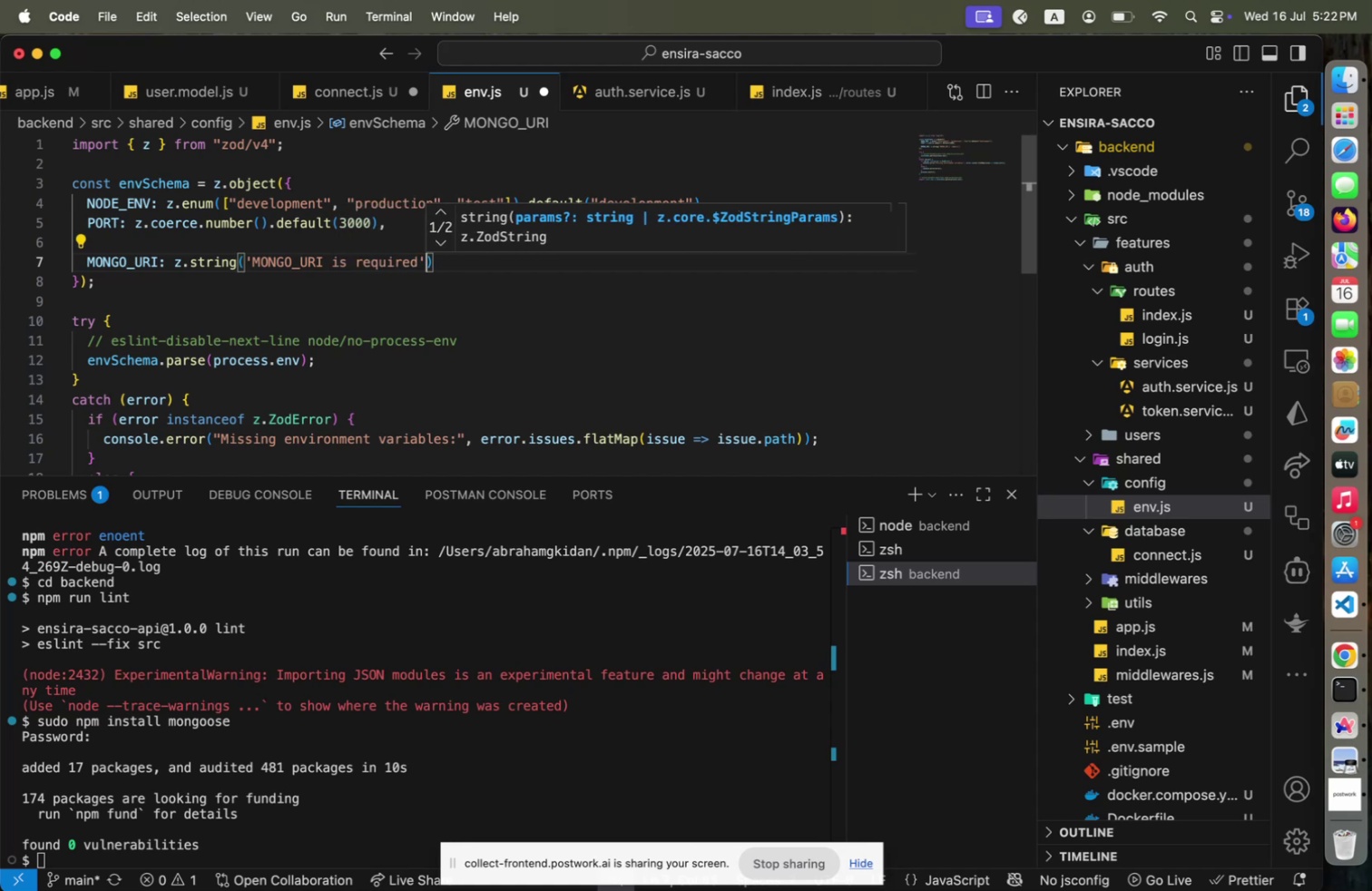 
 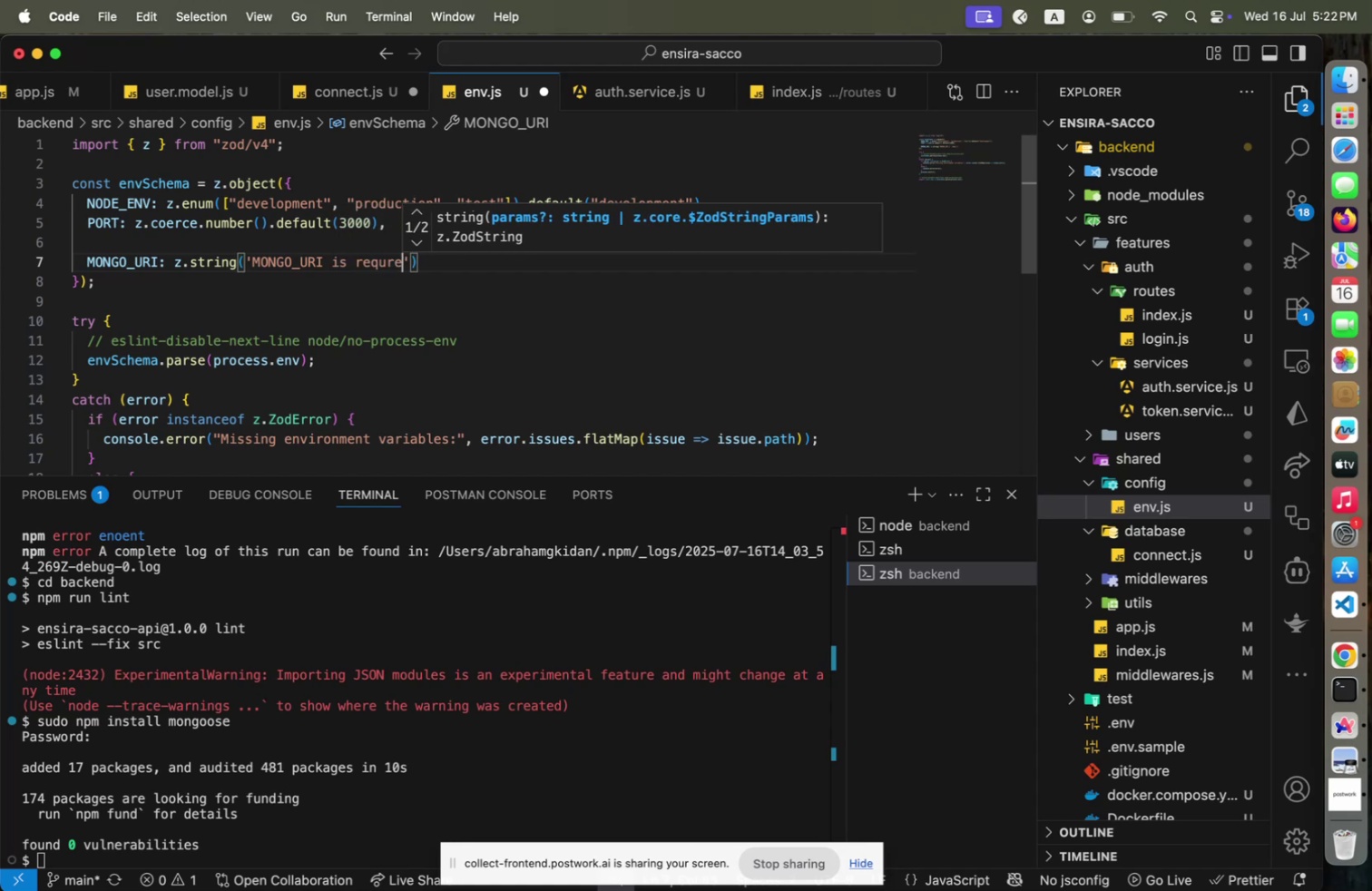 
key(ArrowRight)
 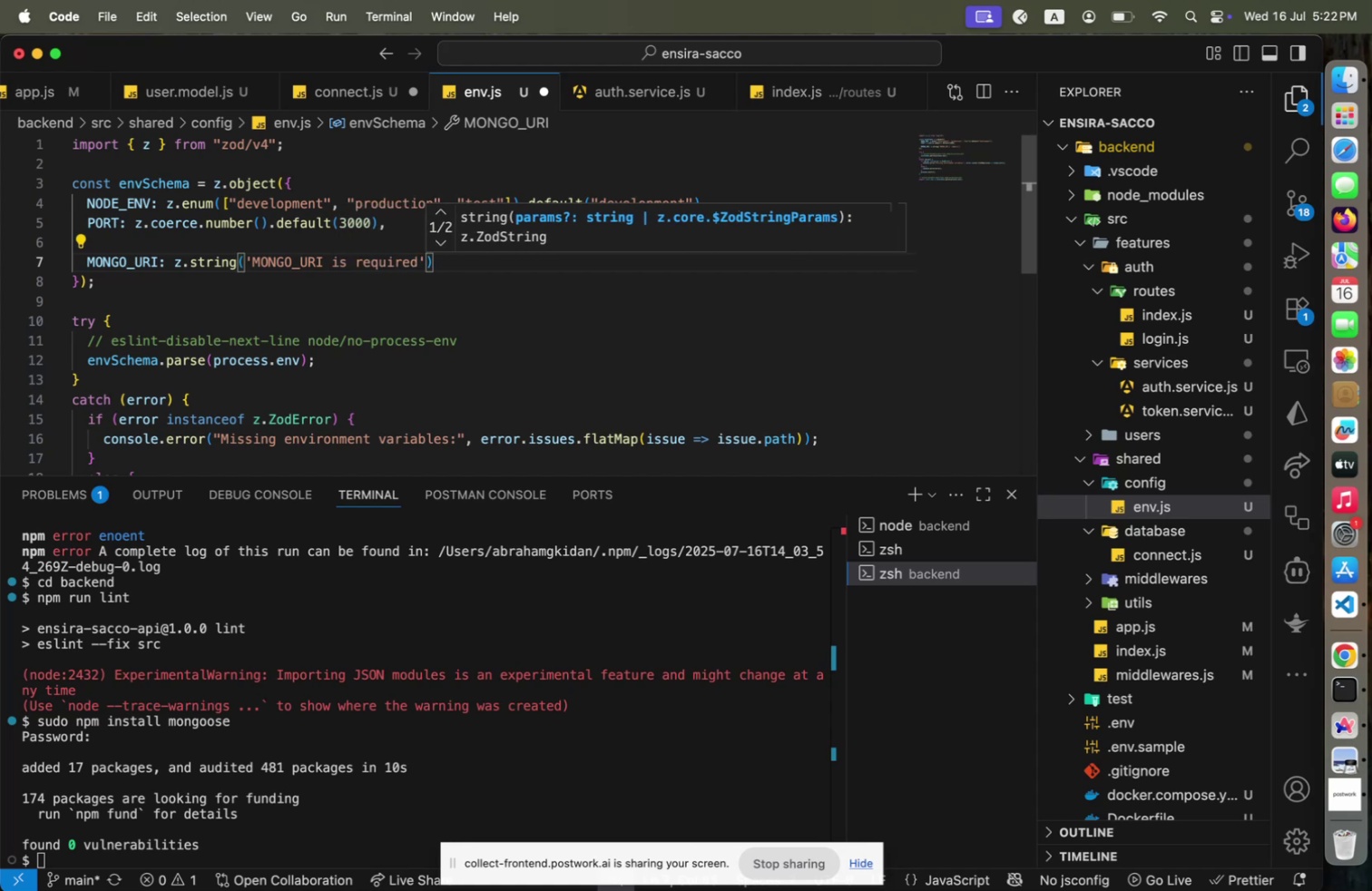 
key(Meta+CommandLeft)
 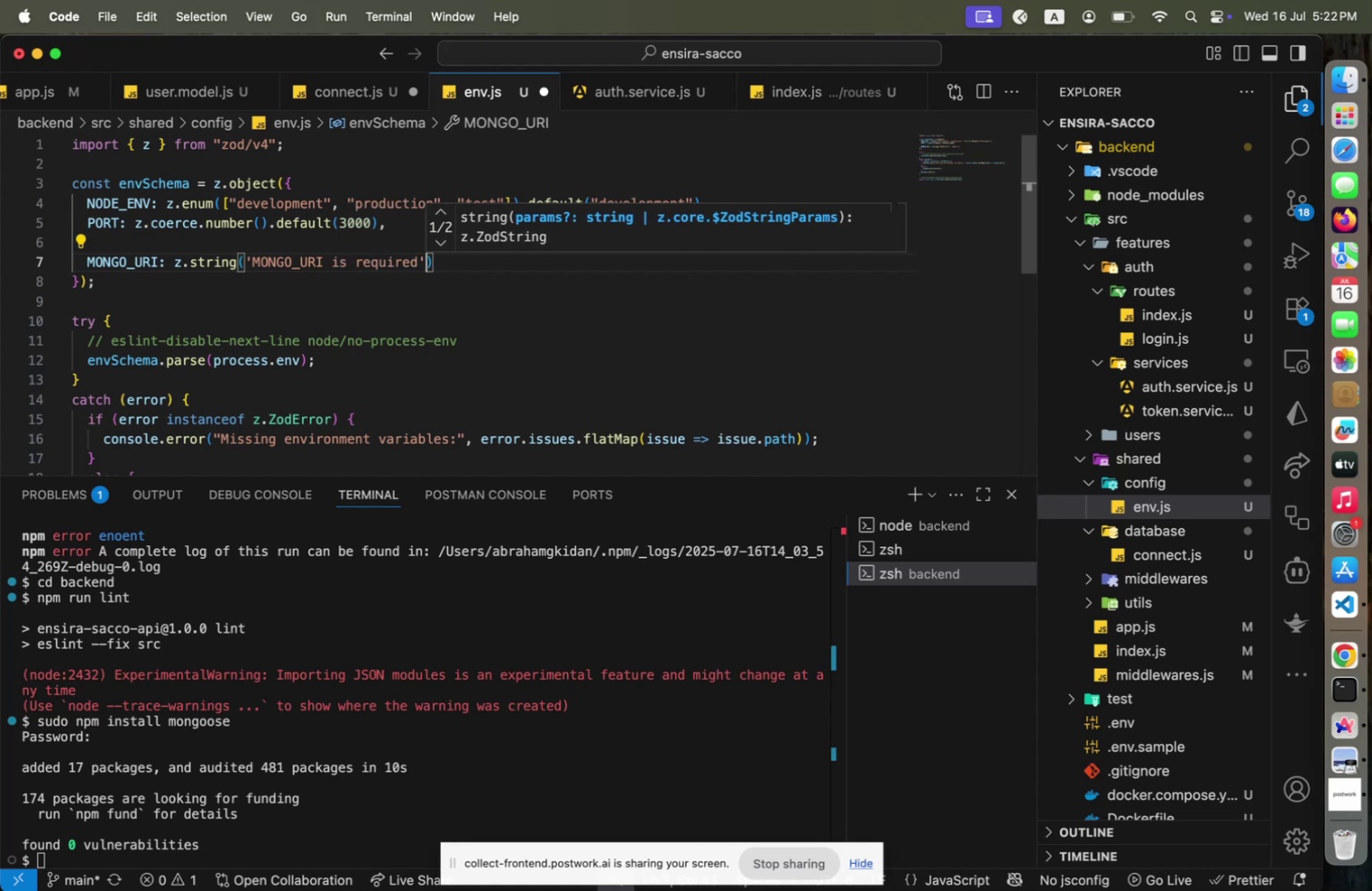 
key(Meta+S)
 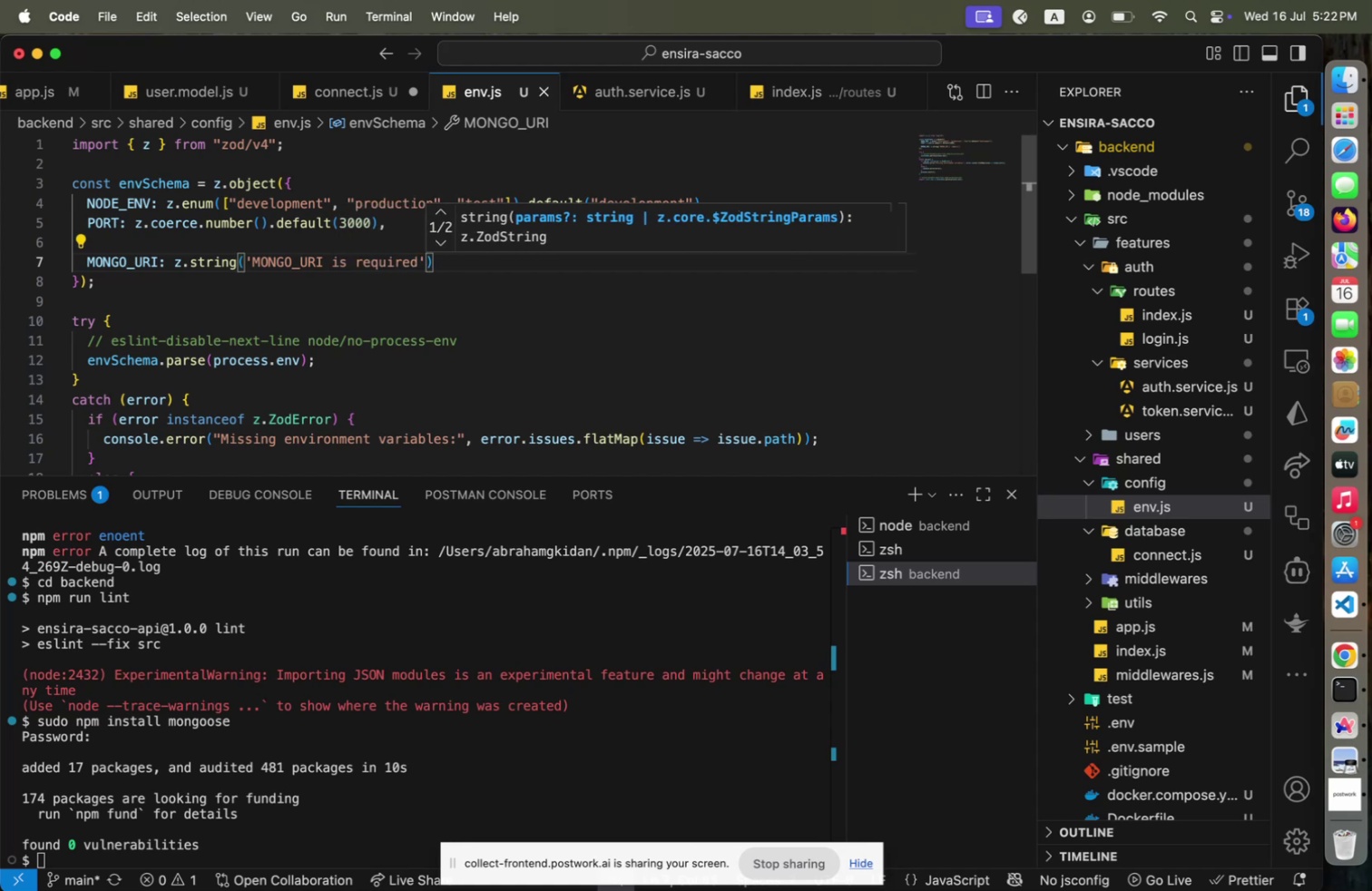 
key(ArrowUp)
 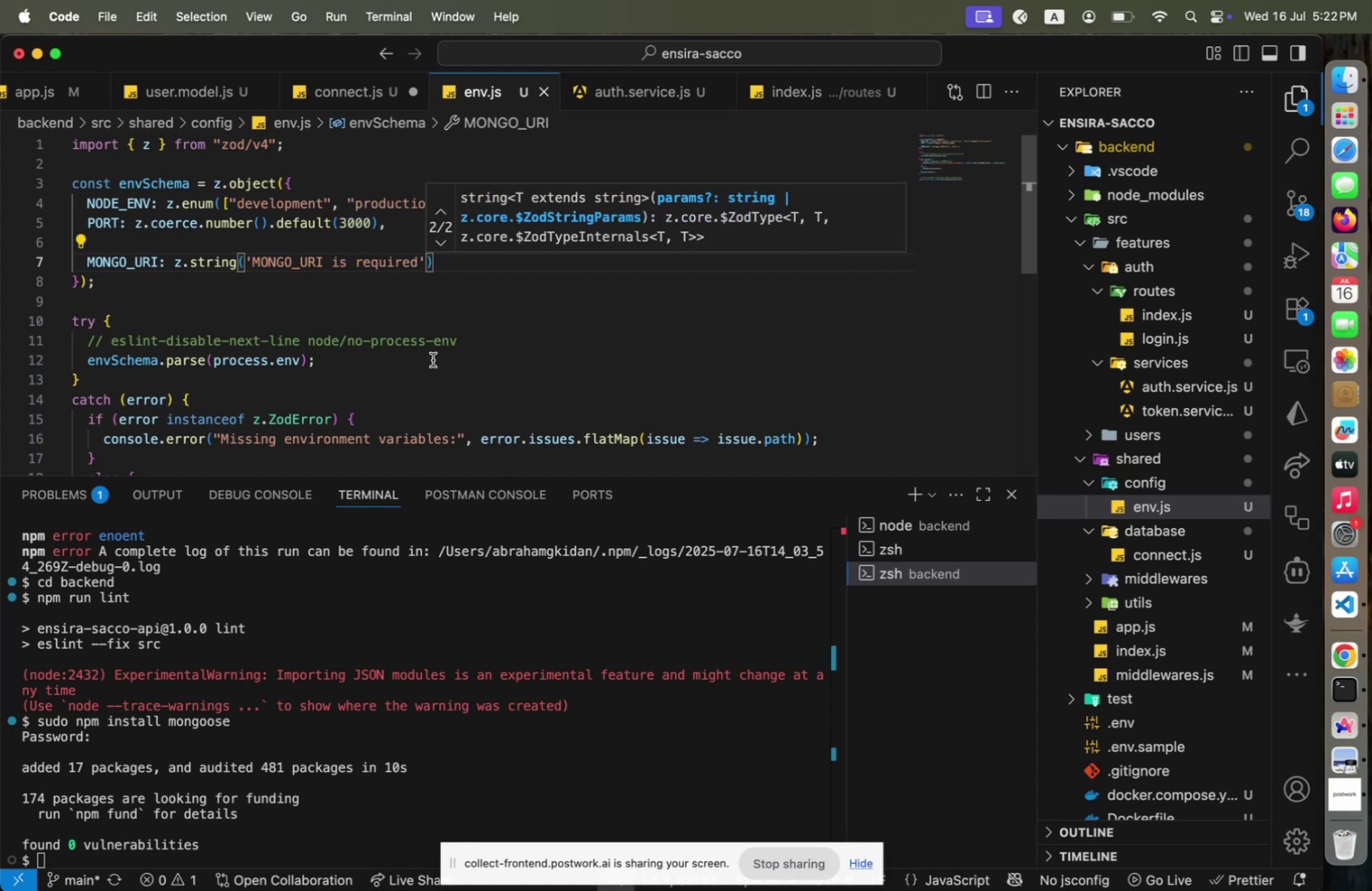 
left_click([461, 546])
 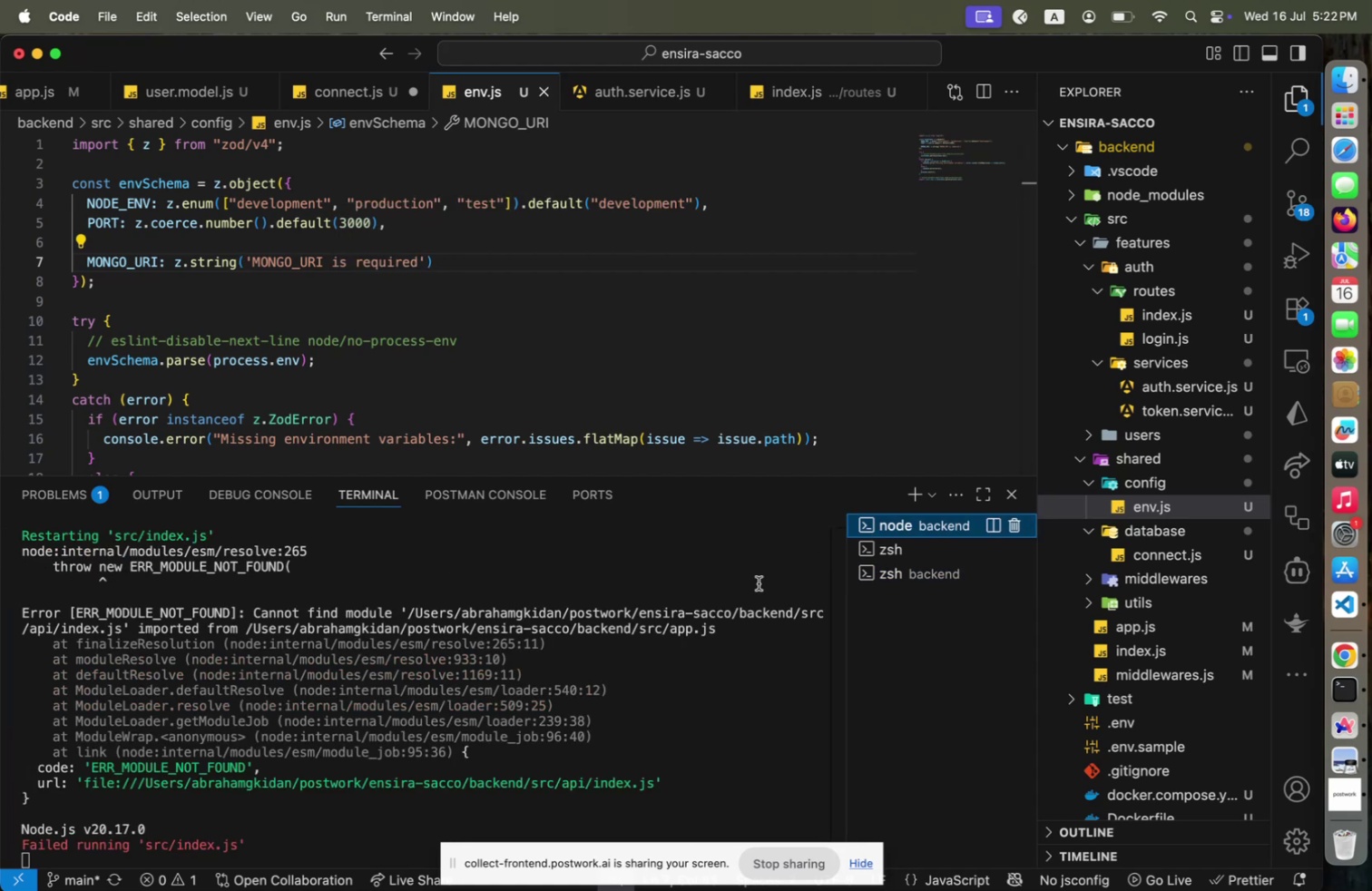 
left_click([505, 621])
 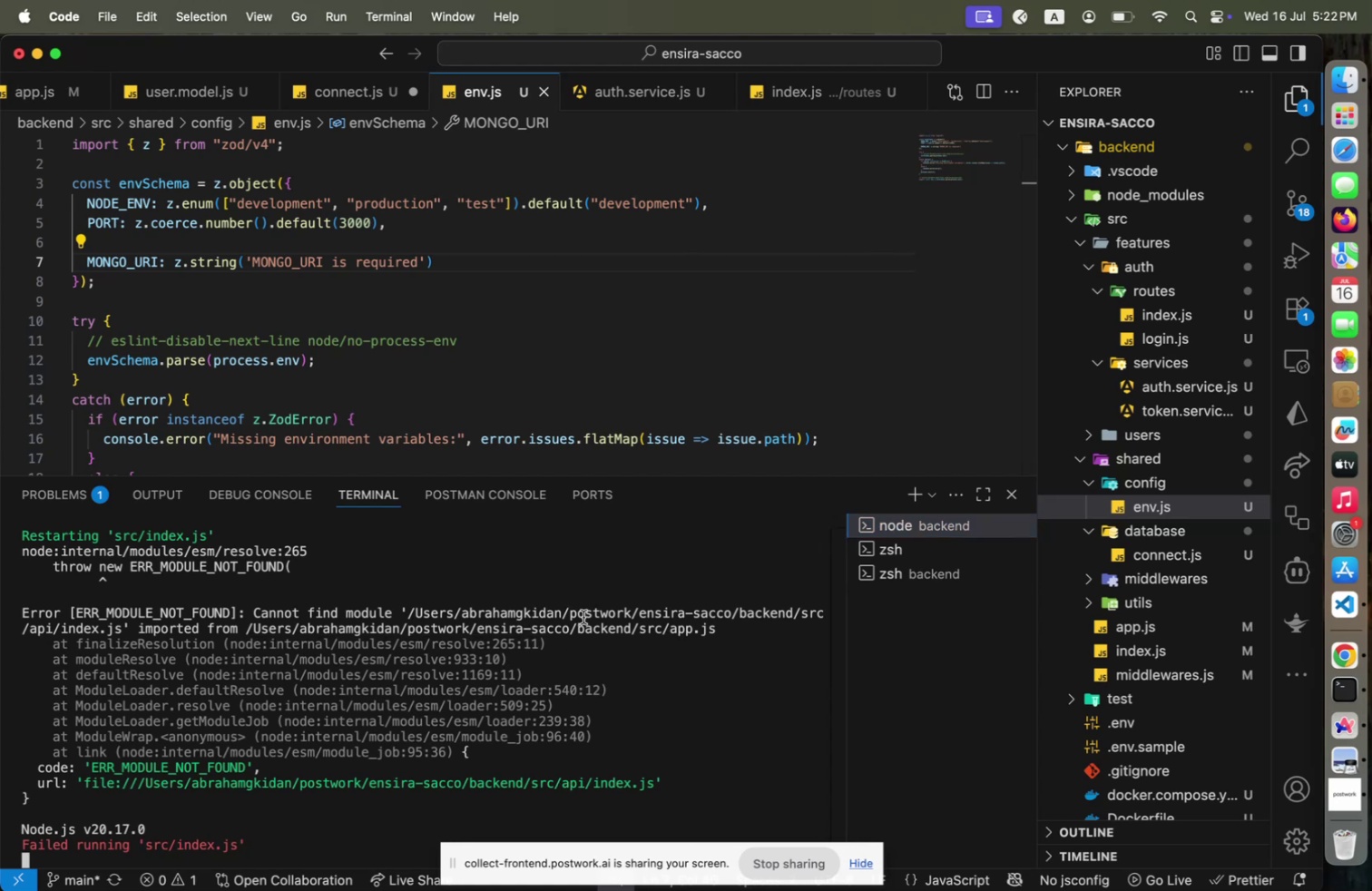 
wait(8.31)
 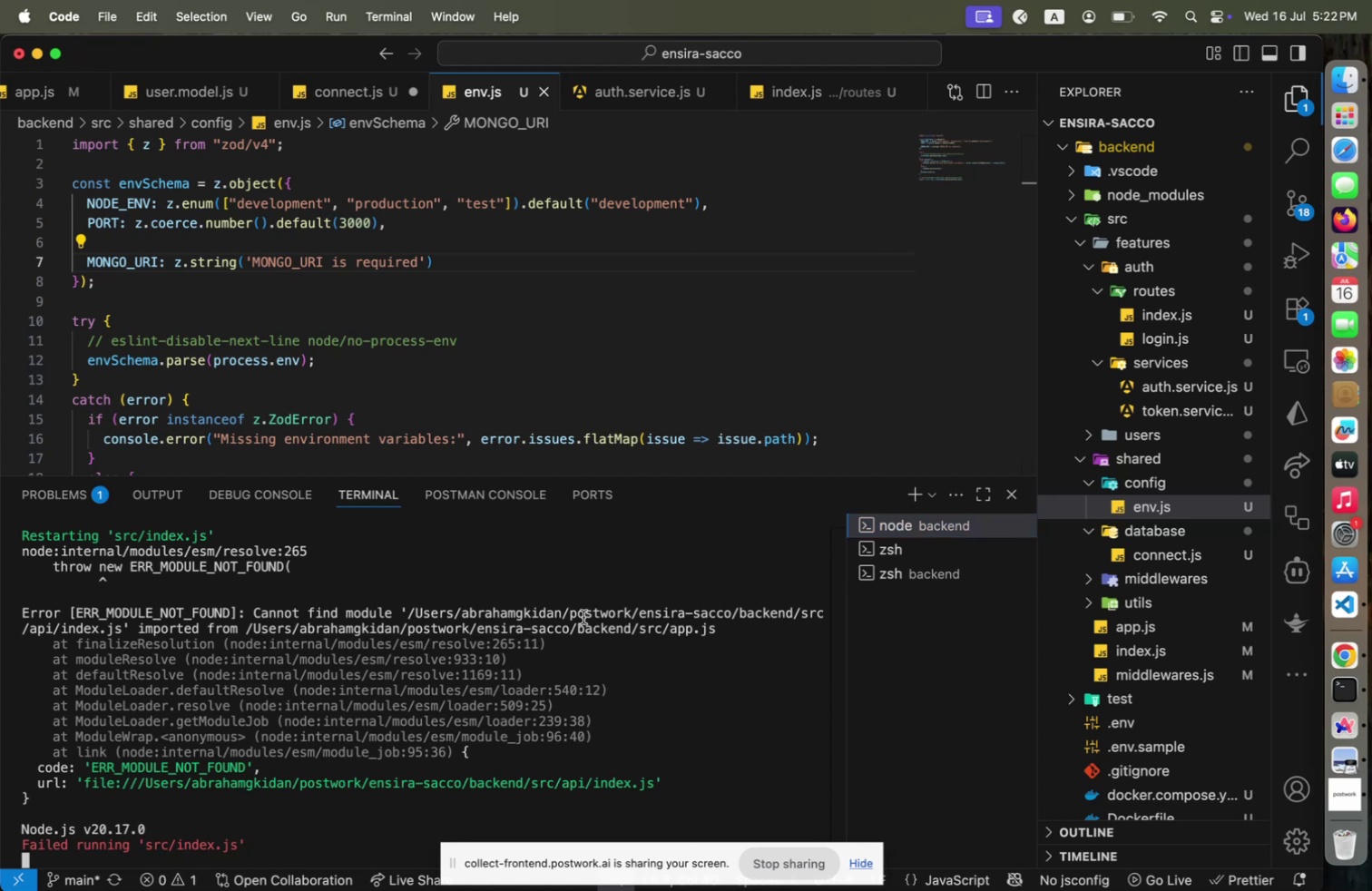 
key(Meta+S)
 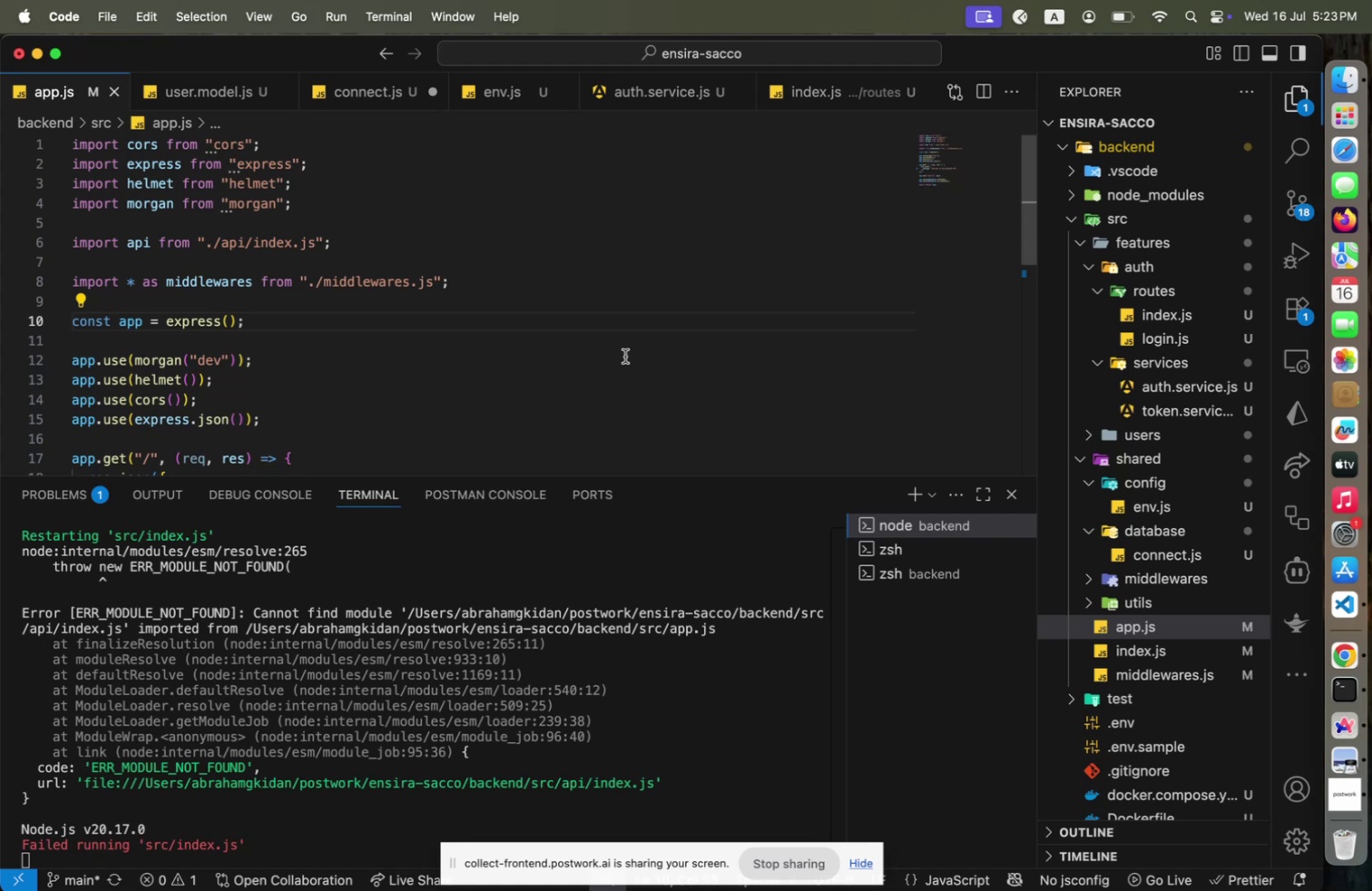 
wait(5.21)
 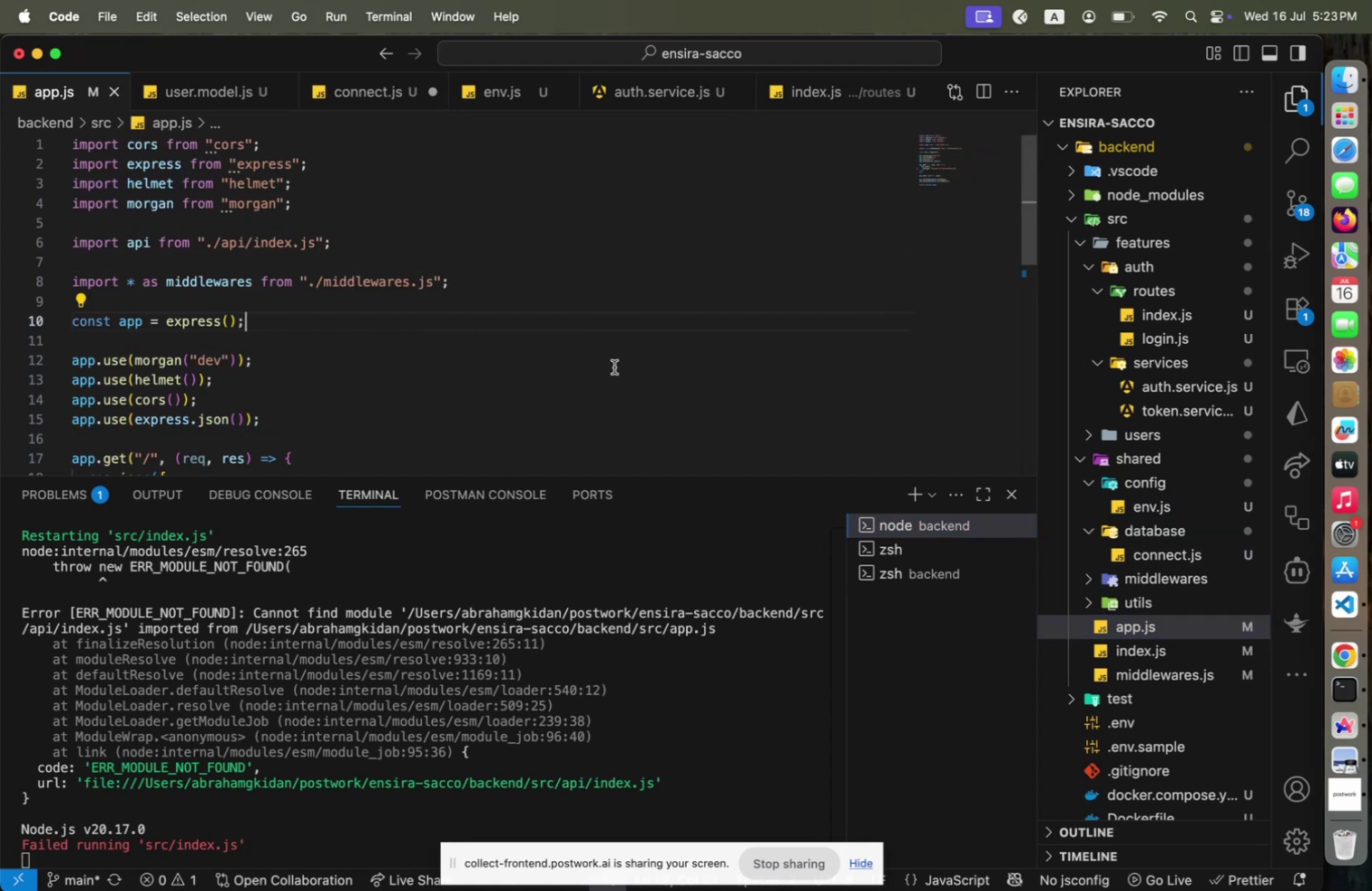 
left_click([366, 240])
 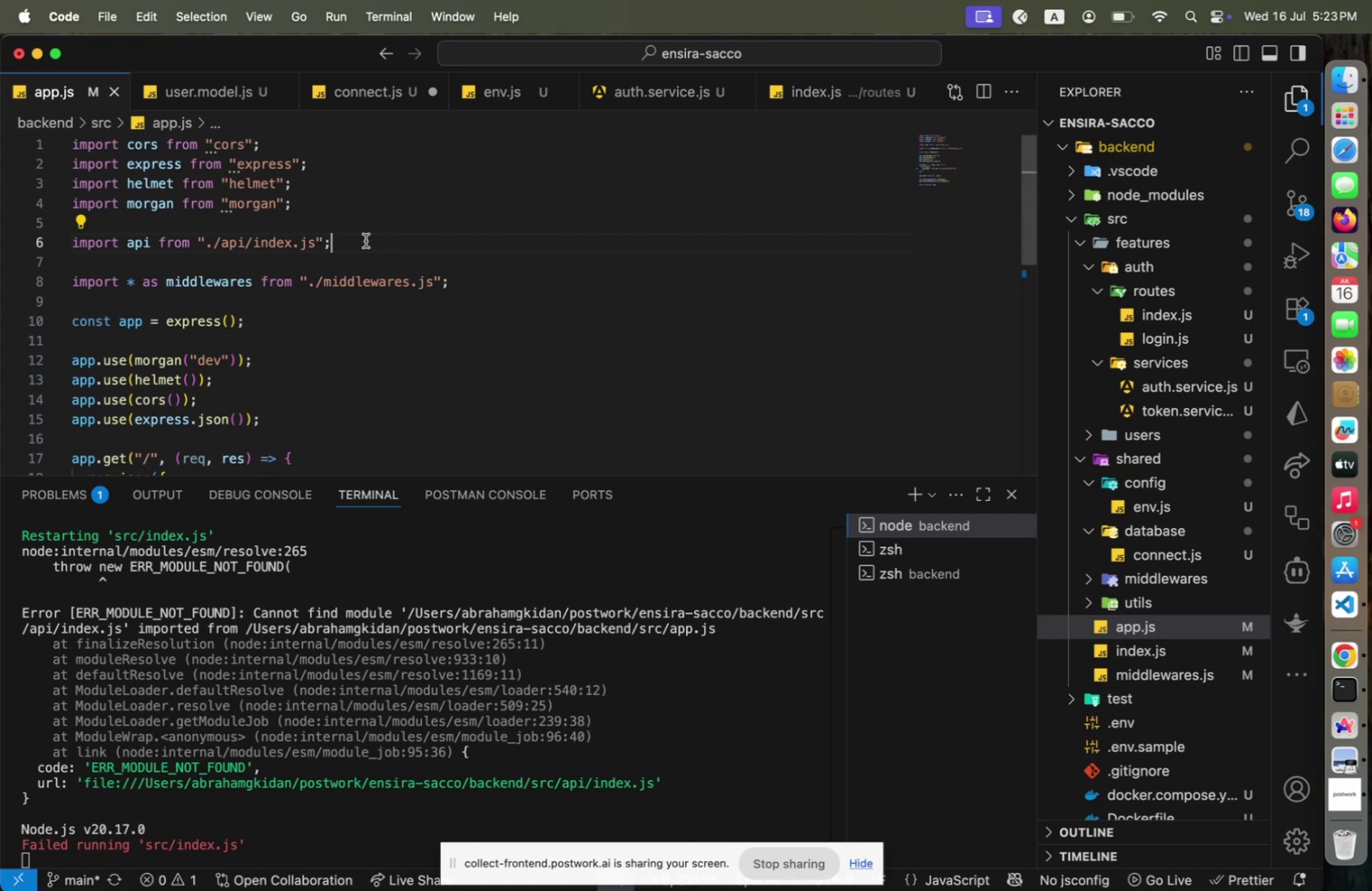 
hold_key(key=ShiftLeft, duration=0.44)
 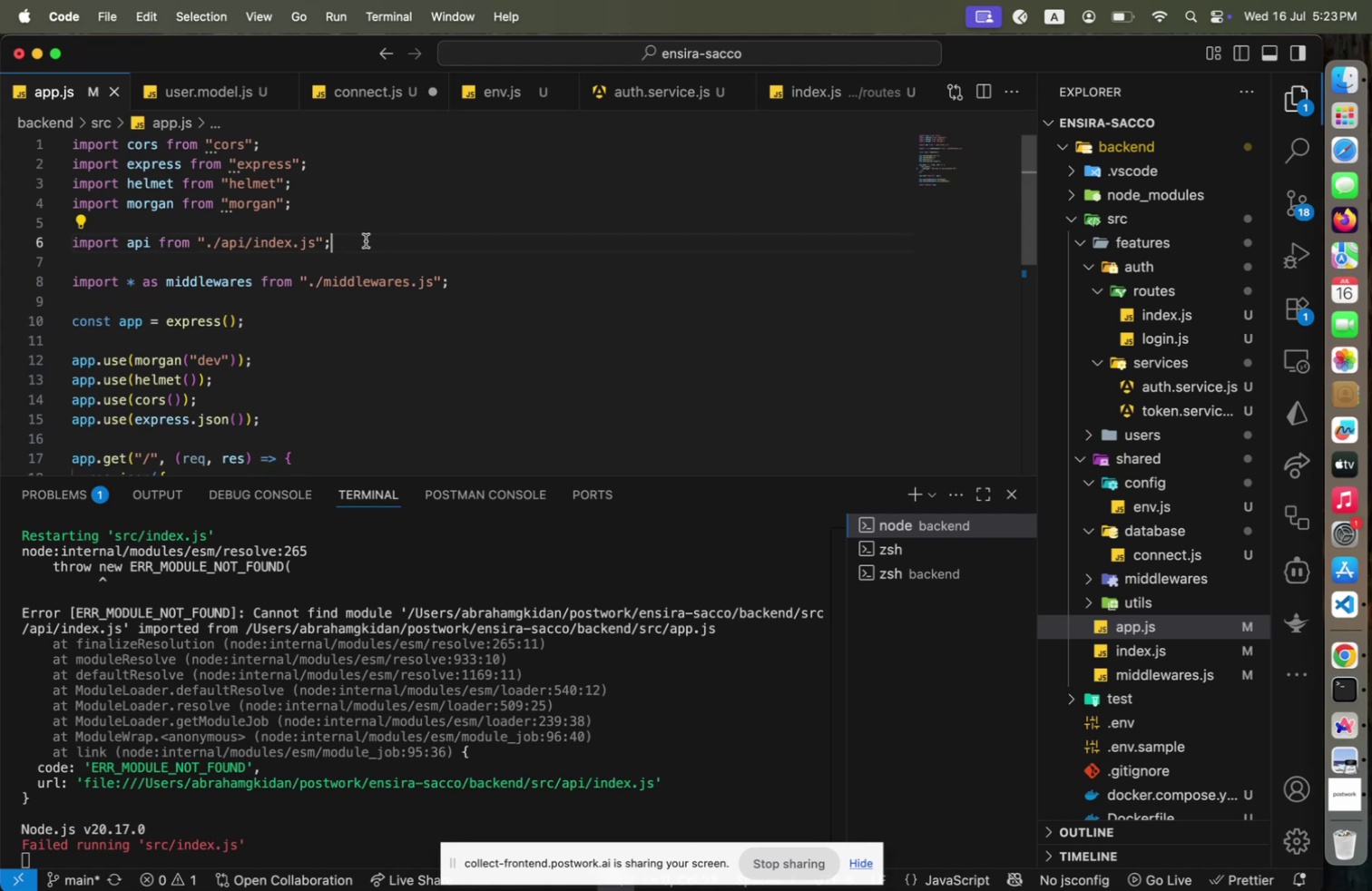 
key(Enter)
 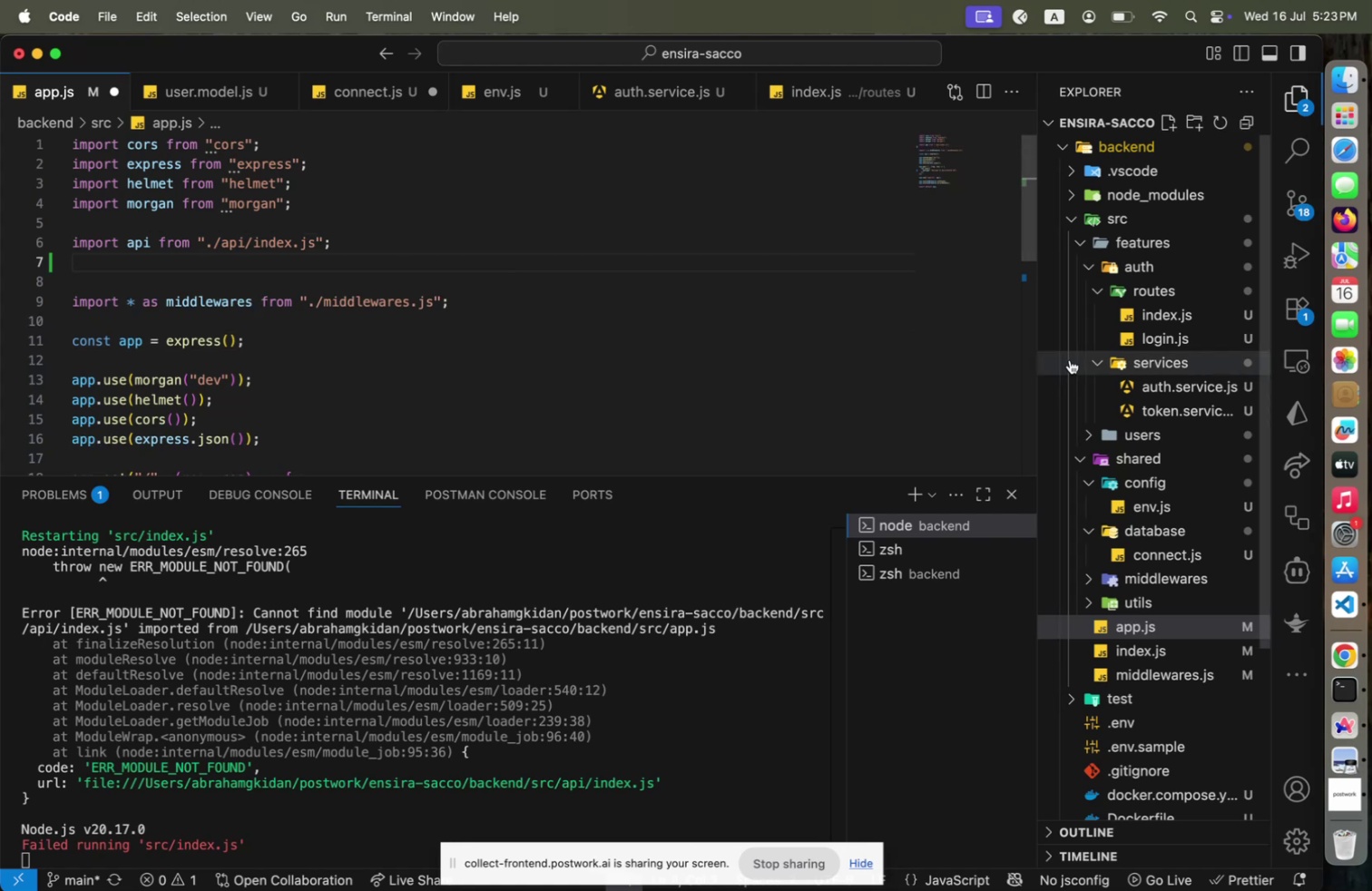 
left_click([1091, 343])
 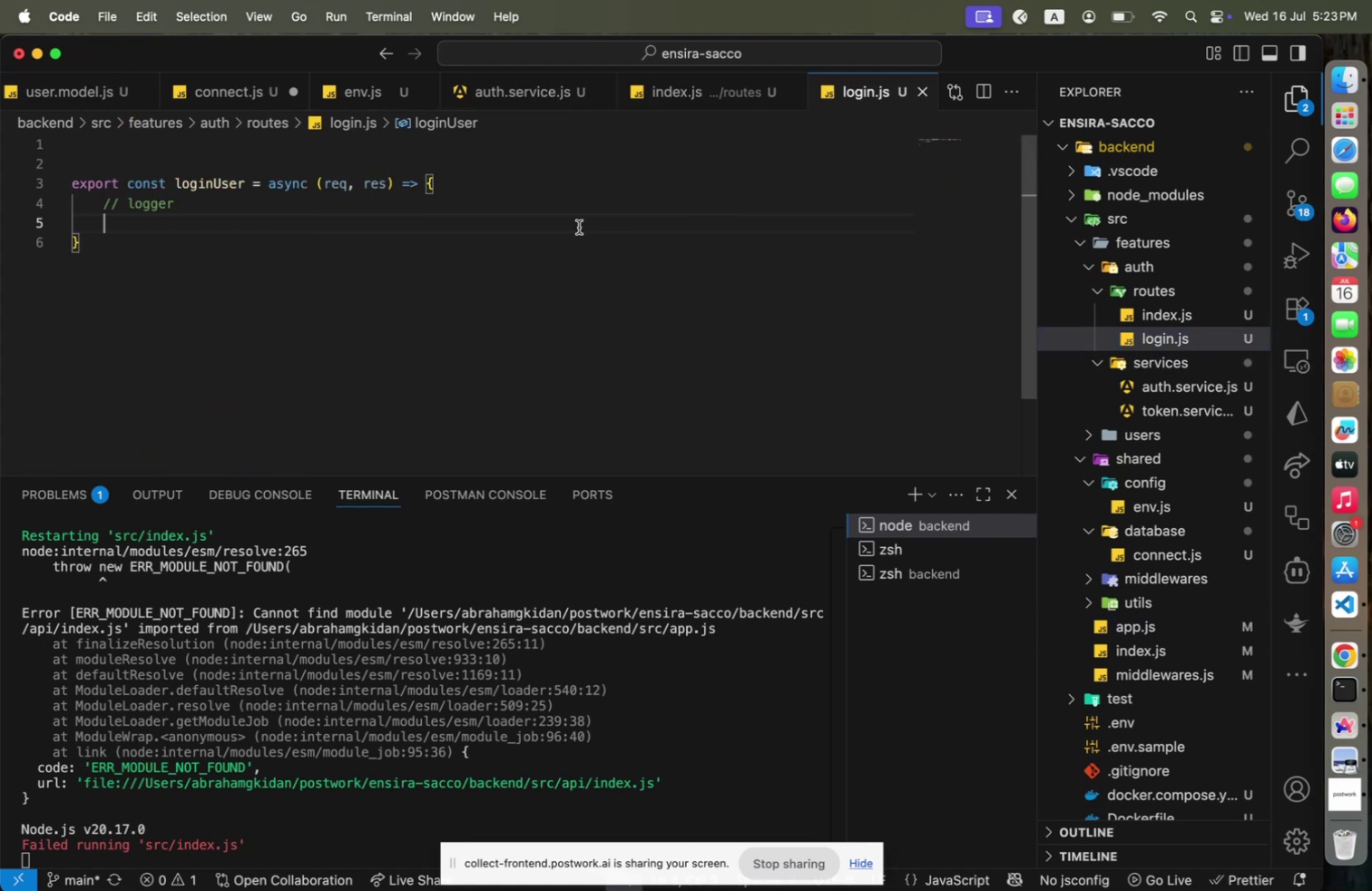 
type(res.send('/)
 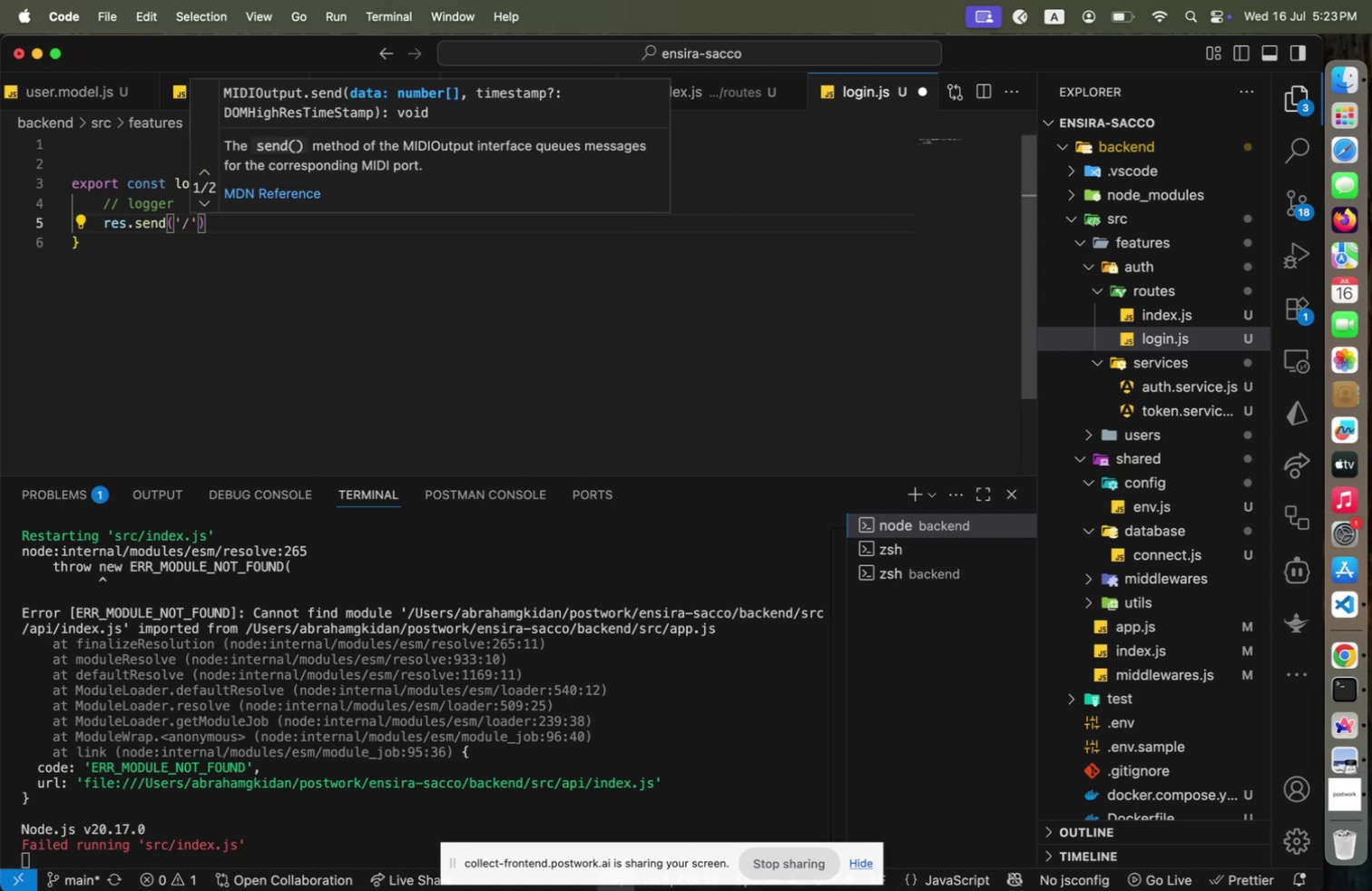 
wait(5.93)
 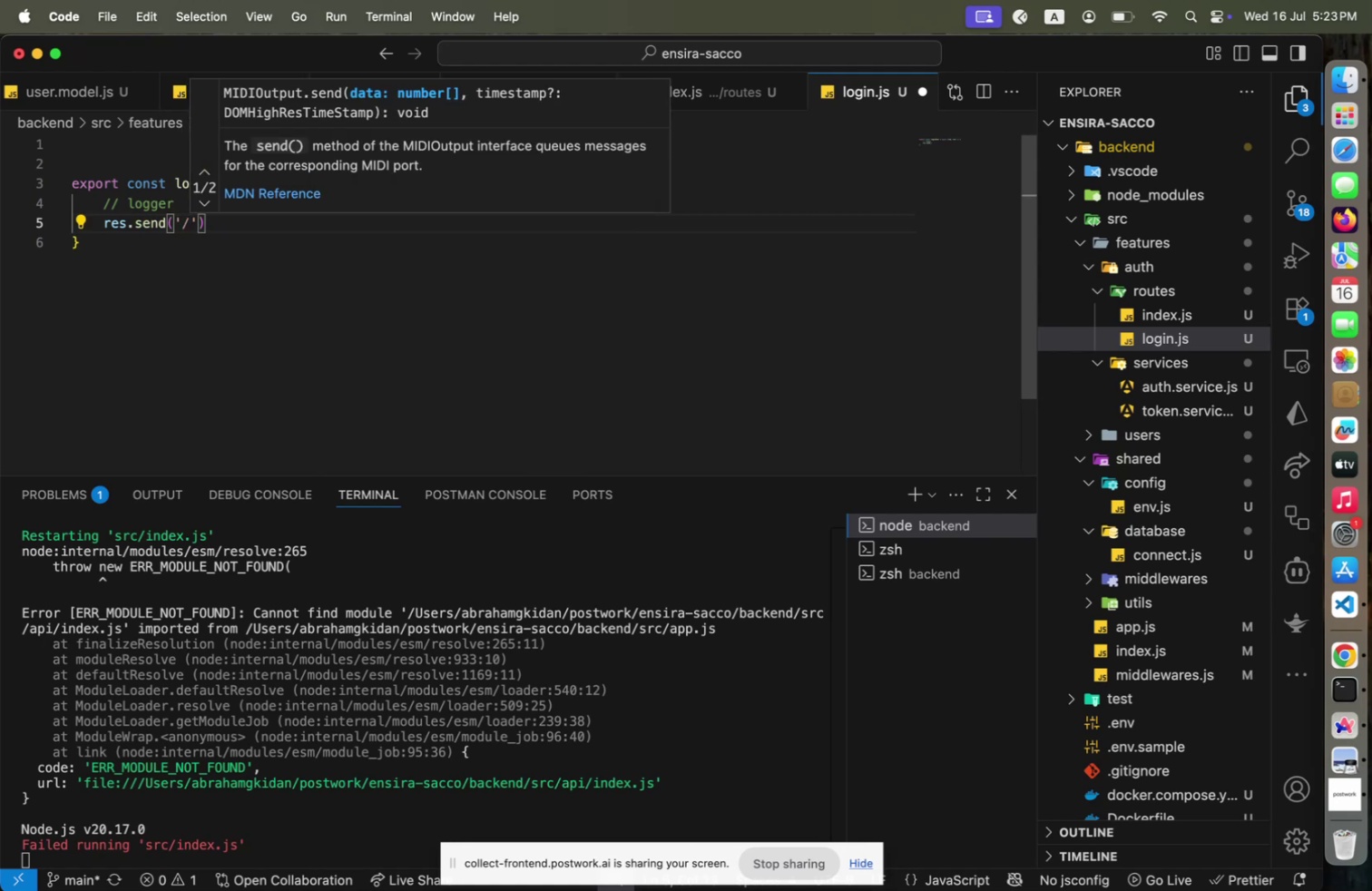 
left_click([1159, 306])
 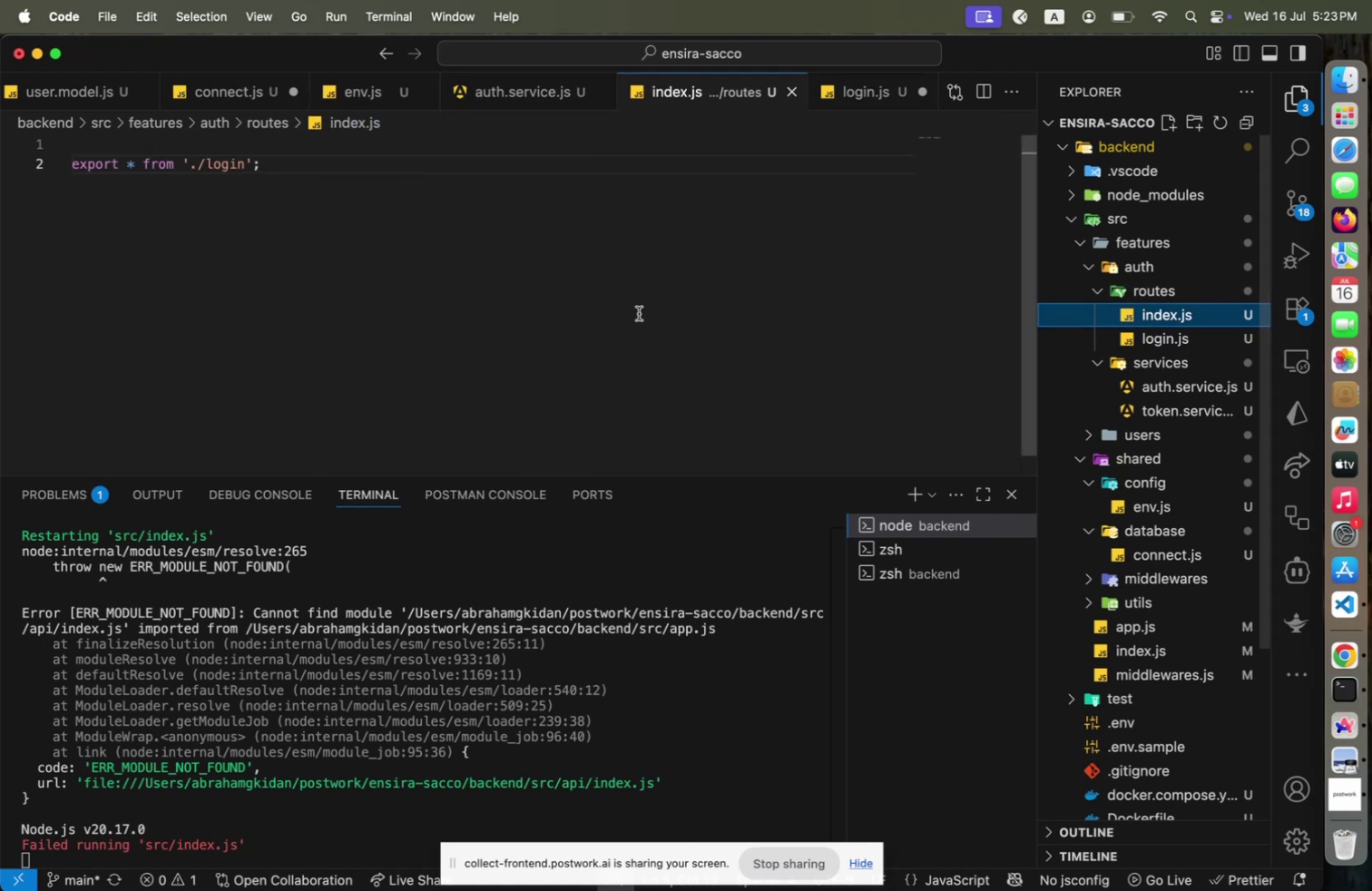 
left_click([639, 313])
 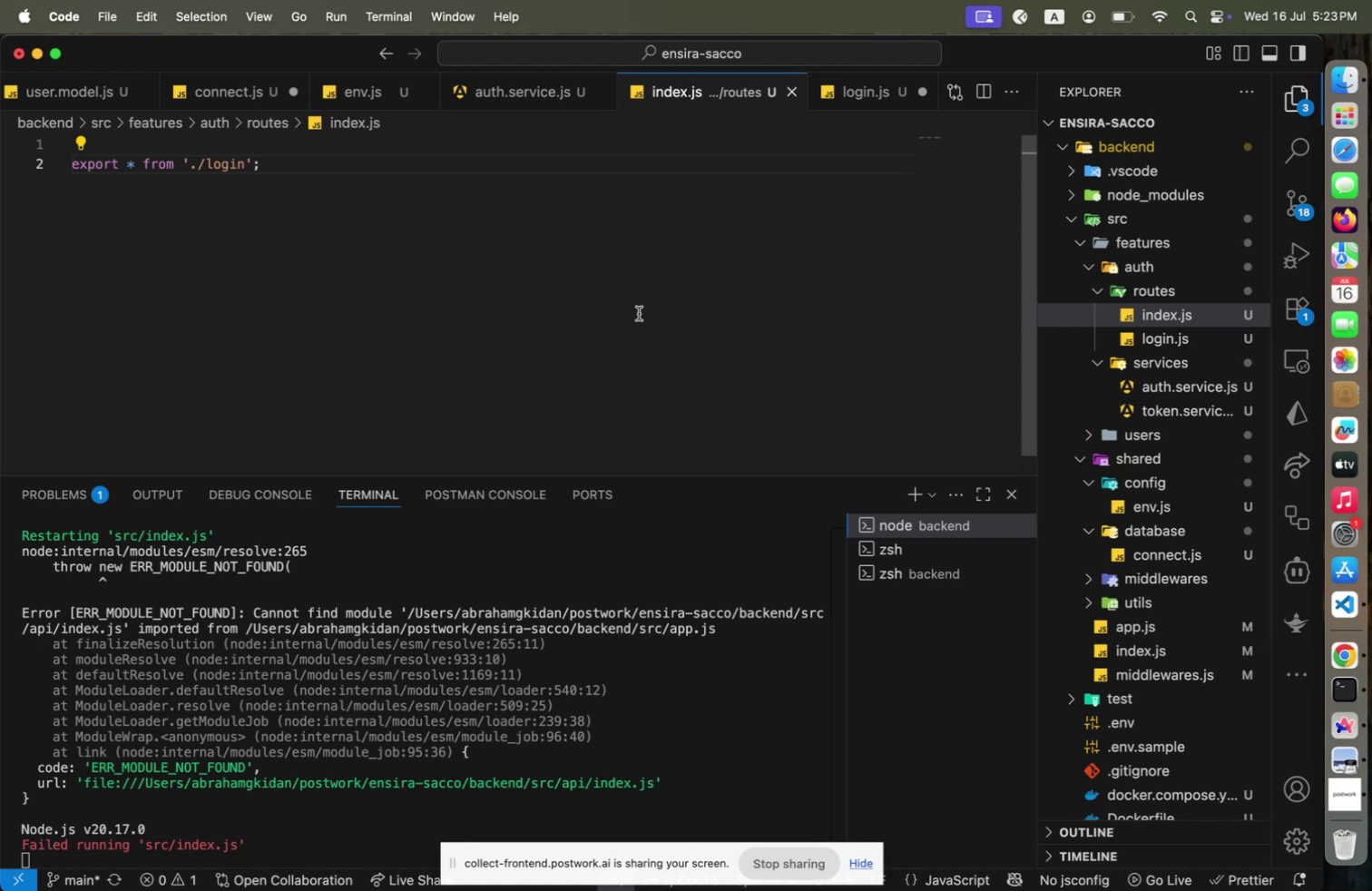 
key(Shift+ArrowUp)
 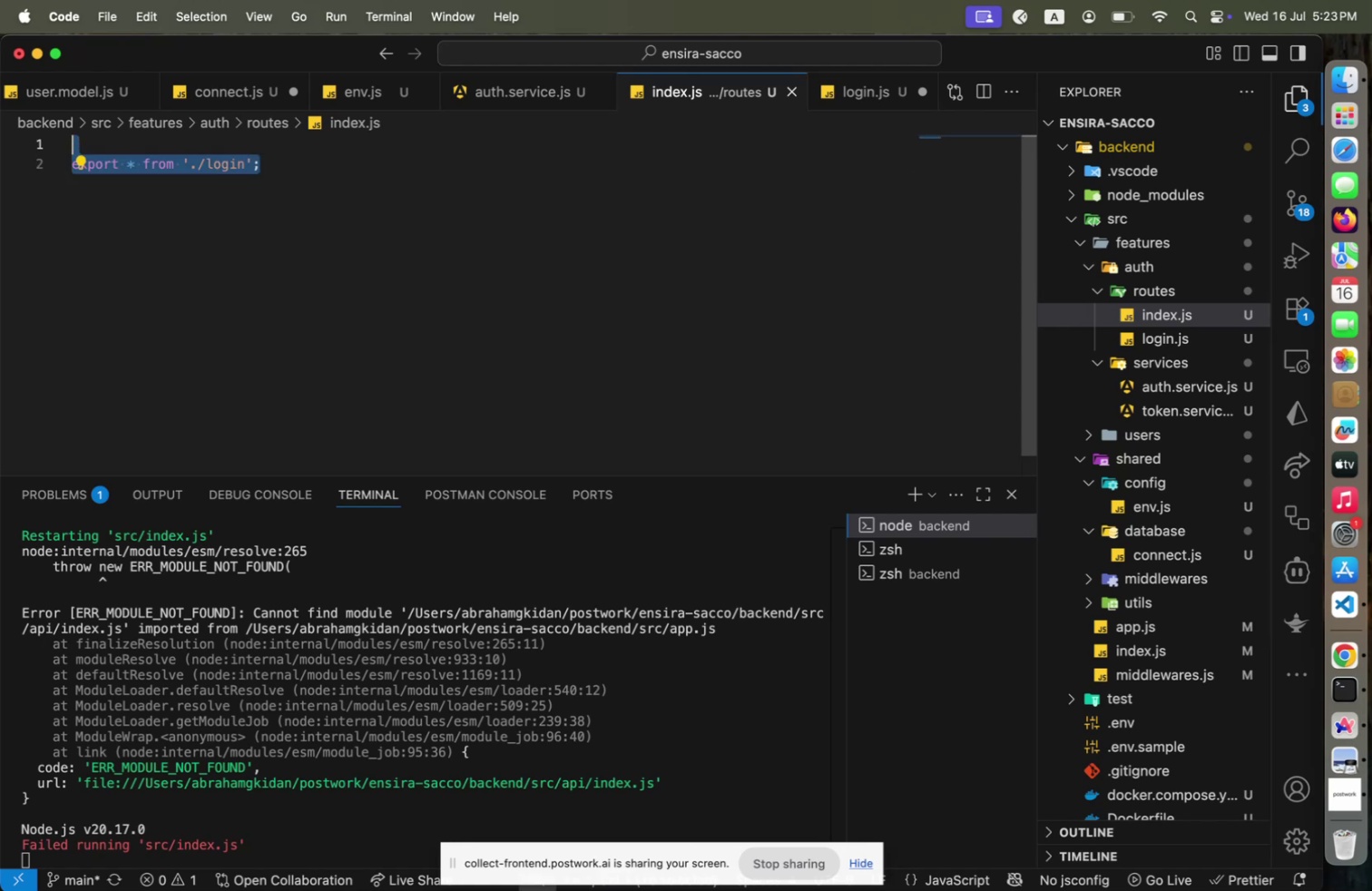 
key(Backspace)
type(import express)
 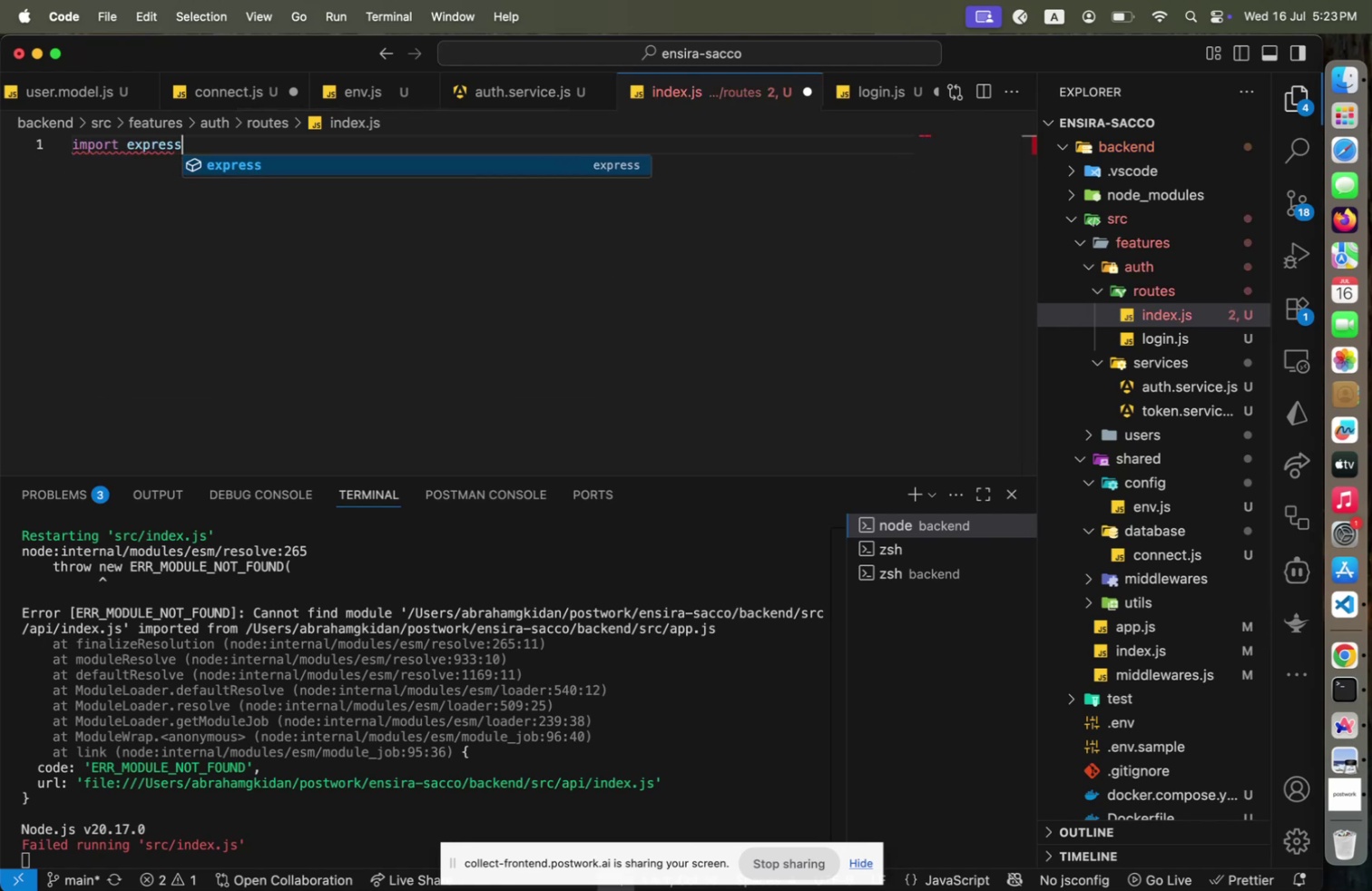 
key(Enter)
 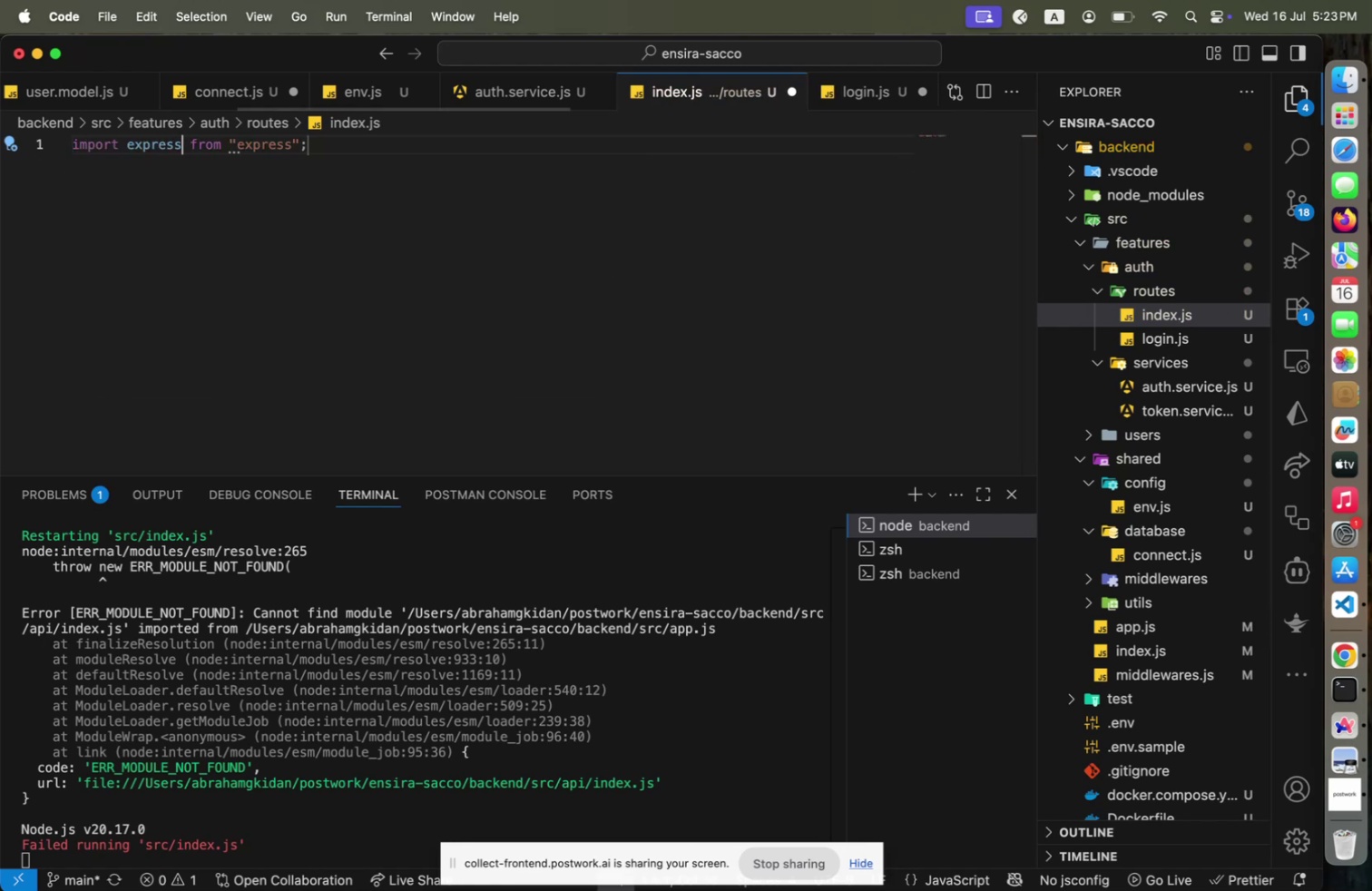 
key(ArrowDown)
 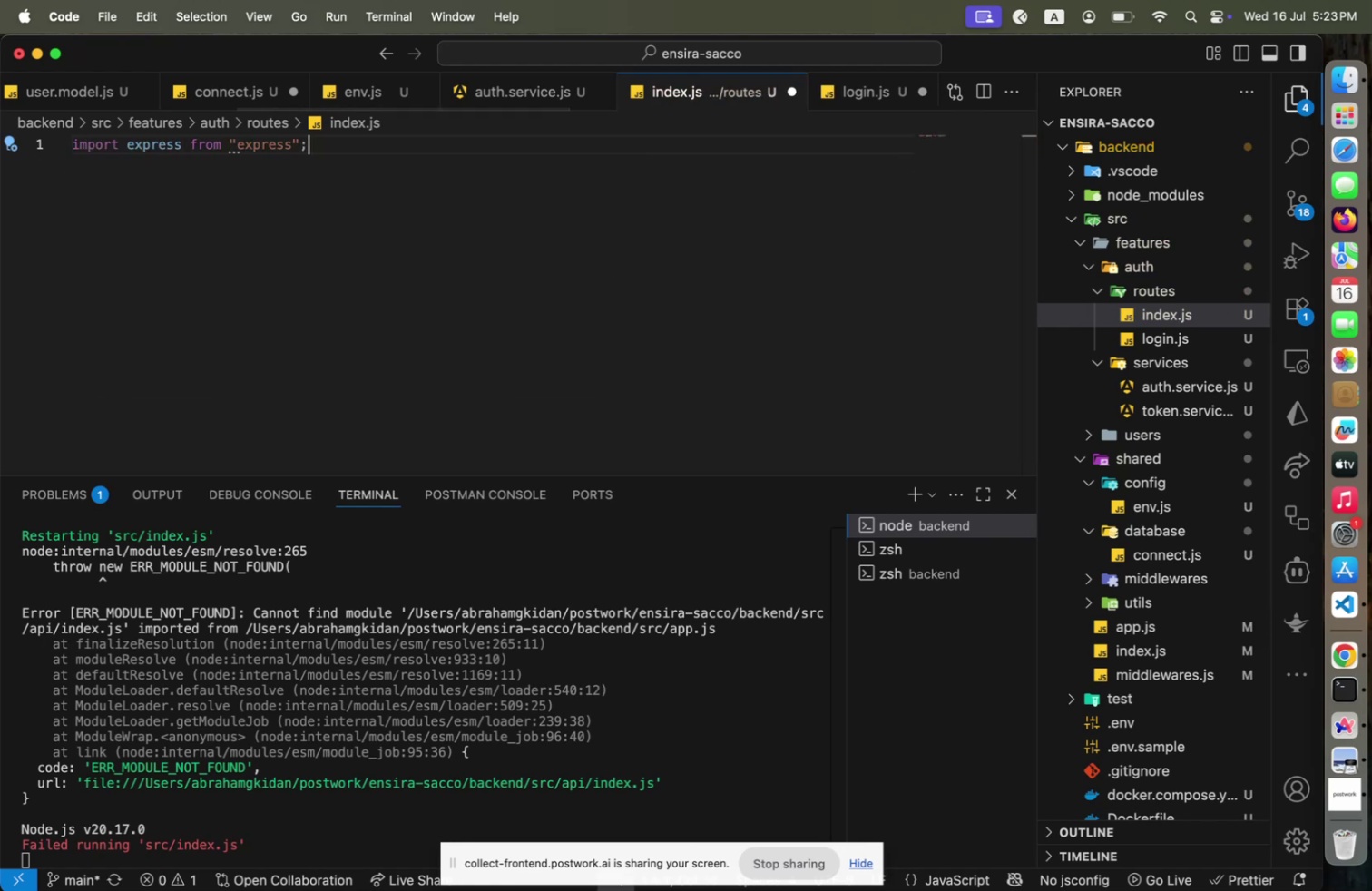 
key(Enter)
 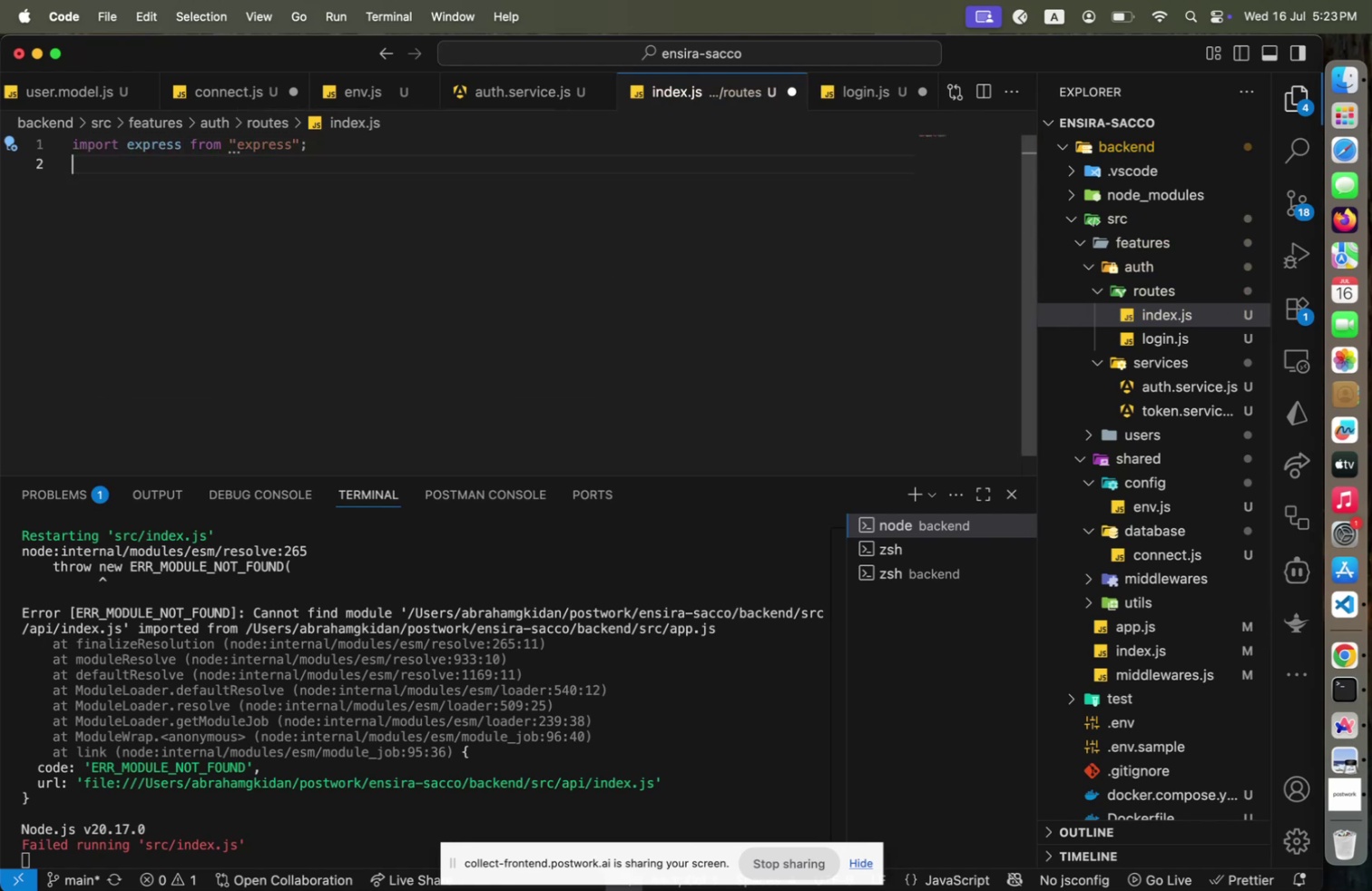 
key(Enter)
 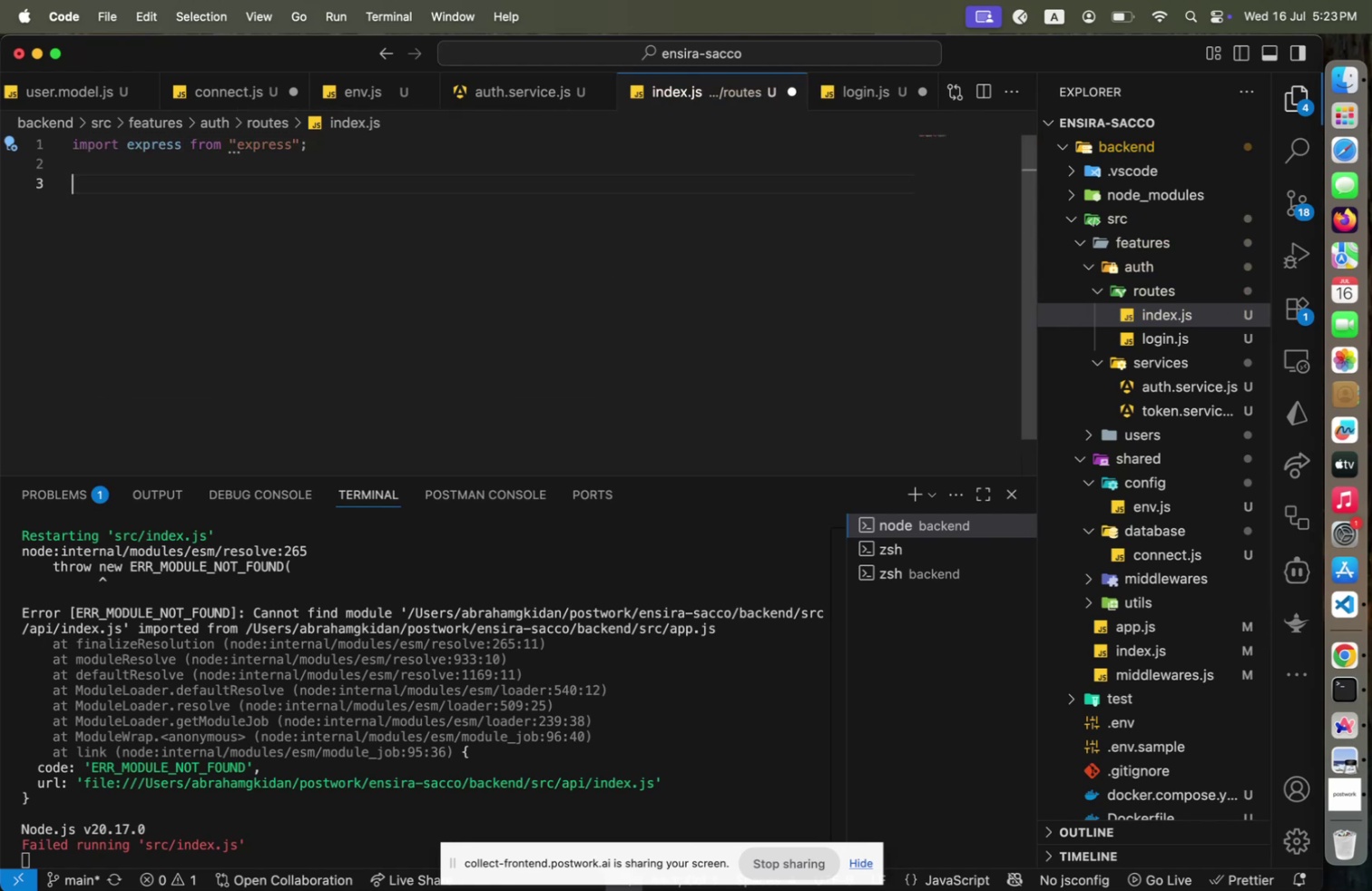 
key(Enter)
 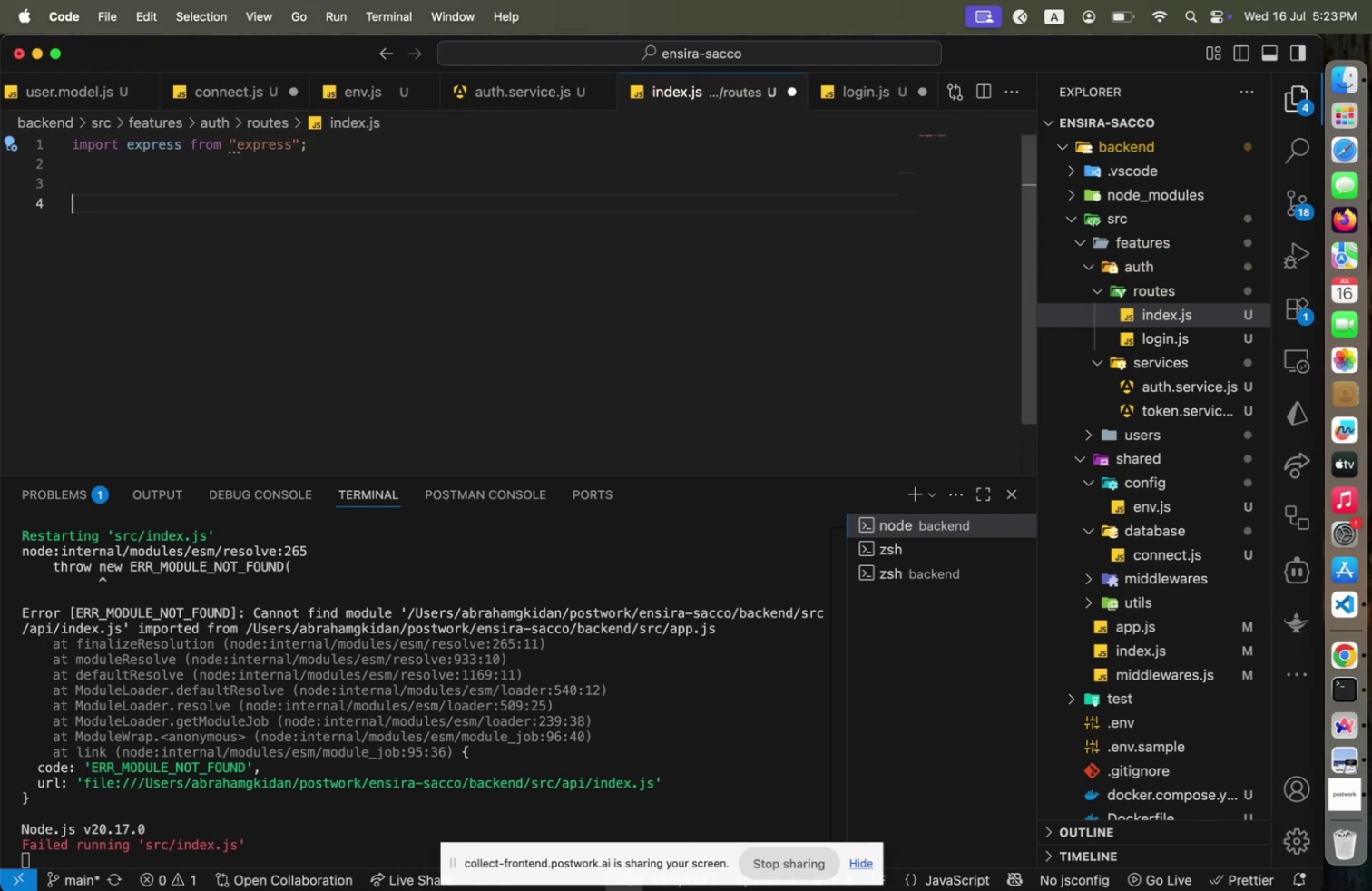 
key(Enter)
 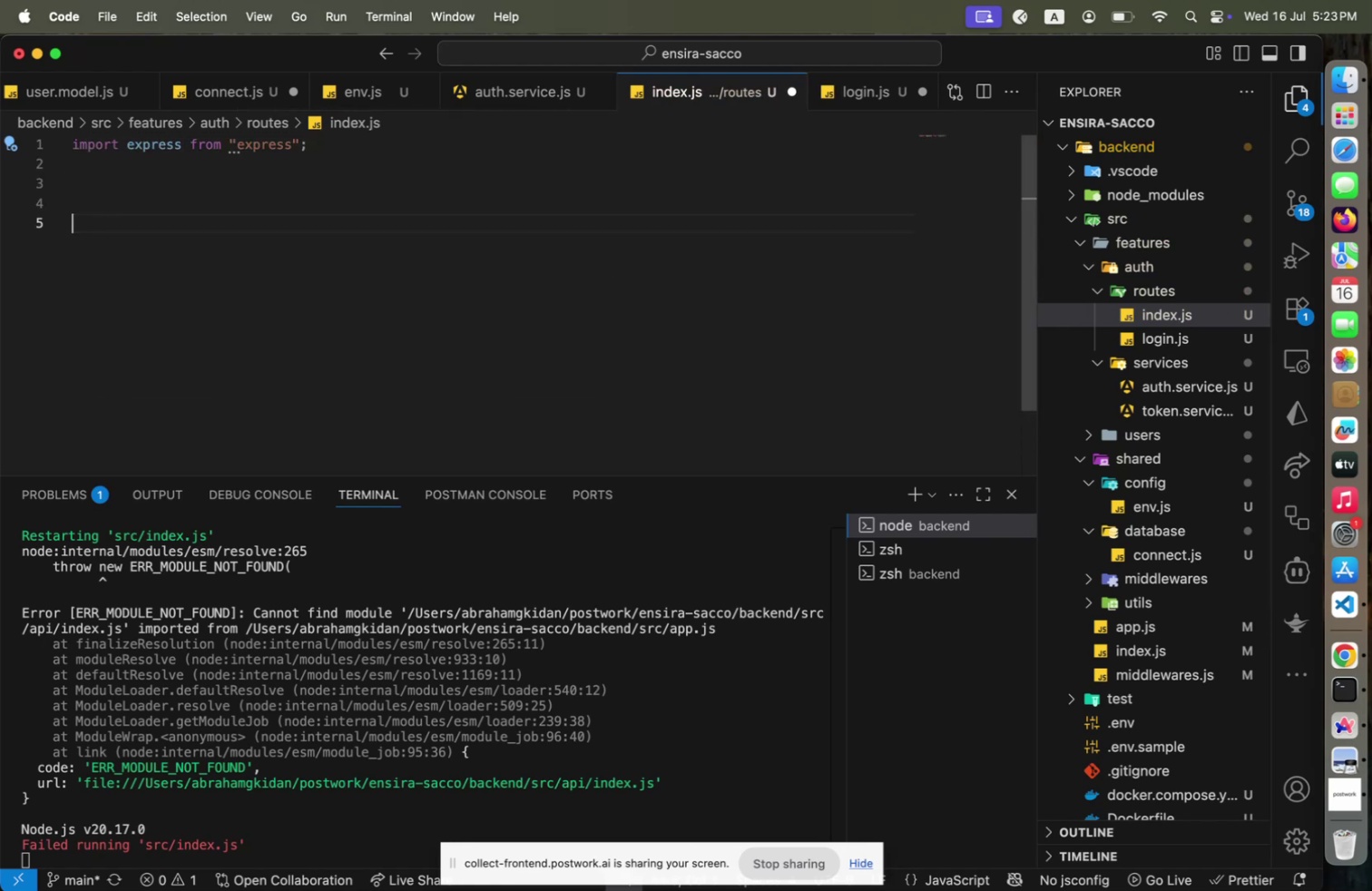 
type(exp)
key(Backspace)
key(Backspace)
key(Backspace)
key(Backspace)
key(Backspace)
type(const router = )
 